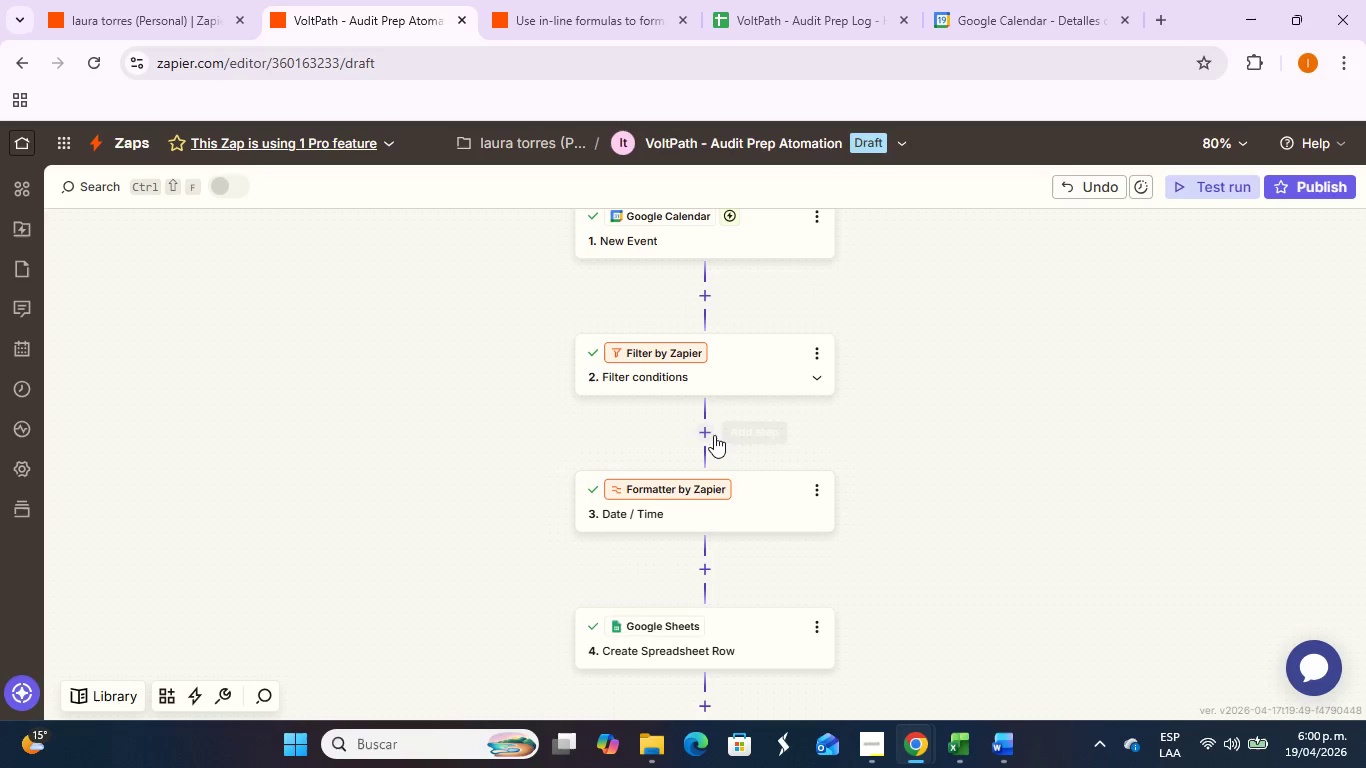 
left_click([714, 435])
 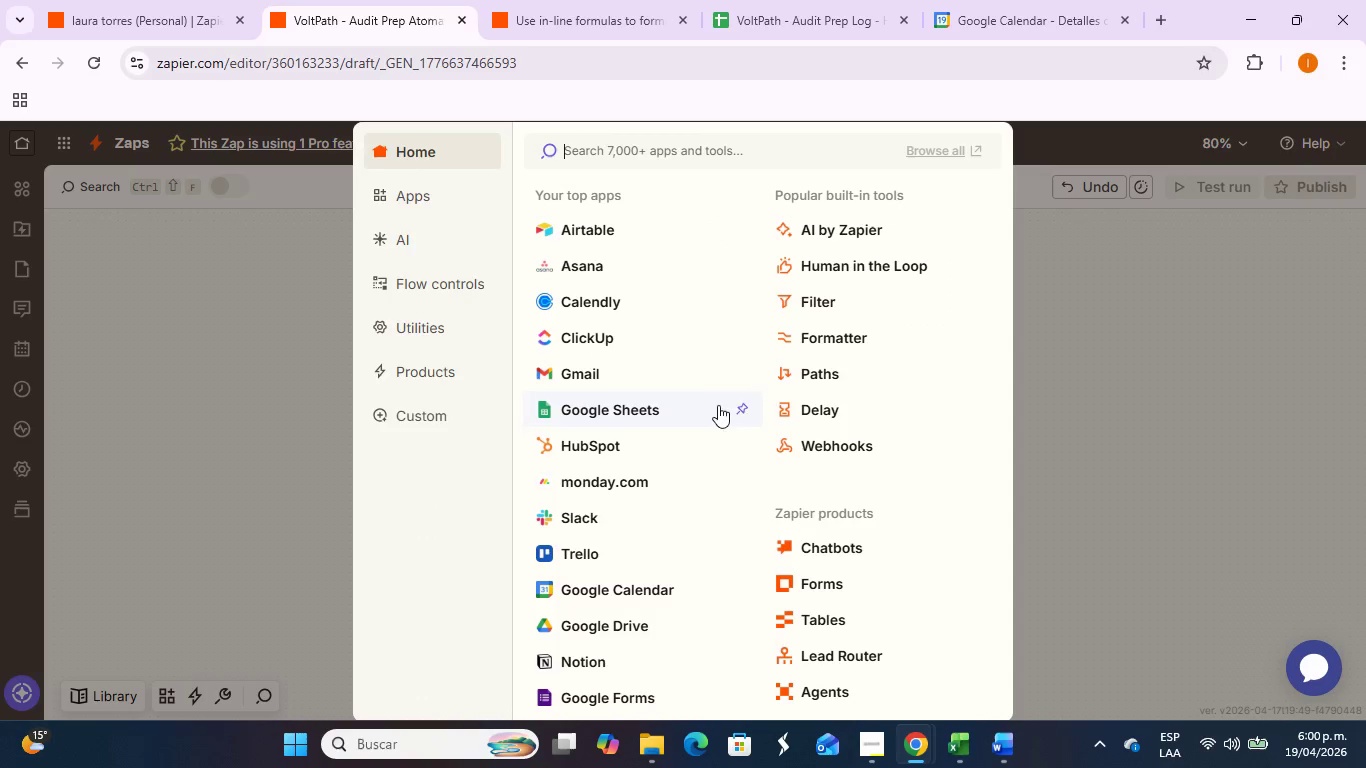 
left_click([828, 341])
 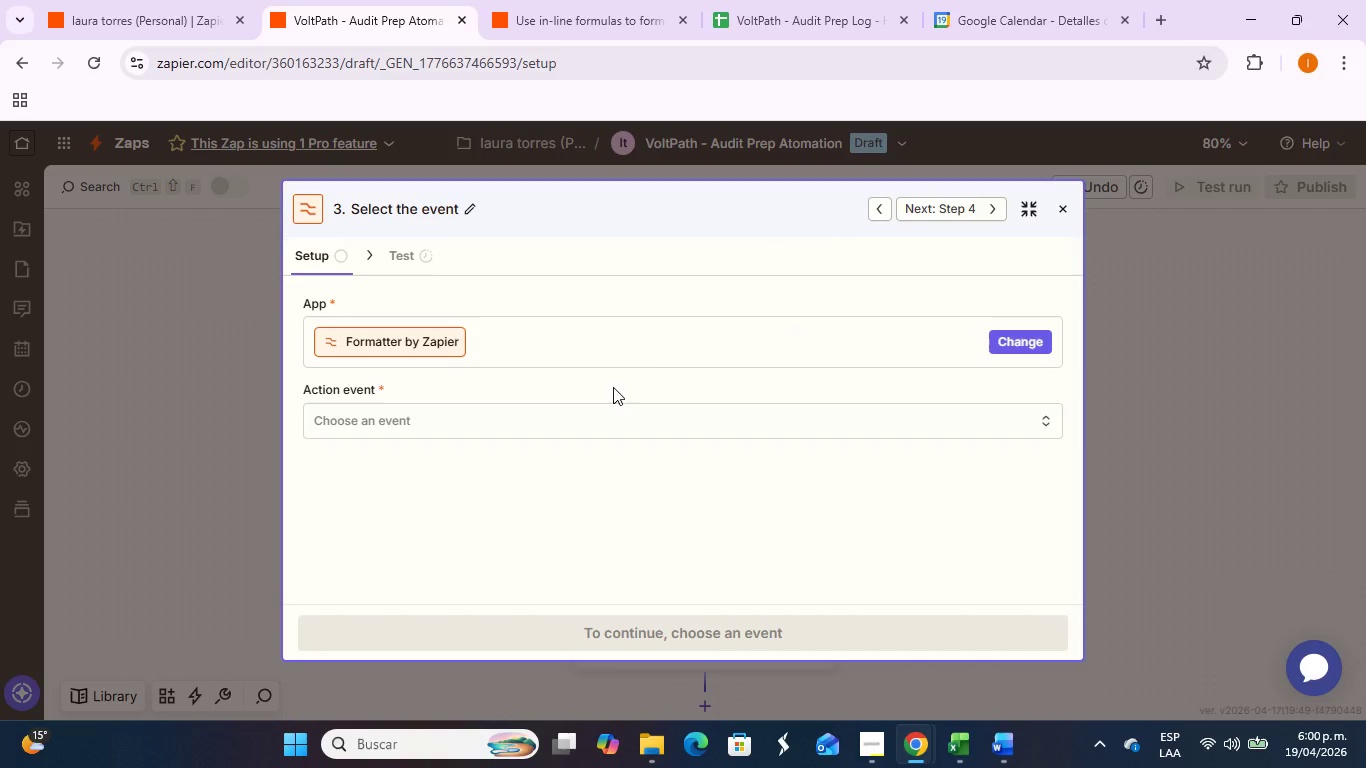 
left_click([601, 413])
 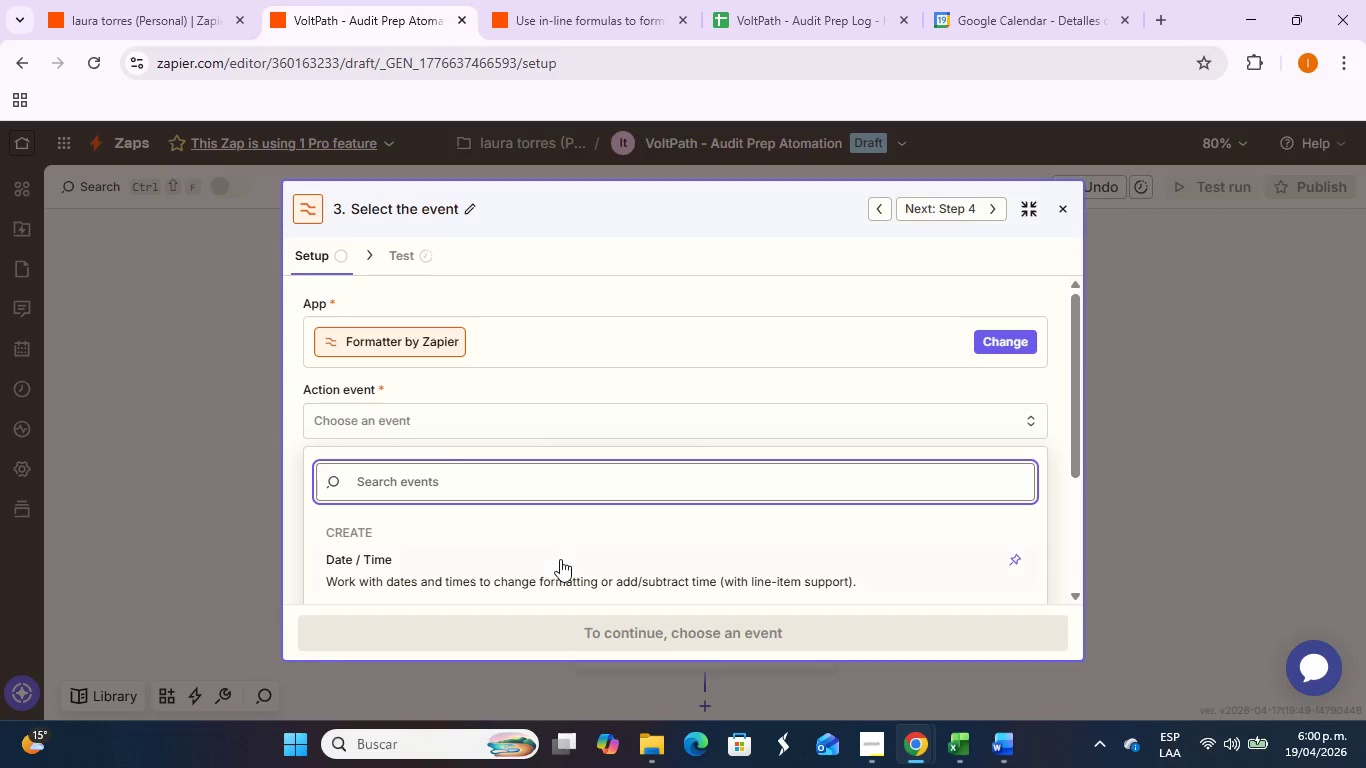 
left_click([554, 580])
 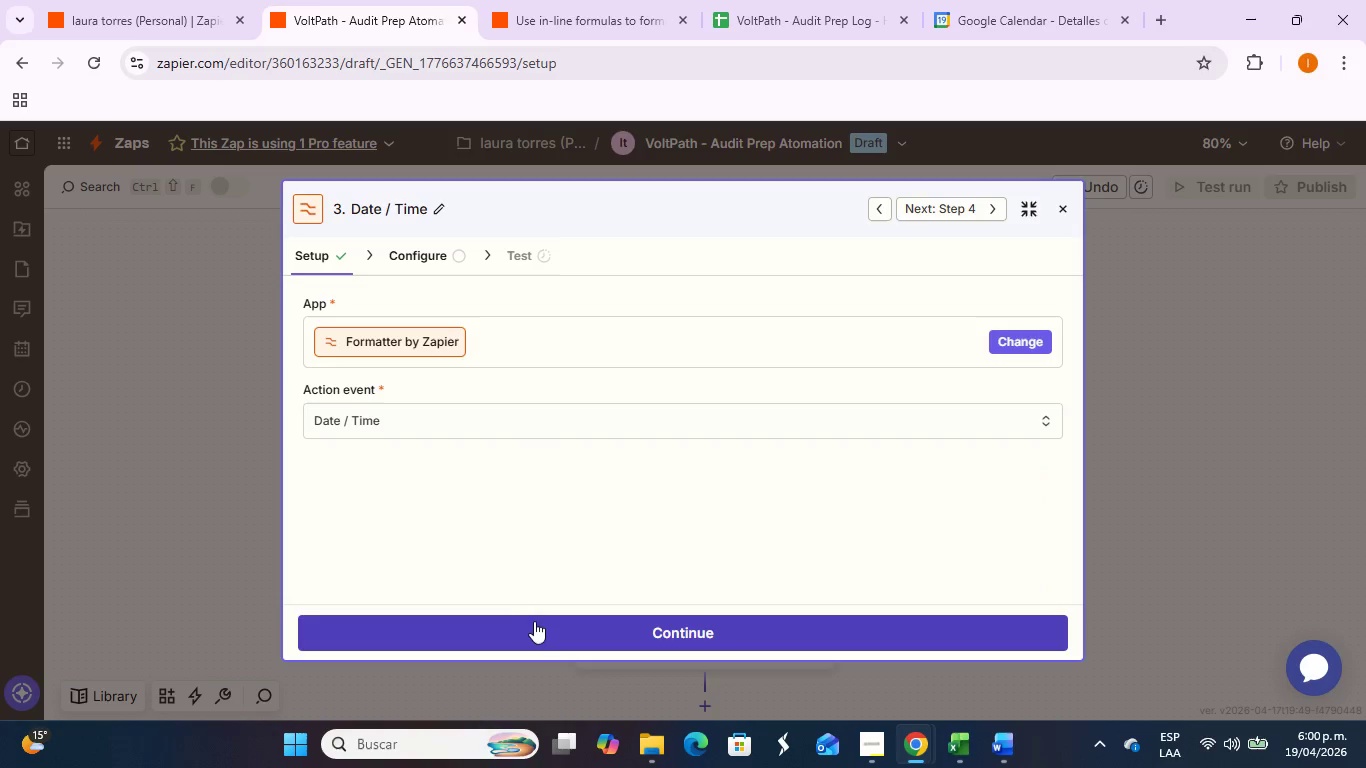 
left_click([535, 624])
 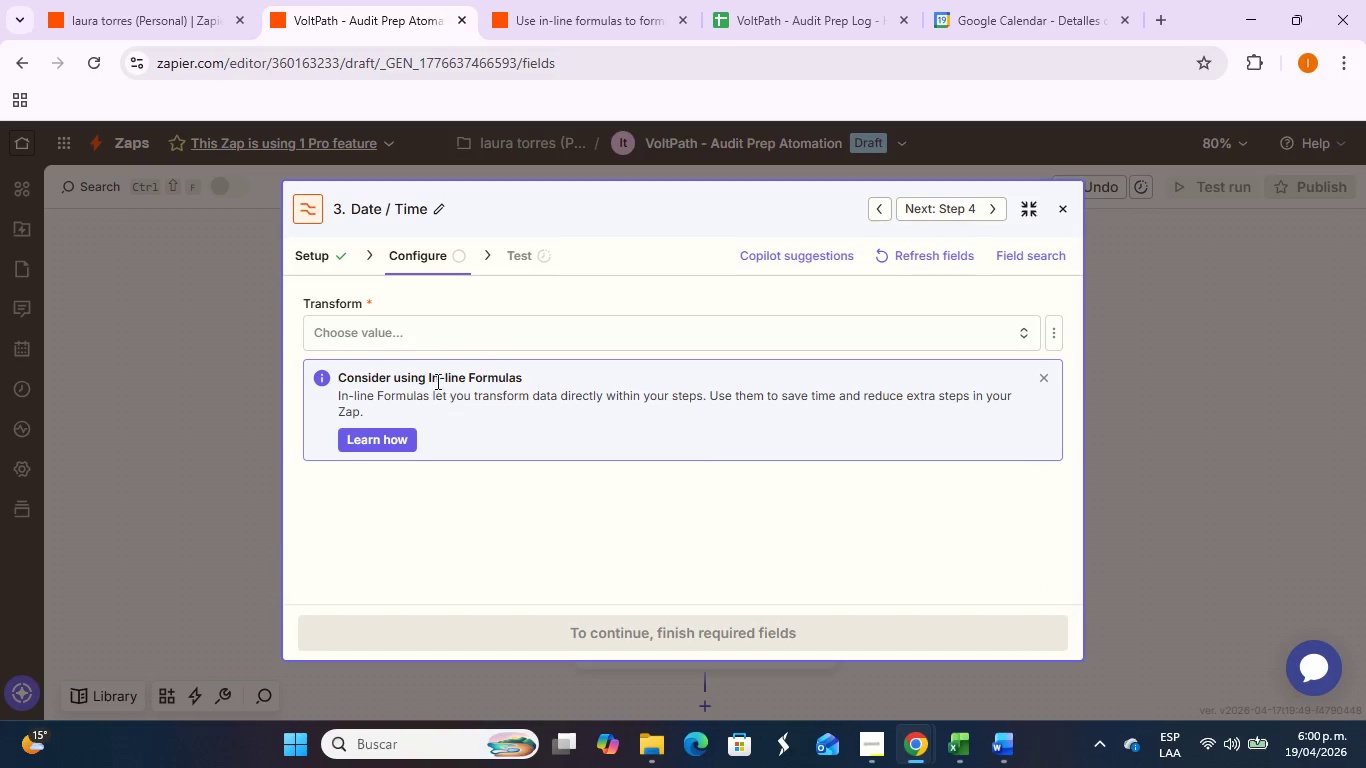 
left_click([456, 330])
 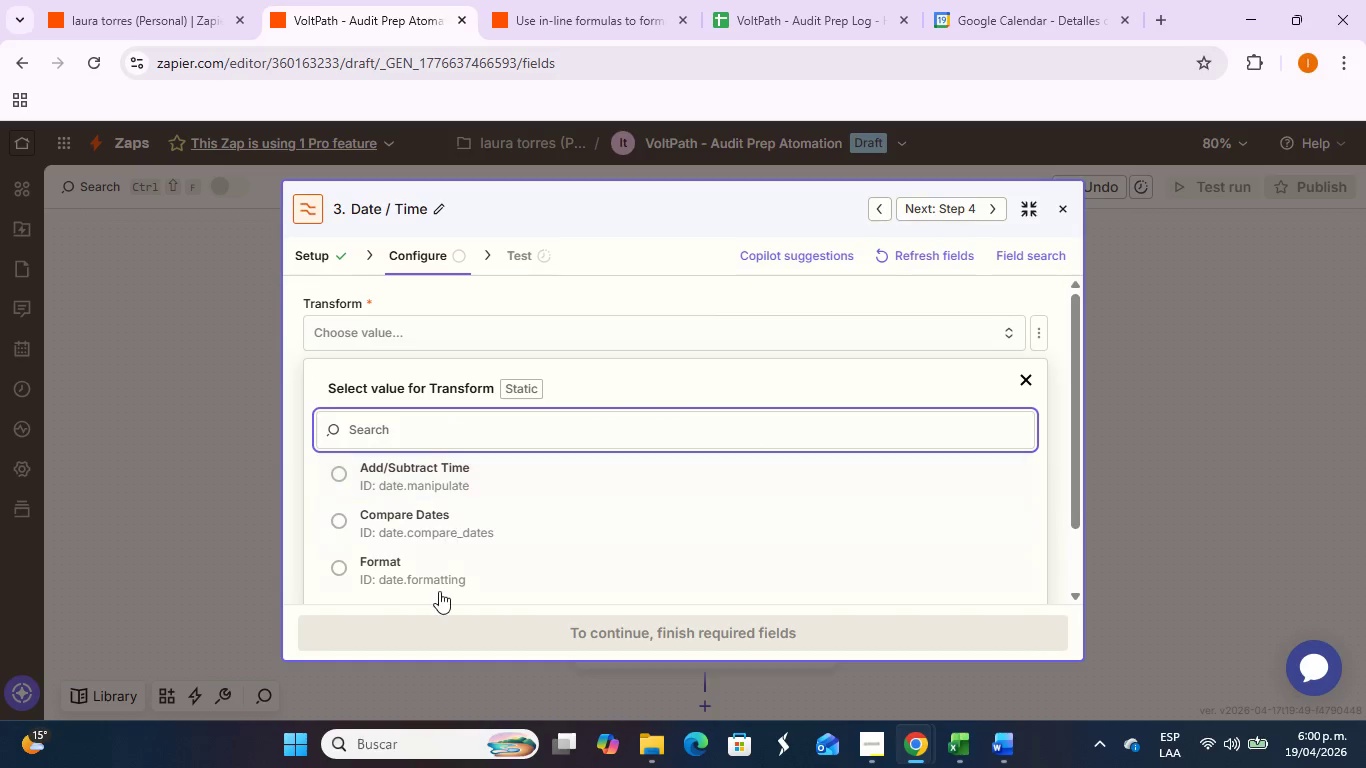 
left_click([447, 576])
 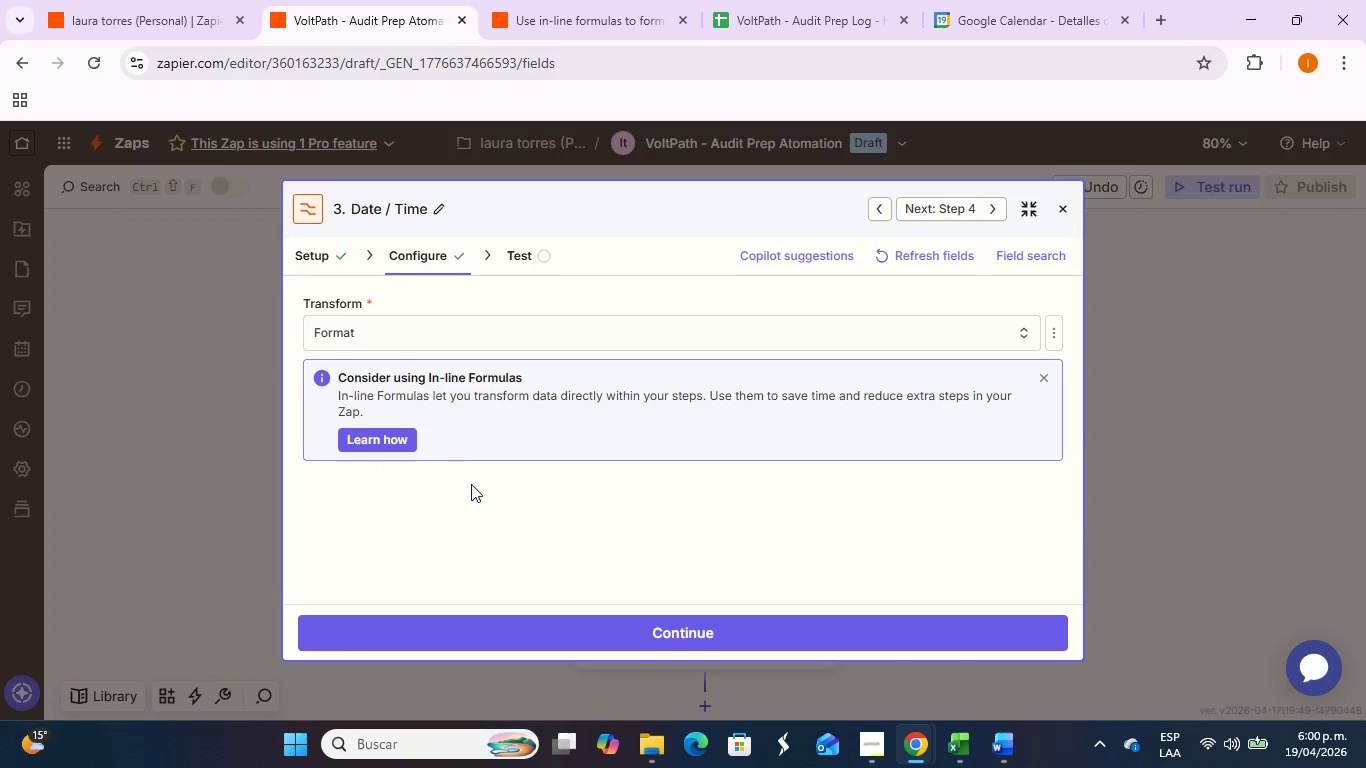 
scroll: coordinate [942, 457], scroll_direction: down, amount: 4.0
 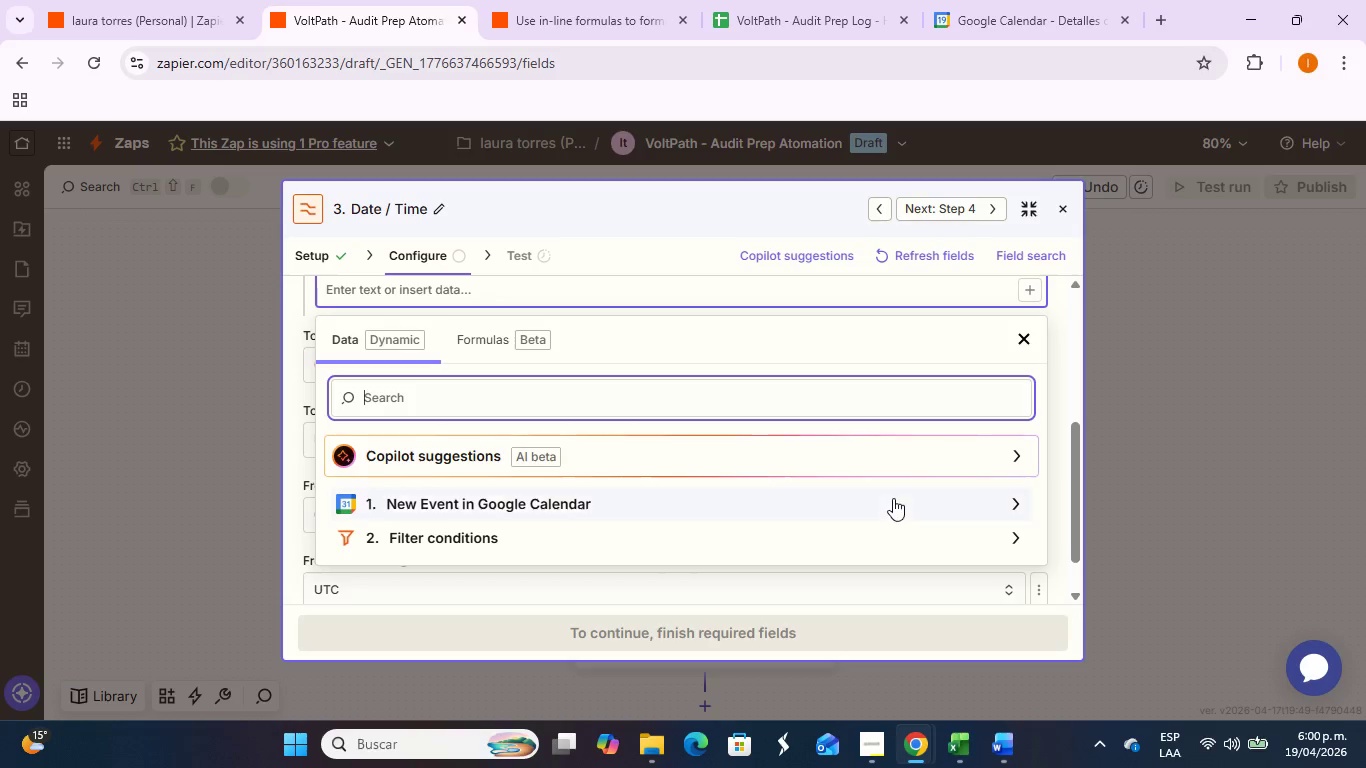 
left_click([893, 498])
 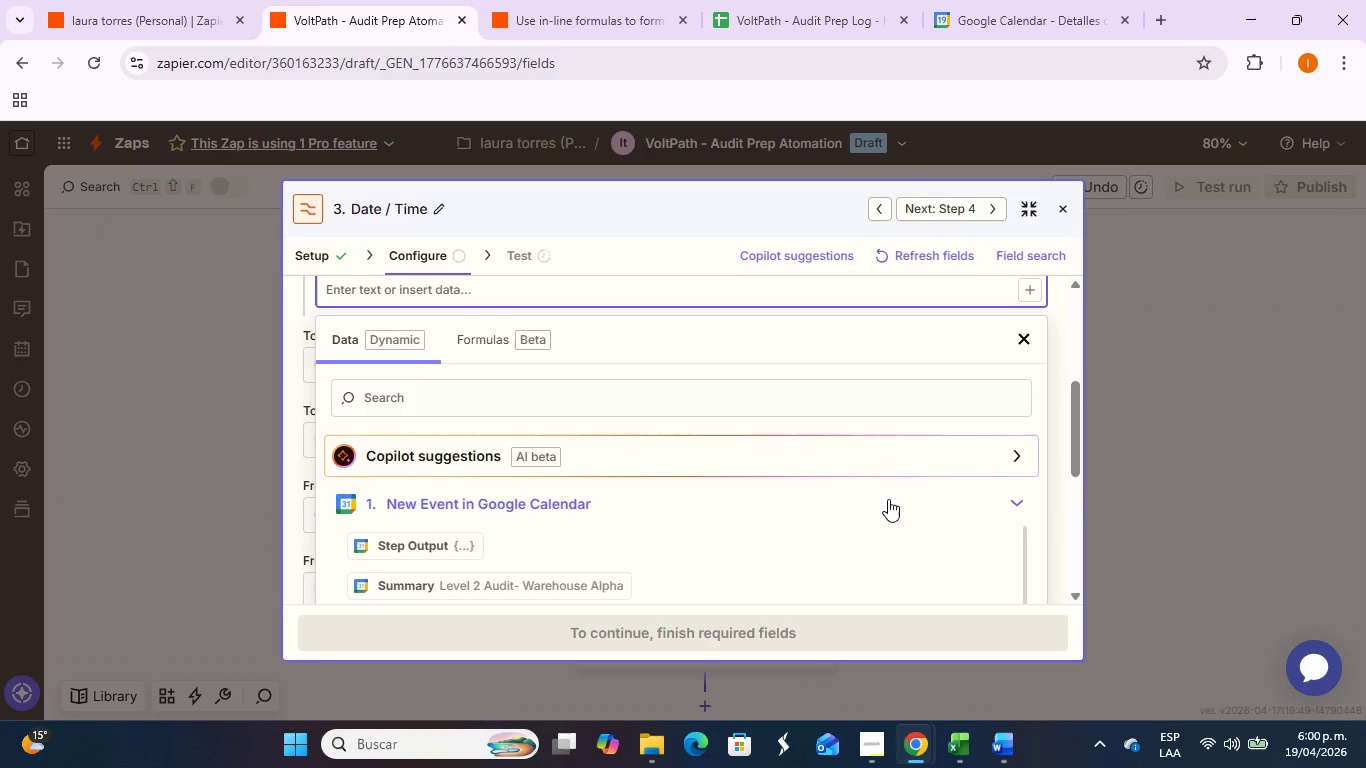 
scroll: coordinate [888, 499], scroll_direction: down, amount: 2.0
 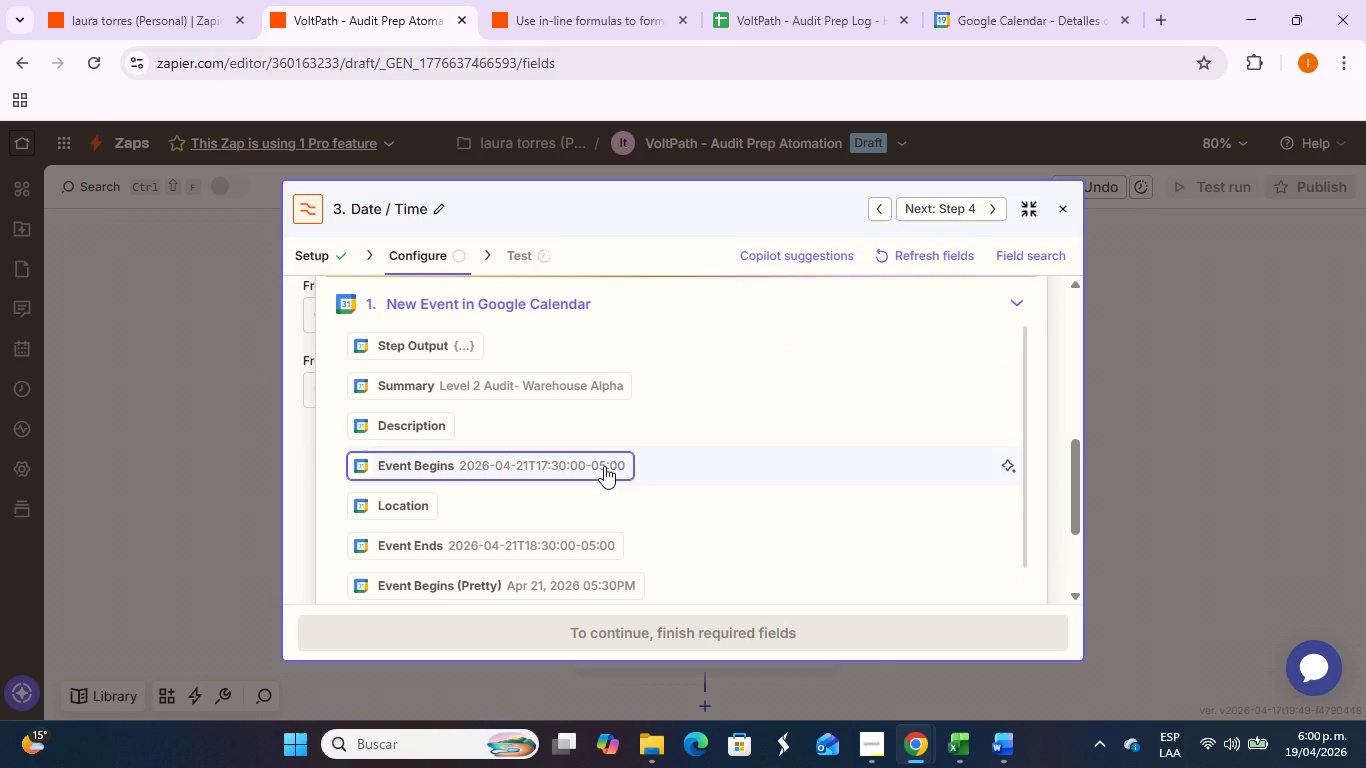 
wait(9.69)
 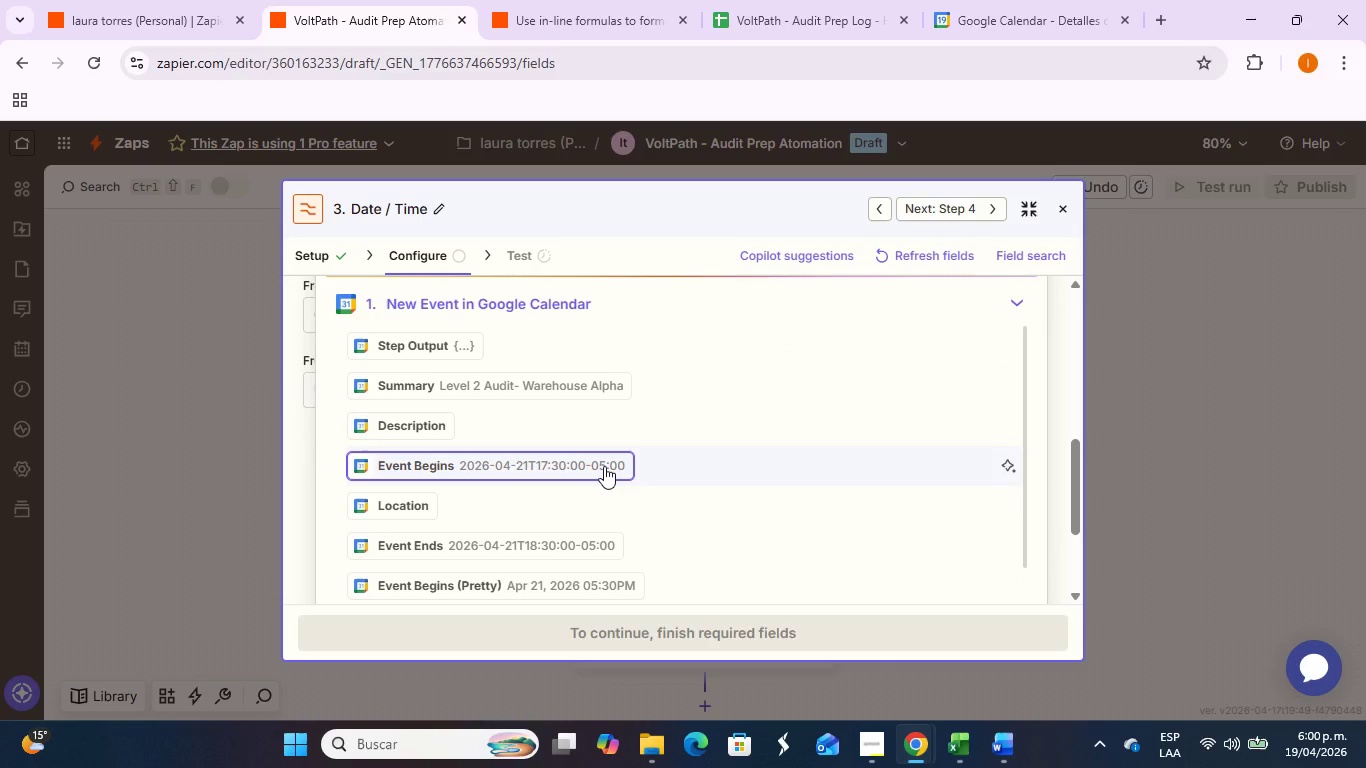 
left_click([604, 456])
 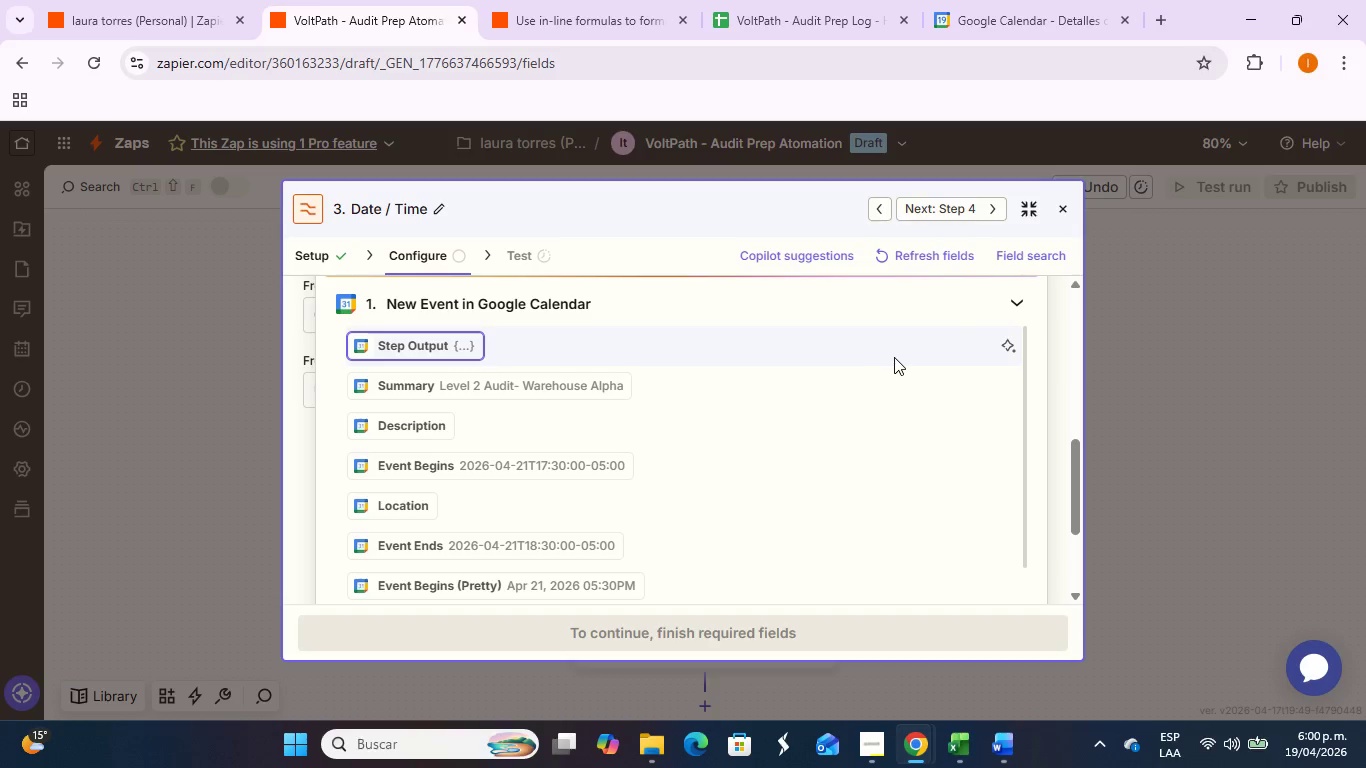 
scroll: coordinate [896, 363], scroll_direction: up, amount: 3.0
 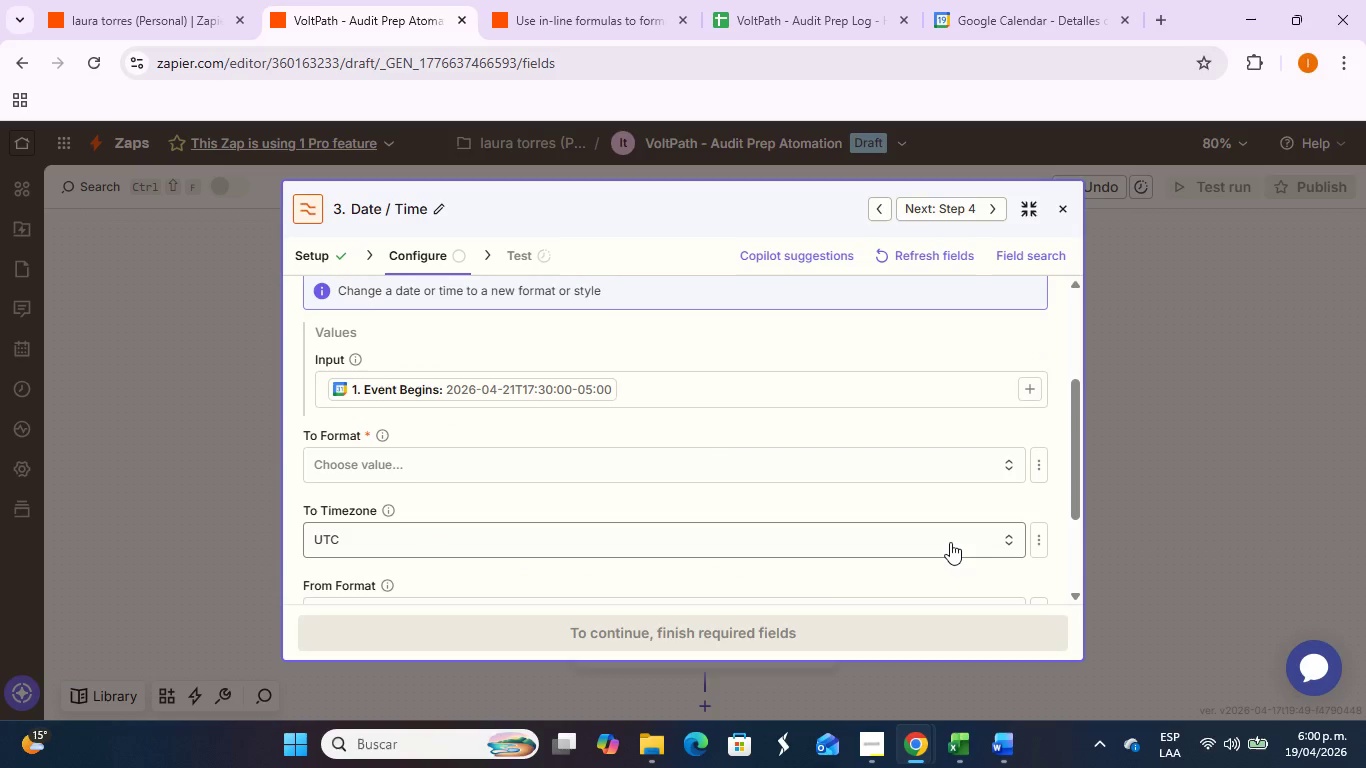 
scroll: coordinate [905, 486], scroll_direction: down, amount: 1.0
 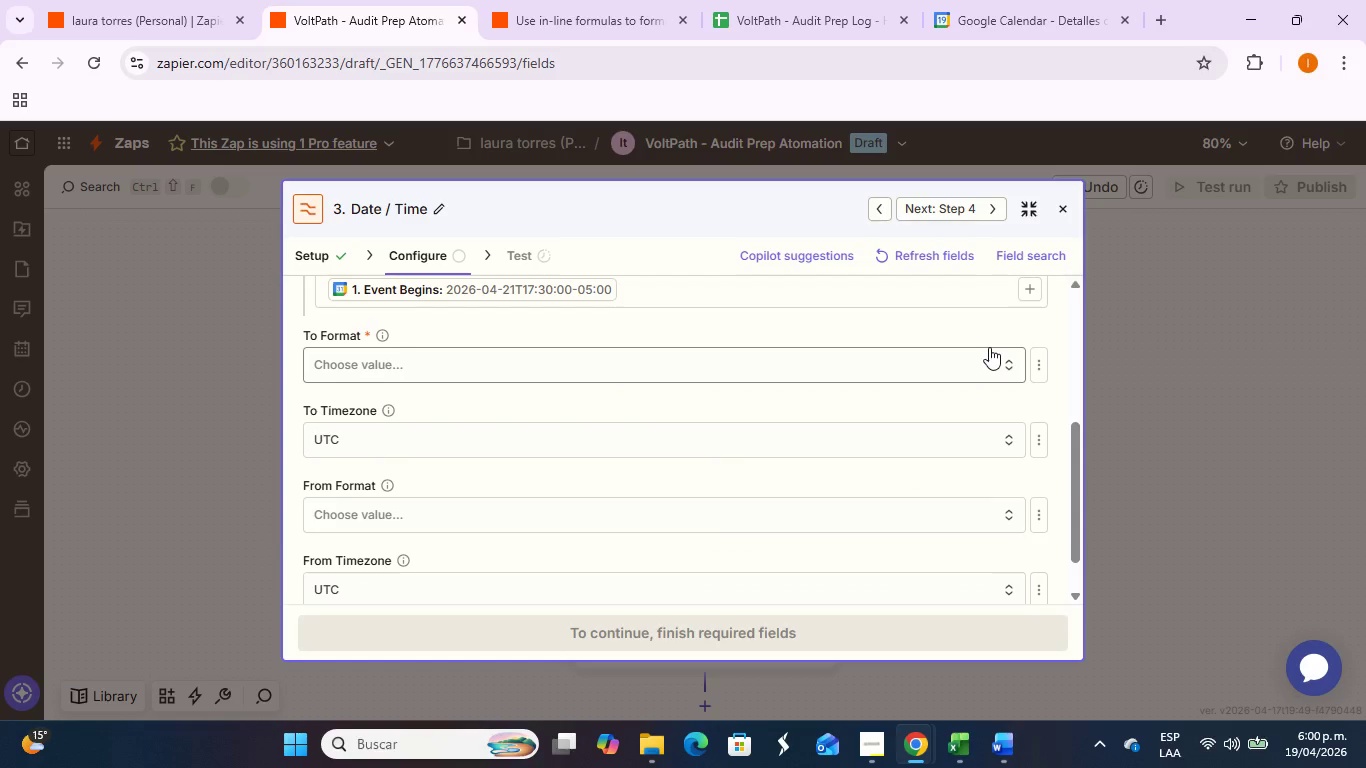 
left_click([996, 361])
 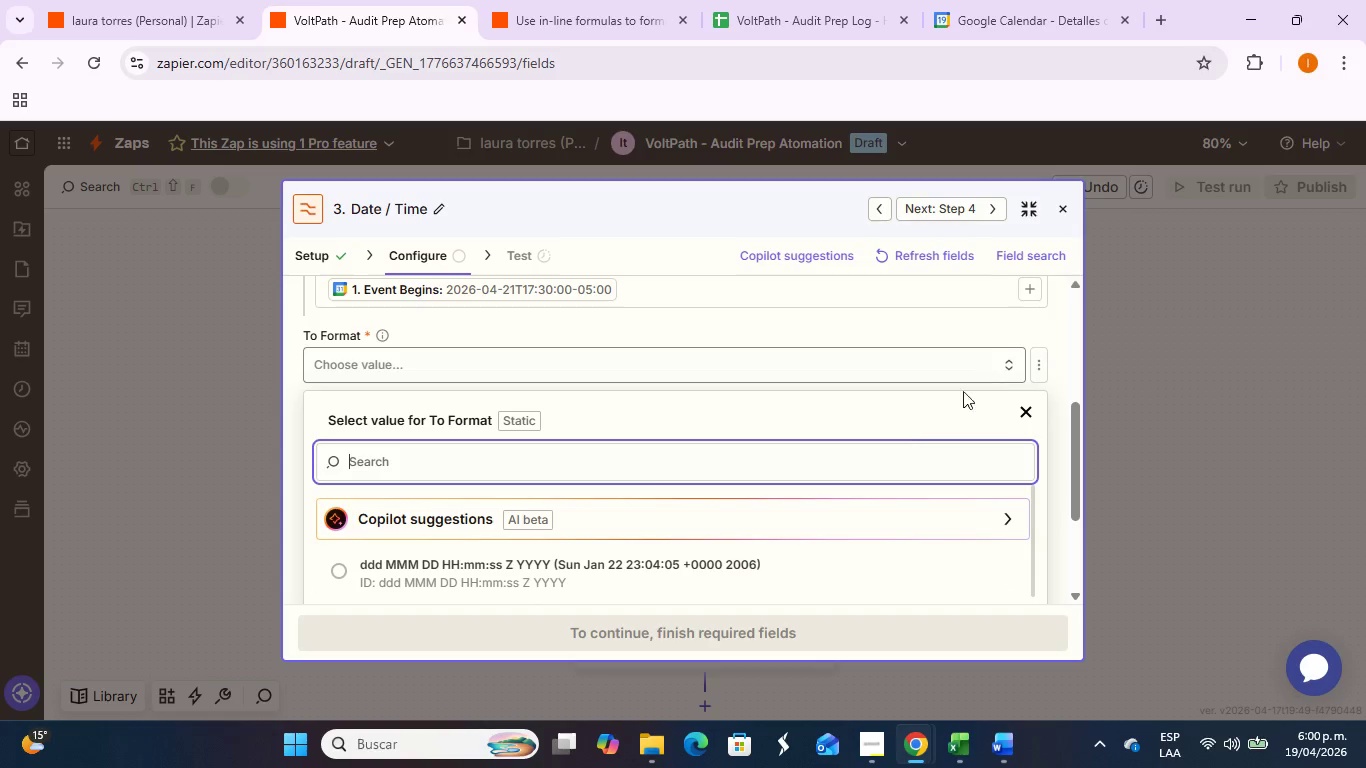 
scroll: coordinate [902, 437], scroll_direction: down, amount: 1.0
 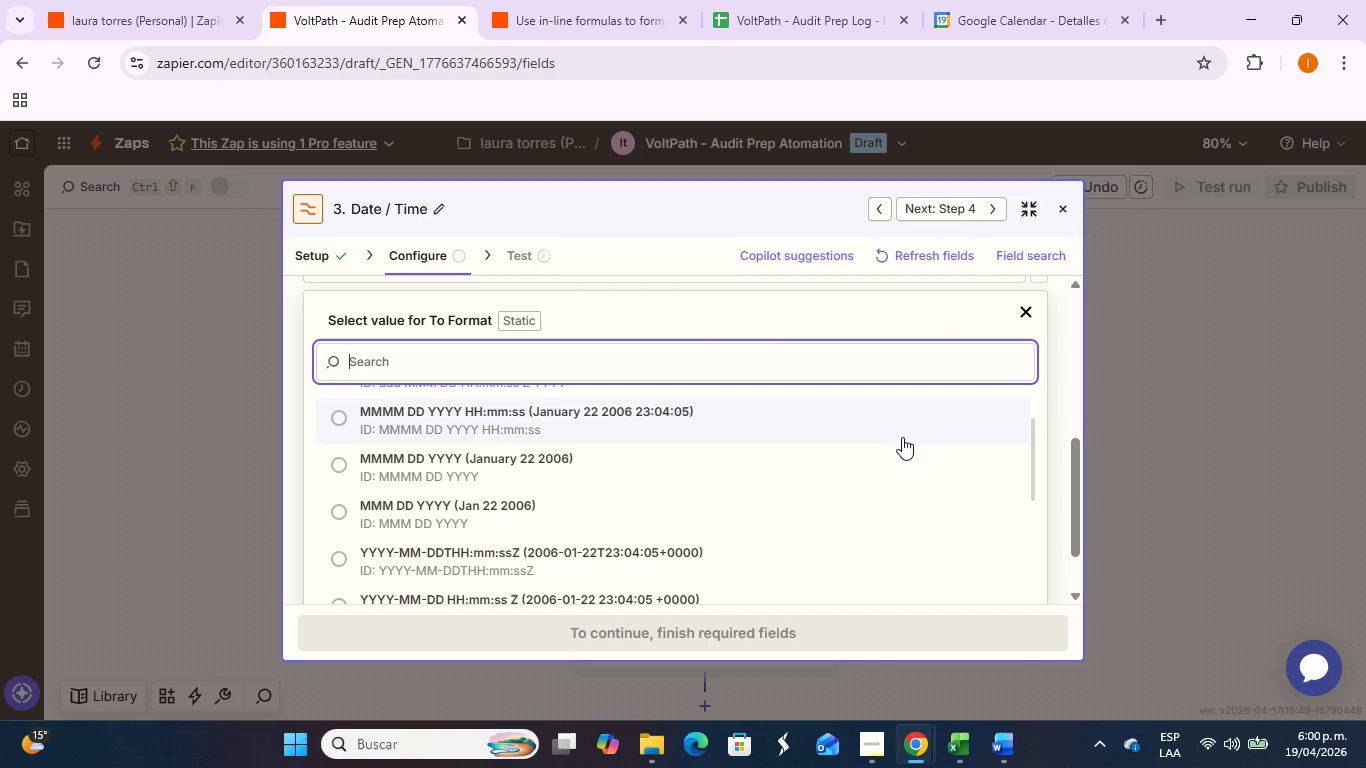 
scroll: coordinate [902, 437], scroll_direction: up, amount: 2.0
 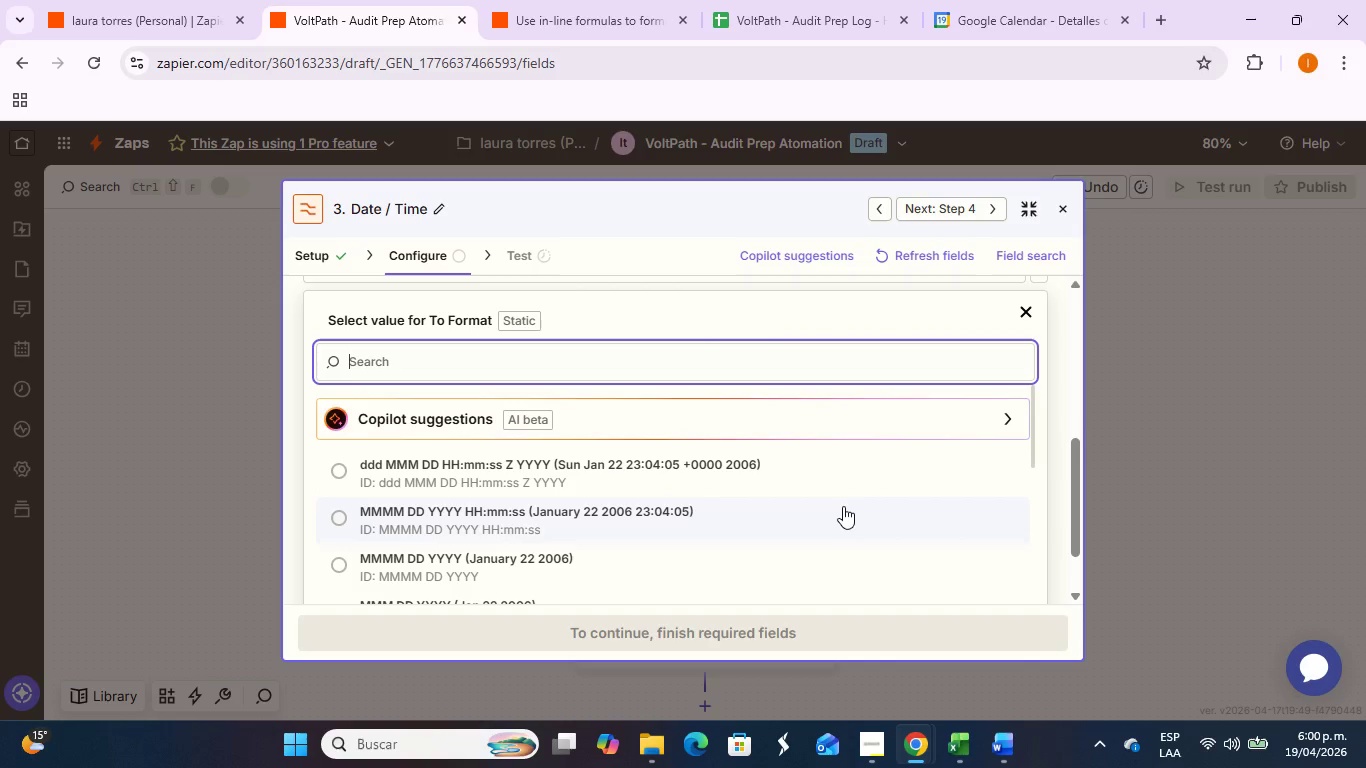 
left_click([841, 508])
 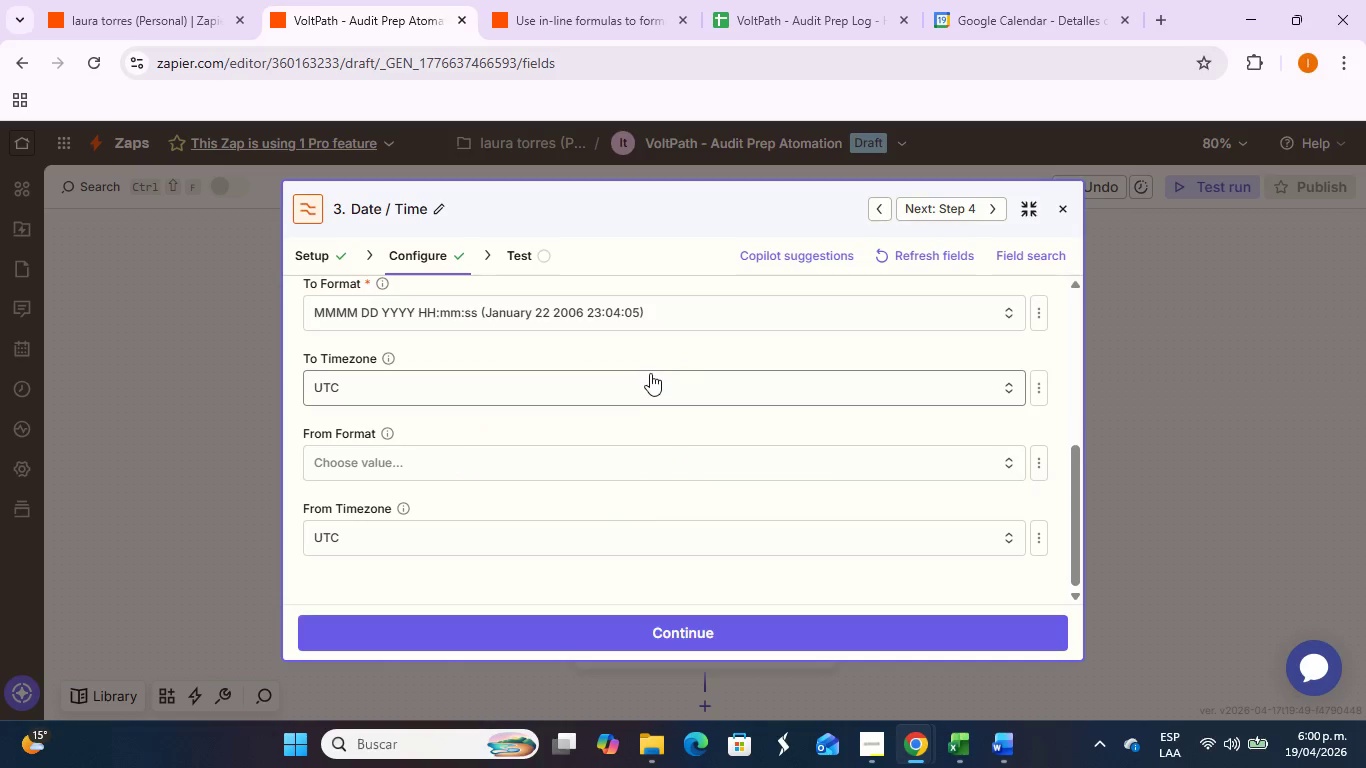 
left_click([646, 386])
 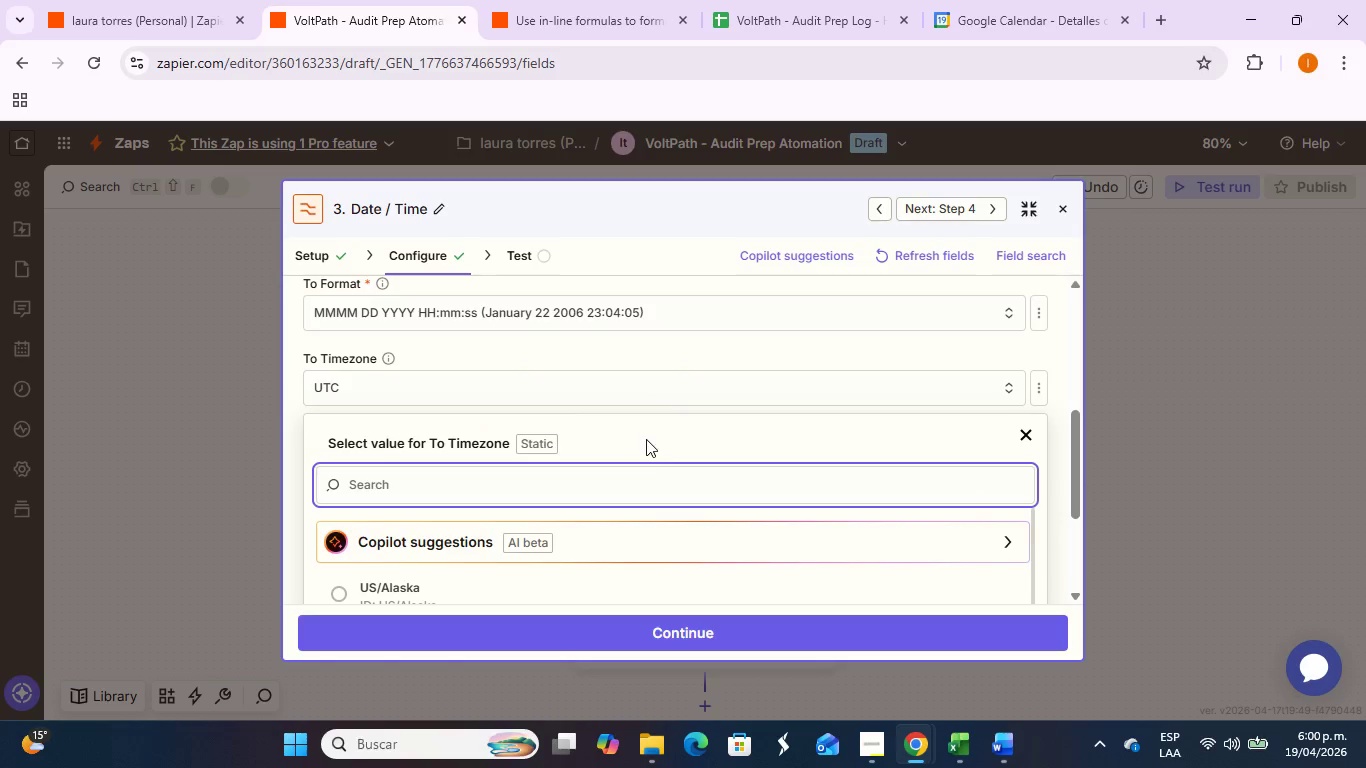 
scroll: coordinate [646, 470], scroll_direction: down, amount: 1.0
 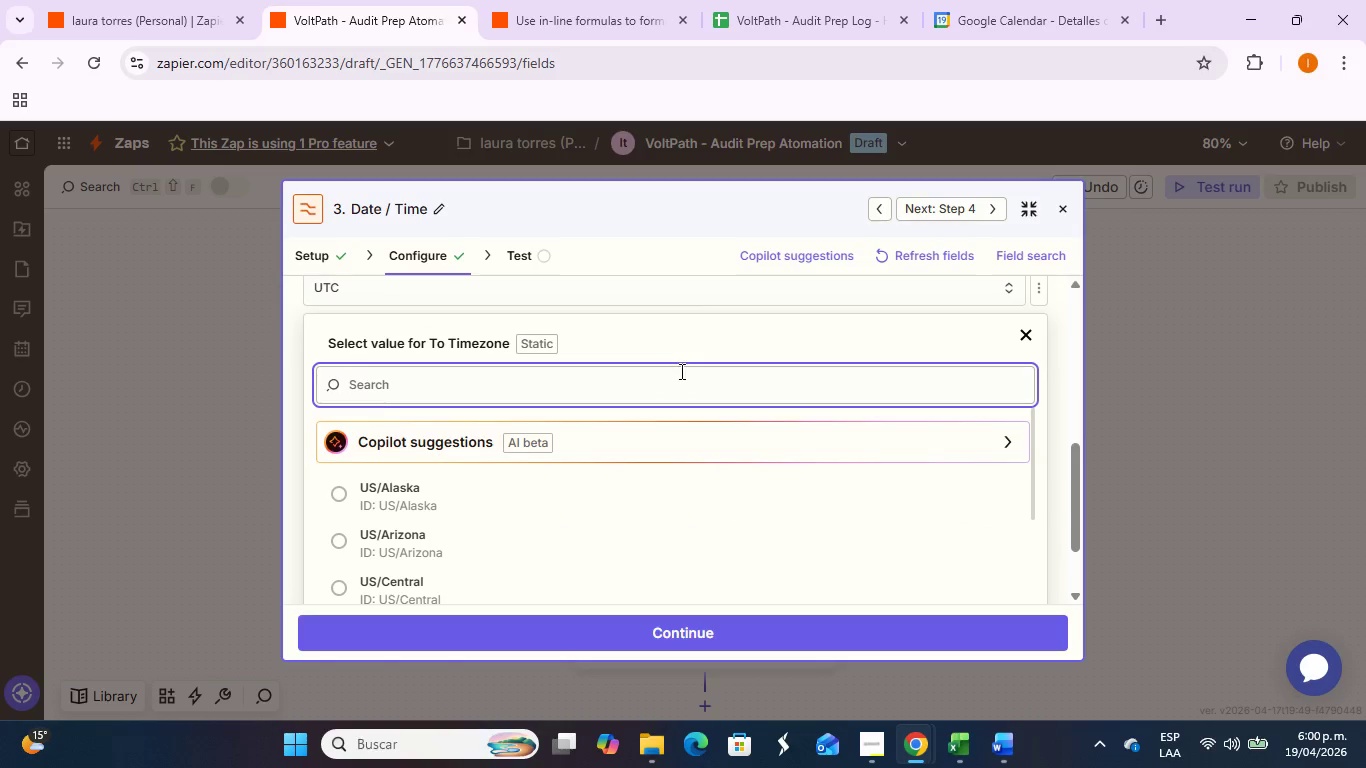 
left_click([679, 385])
 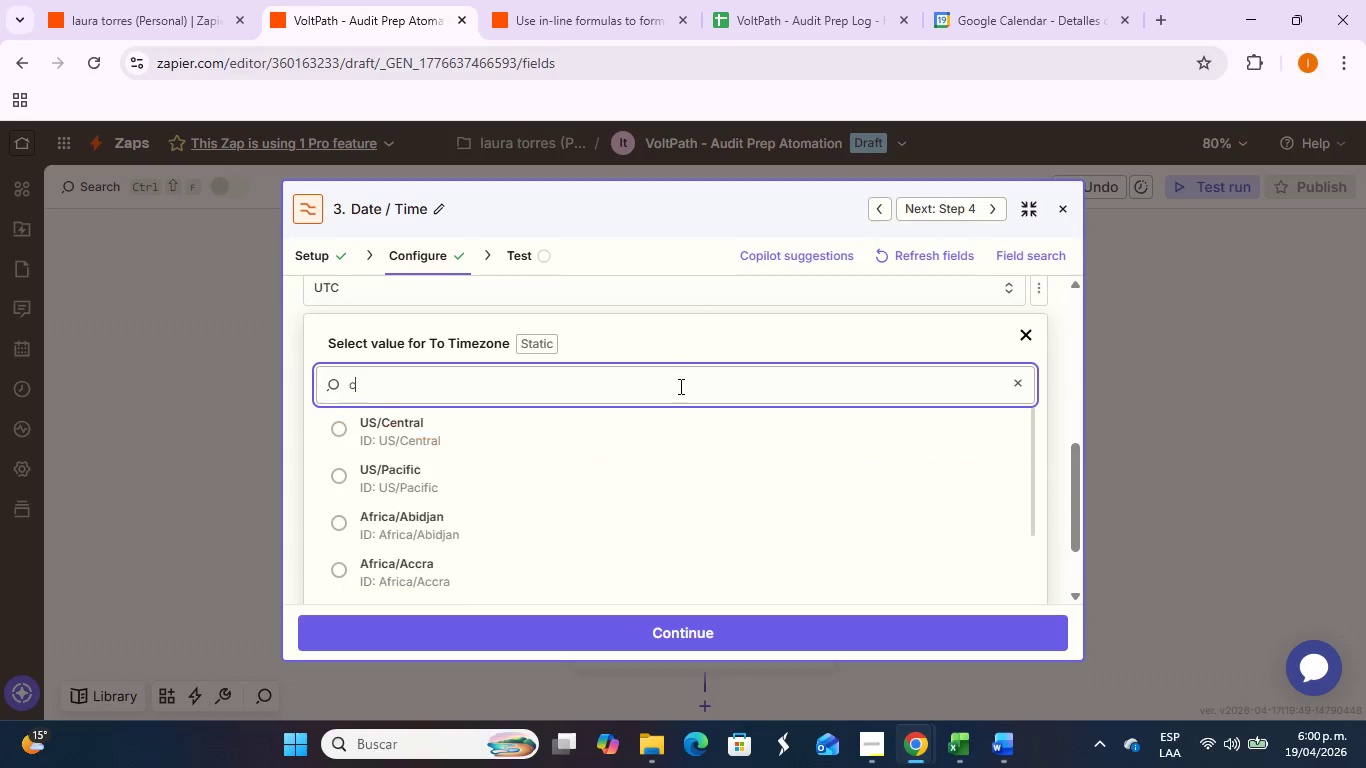 
type(colo)
 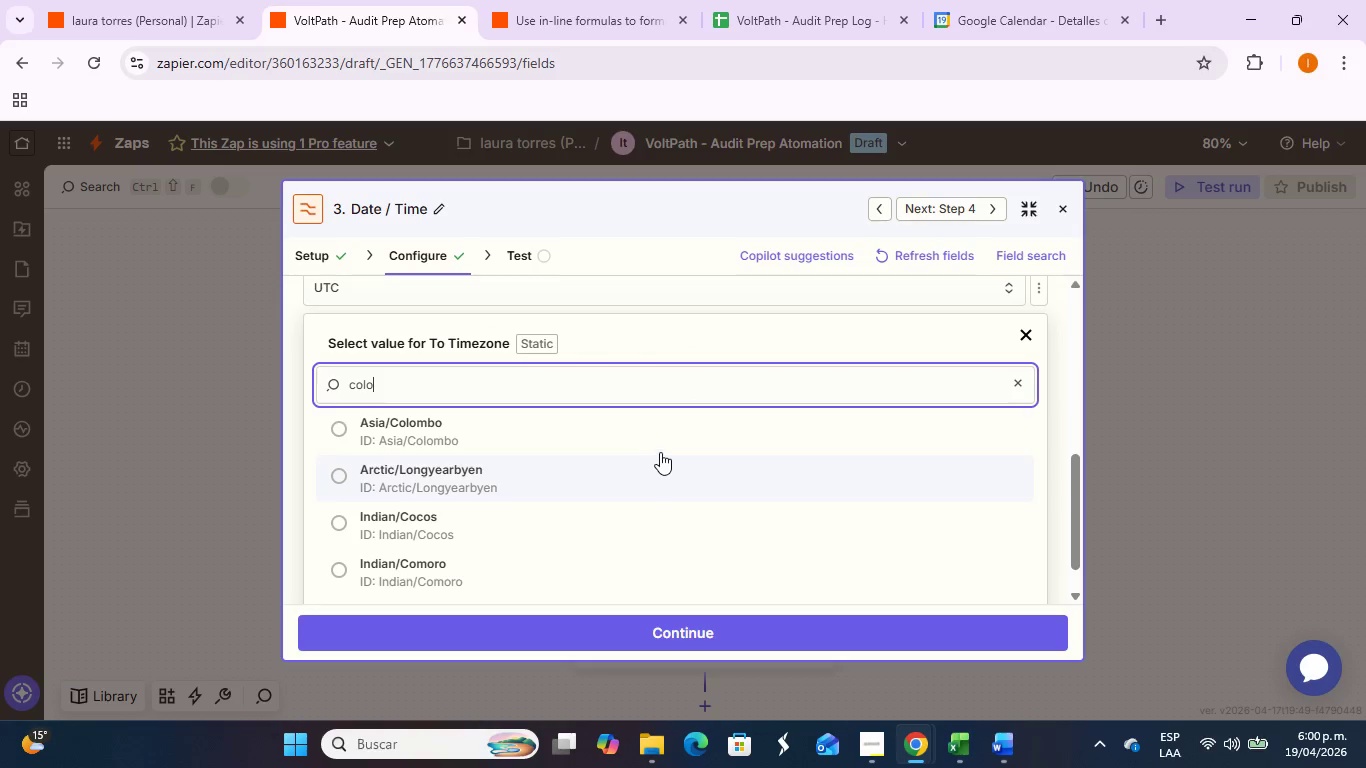 
type(mbia)
 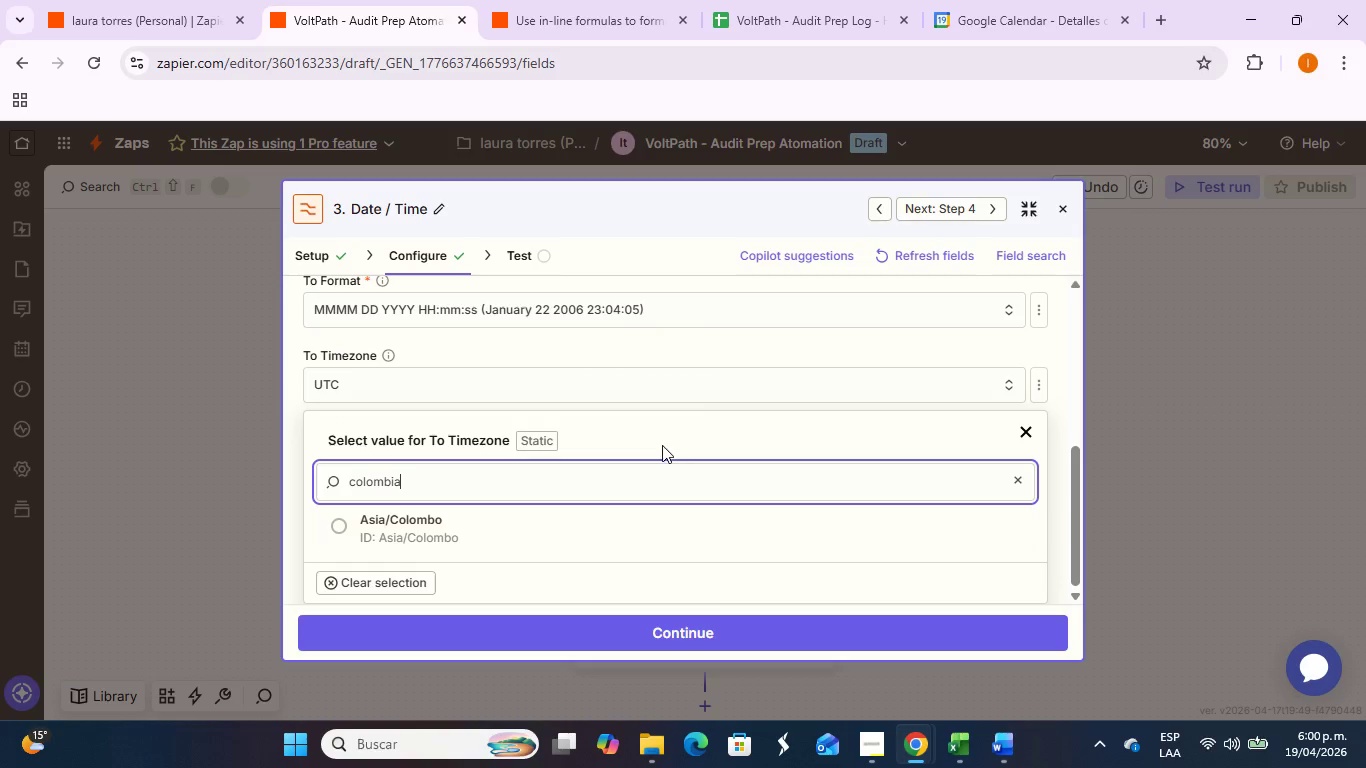 
scroll: coordinate [980, 513], scroll_direction: down, amount: 5.0
 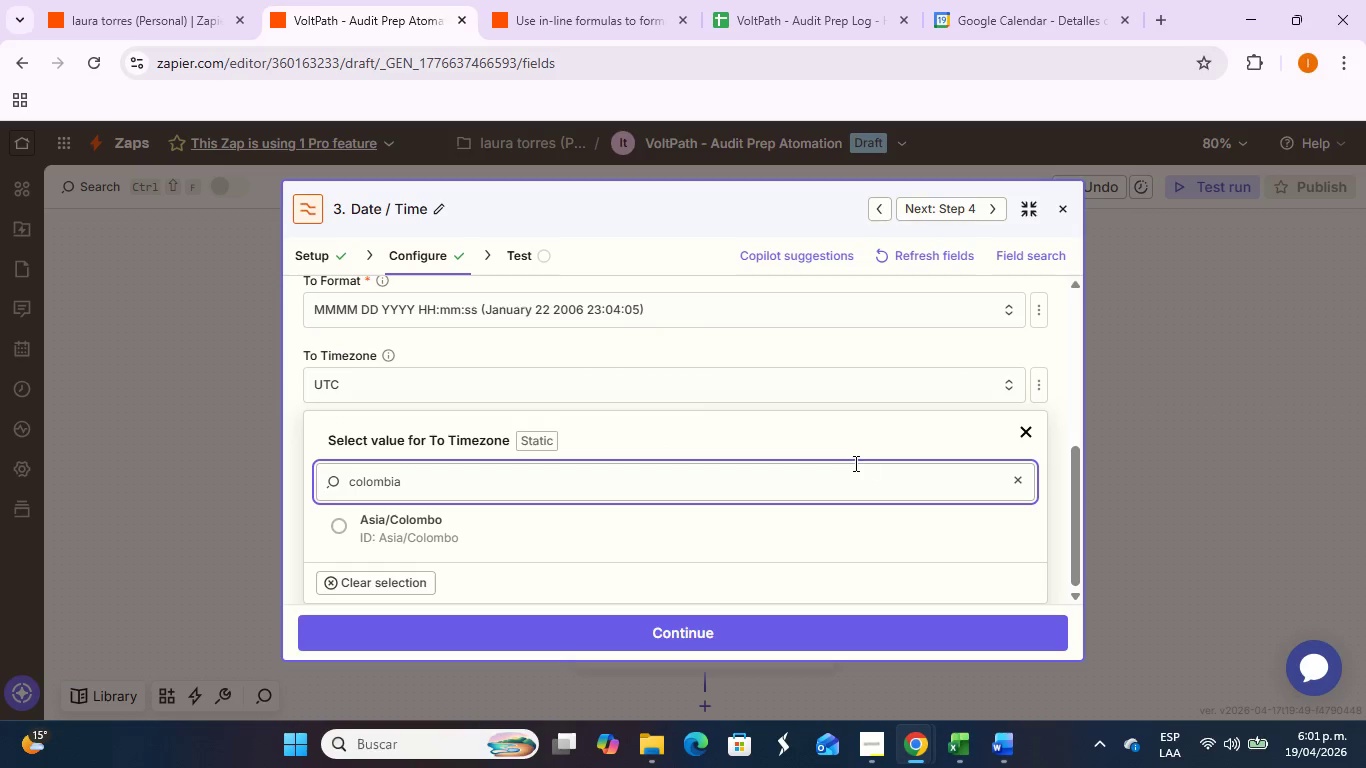 
left_click_drag(start_coordinate=[853, 463], to_coordinate=[304, 495])
 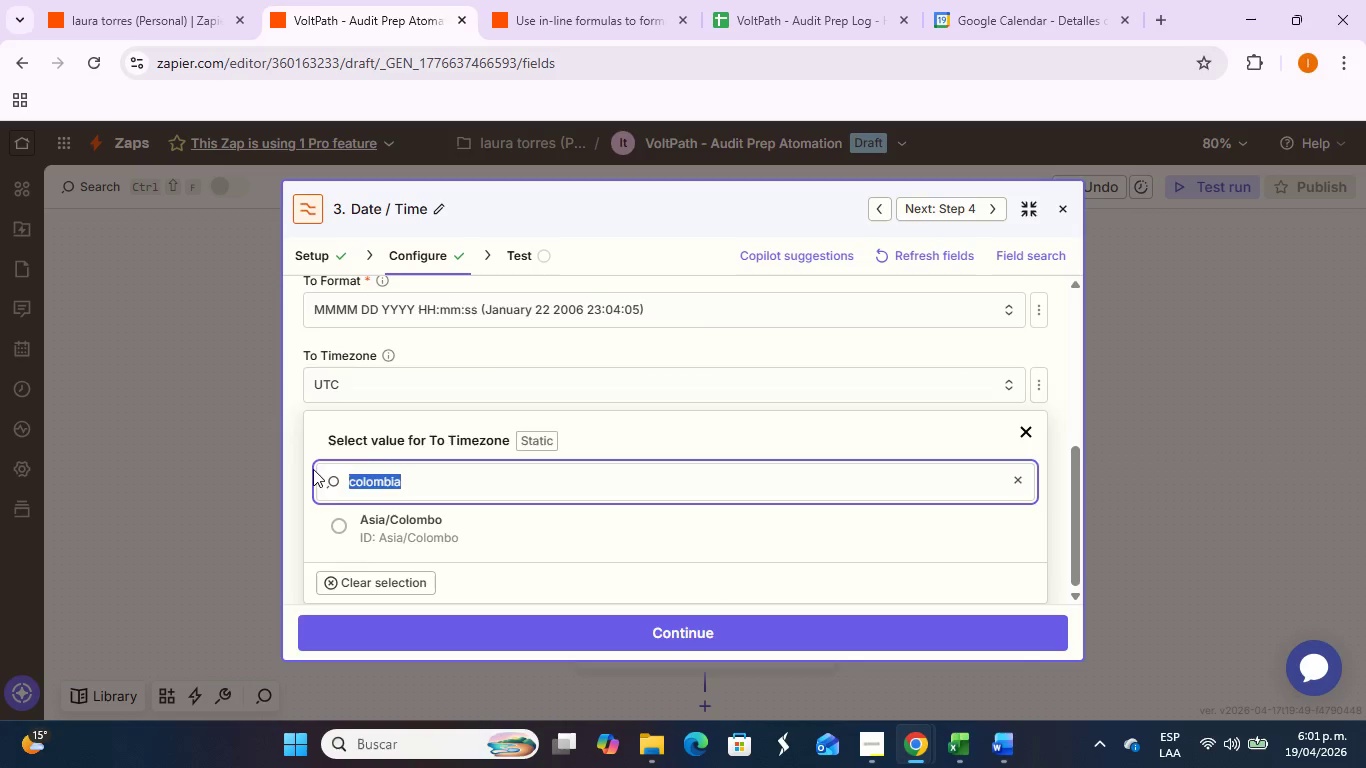 
type(boh)
key(Backspace)
type(g)
 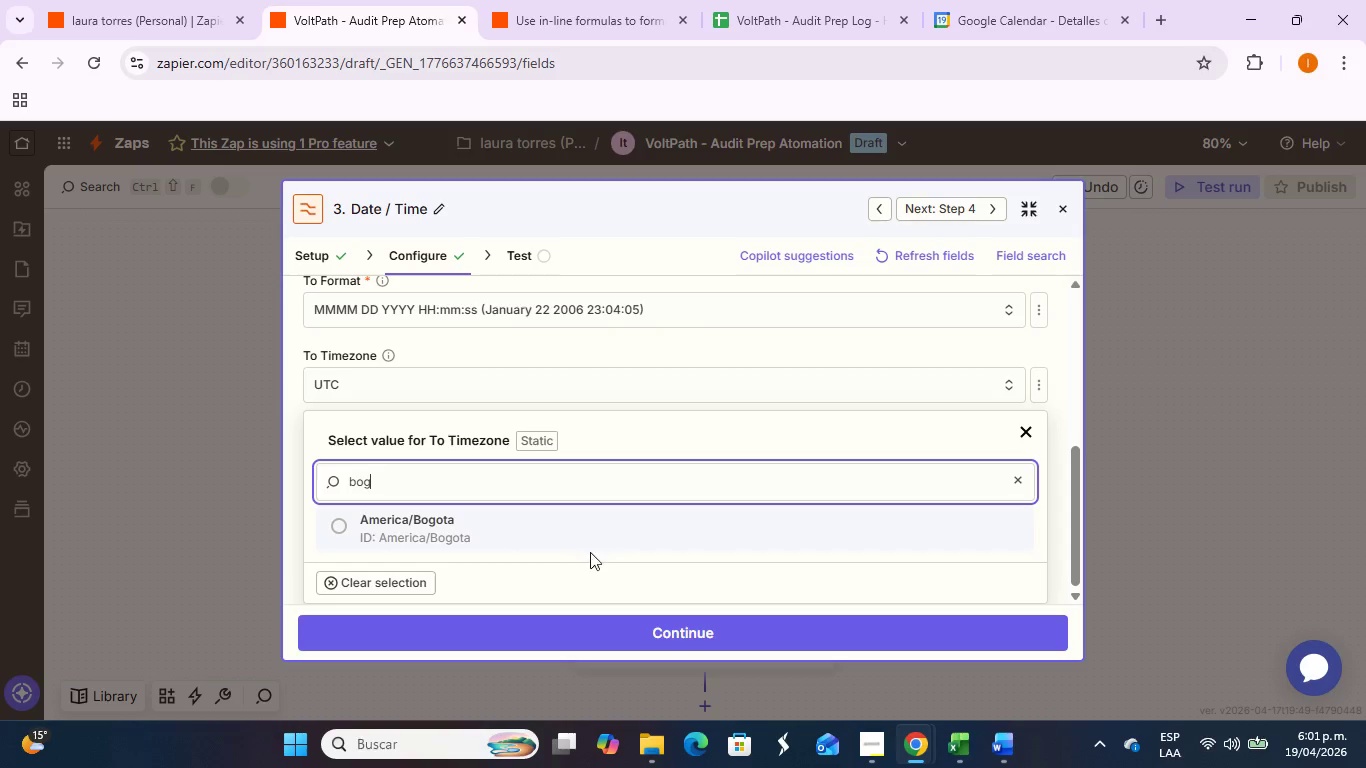 
left_click([593, 543])
 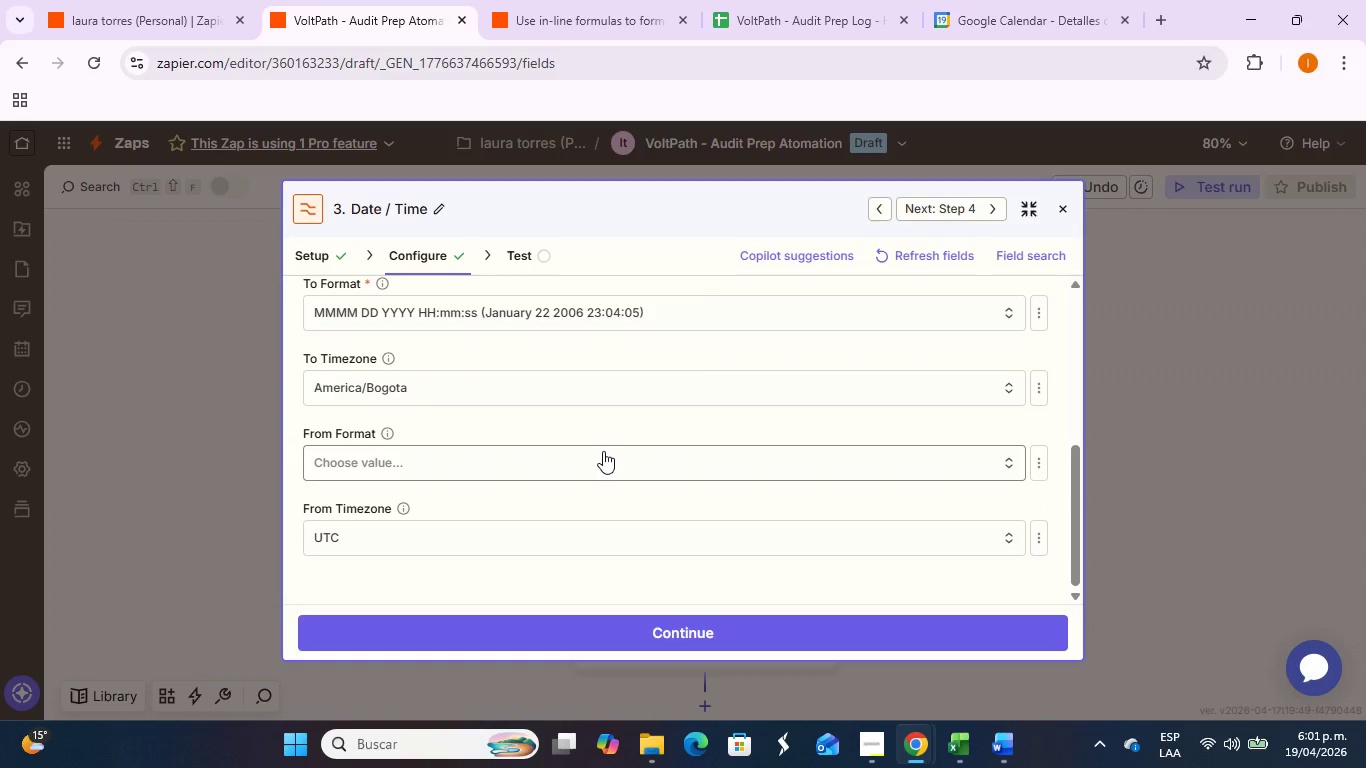 
scroll: coordinate [603, 451], scroll_direction: down, amount: 1.0
 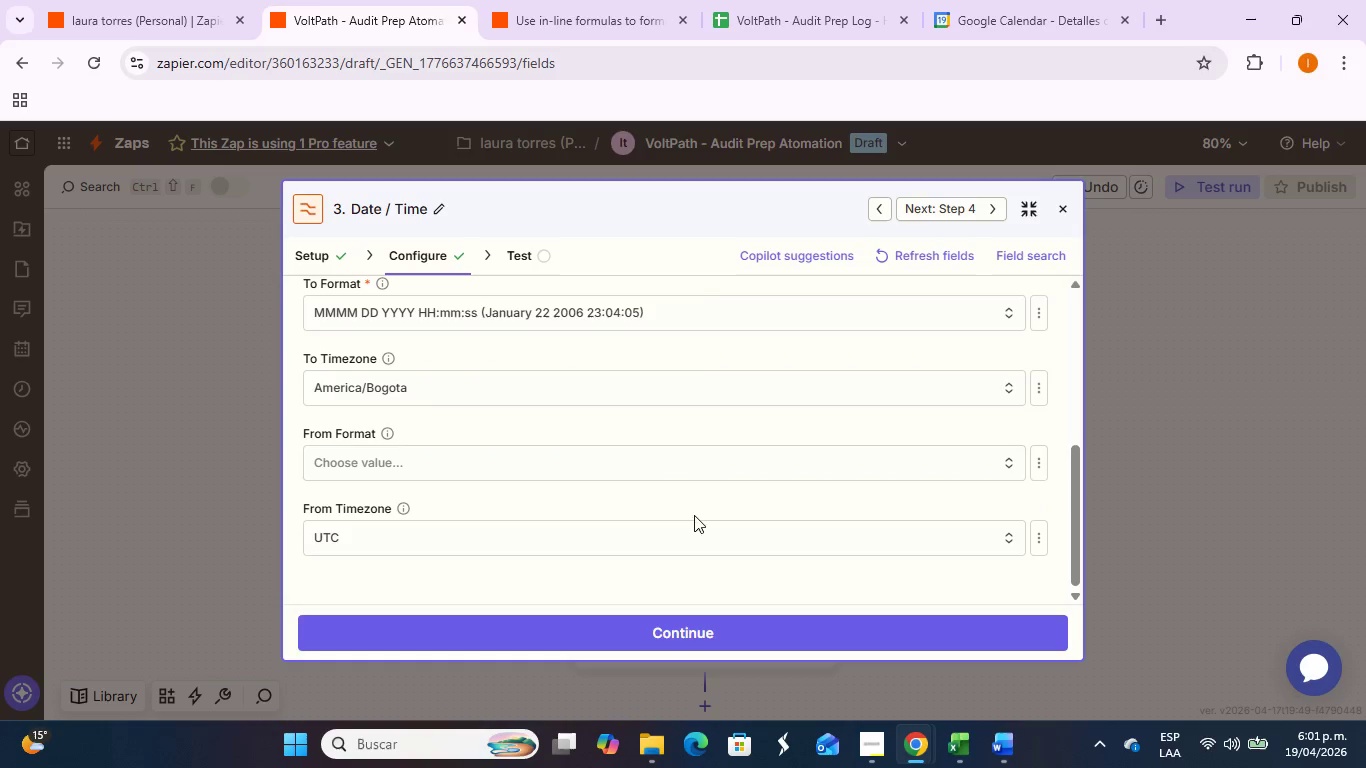 
wait(5.15)
 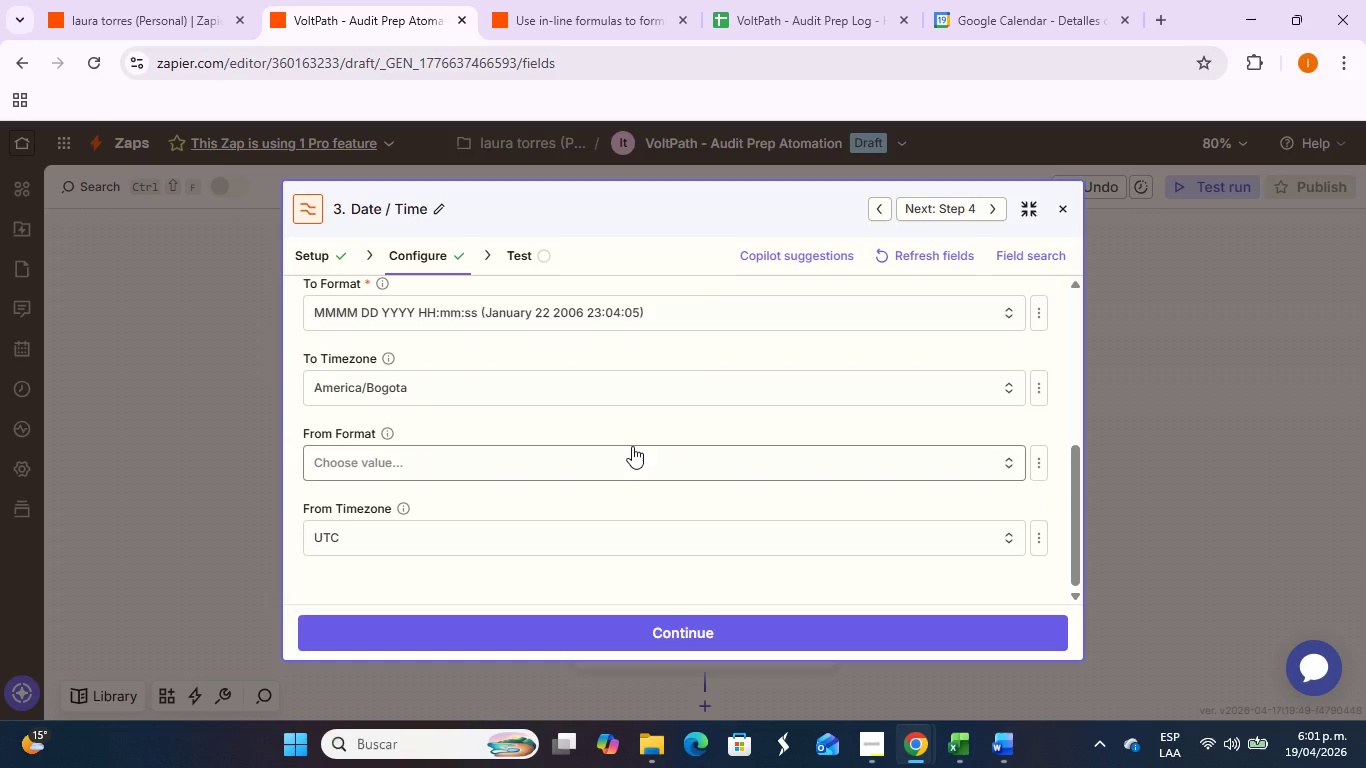 
left_click([721, 547])
 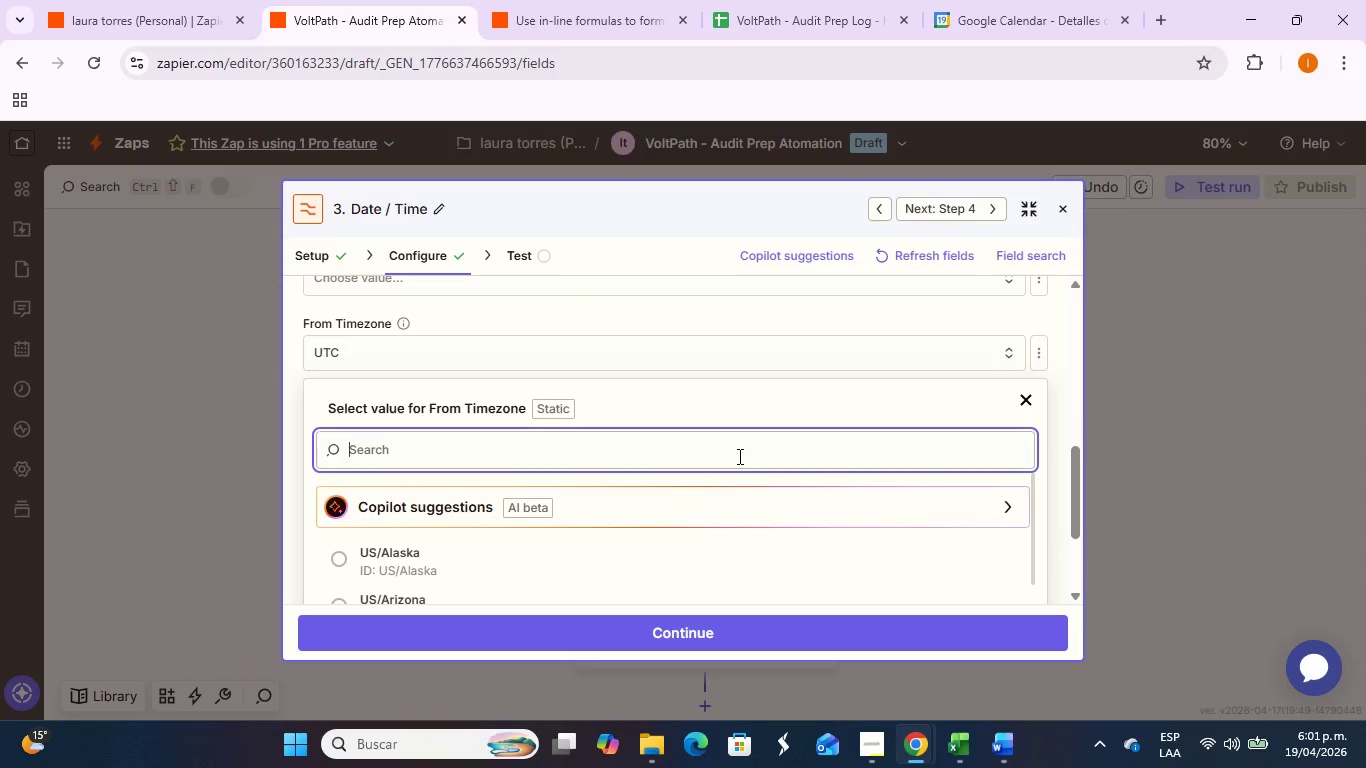 
left_click([738, 453])
 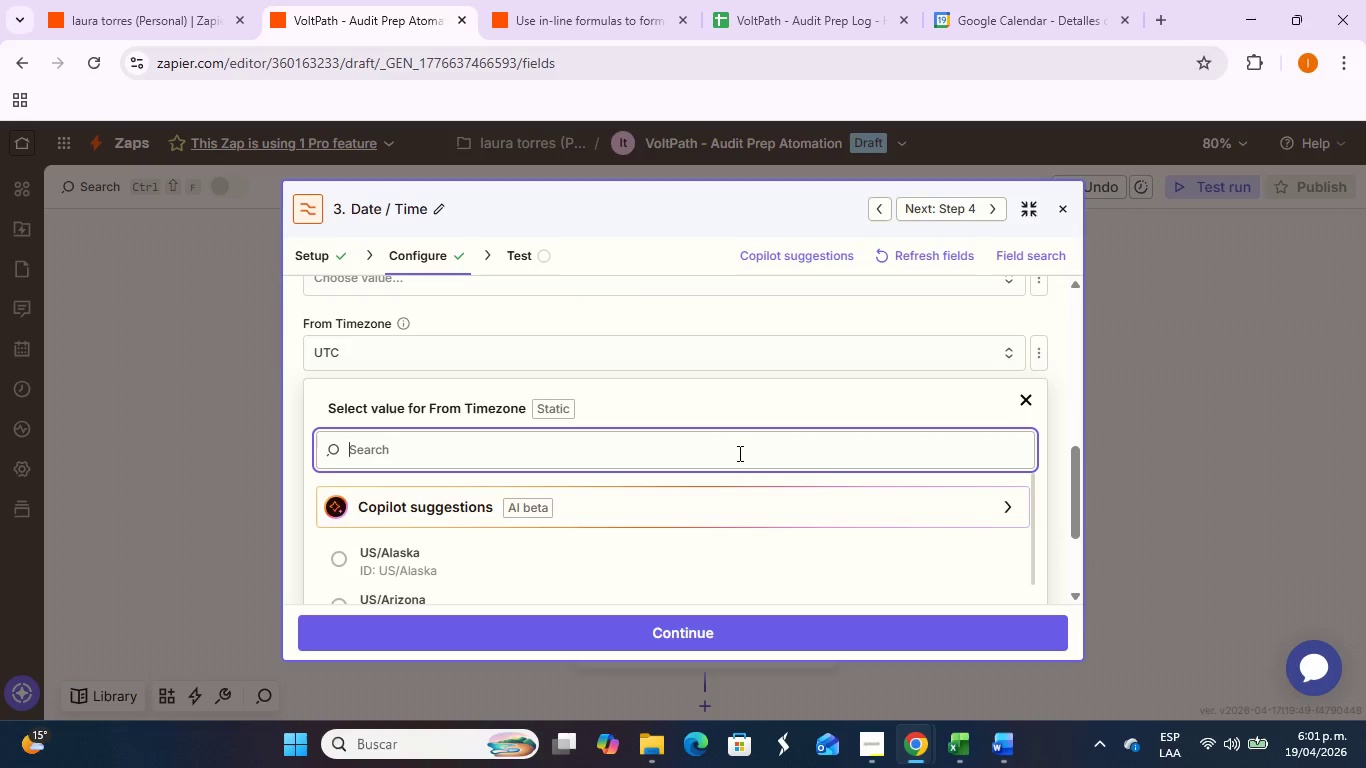 
type(colo)
 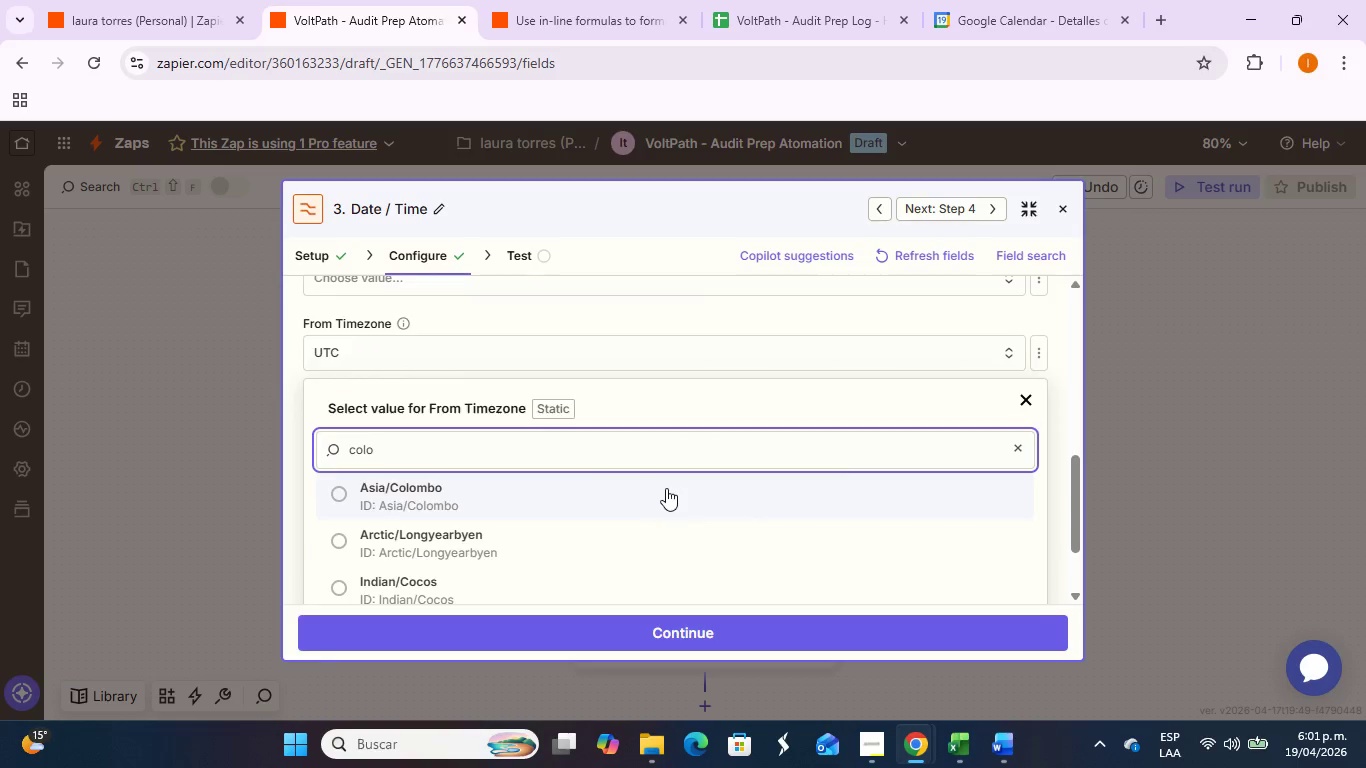 
key(Backspace)
key(Backspace)
key(Backspace)
key(Backspace)
type(bogo)
 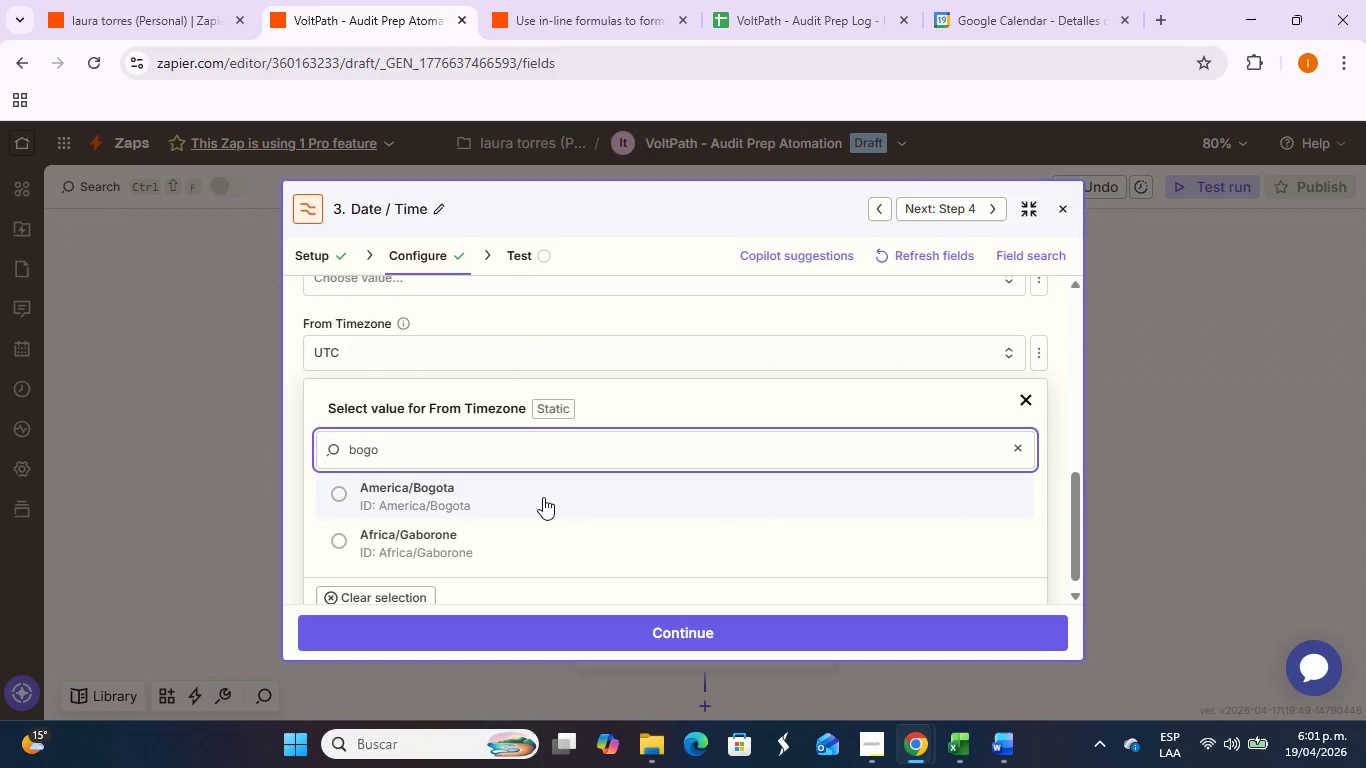 
left_click([543, 497])
 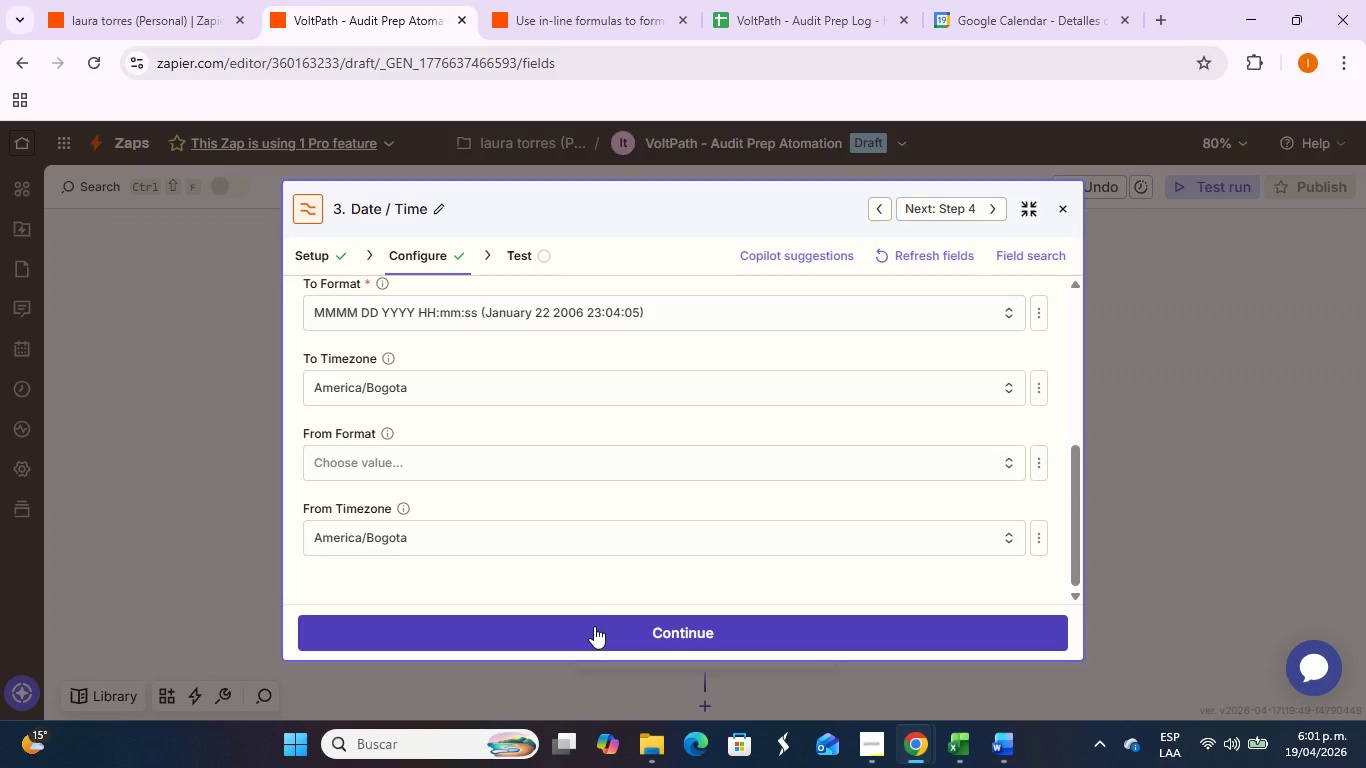 
left_click([594, 626])
 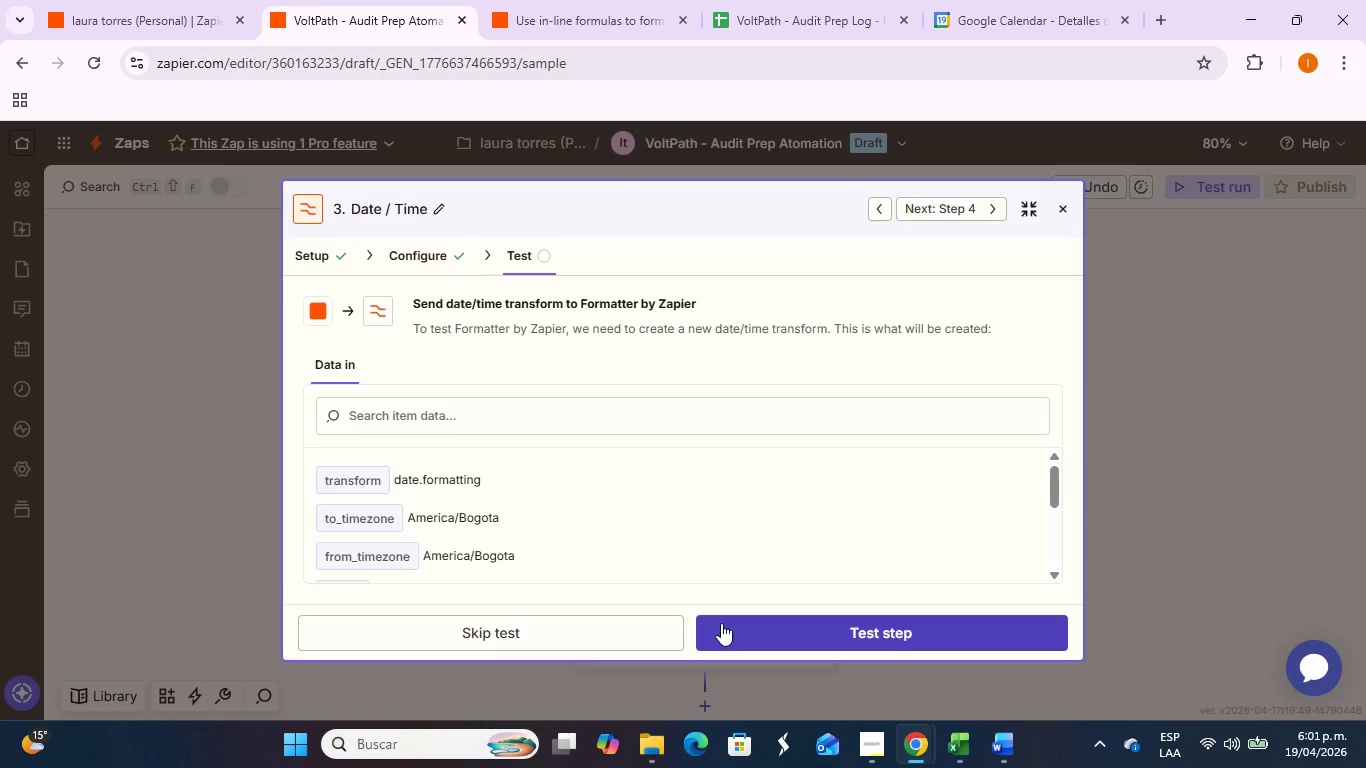 
left_click([721, 623])
 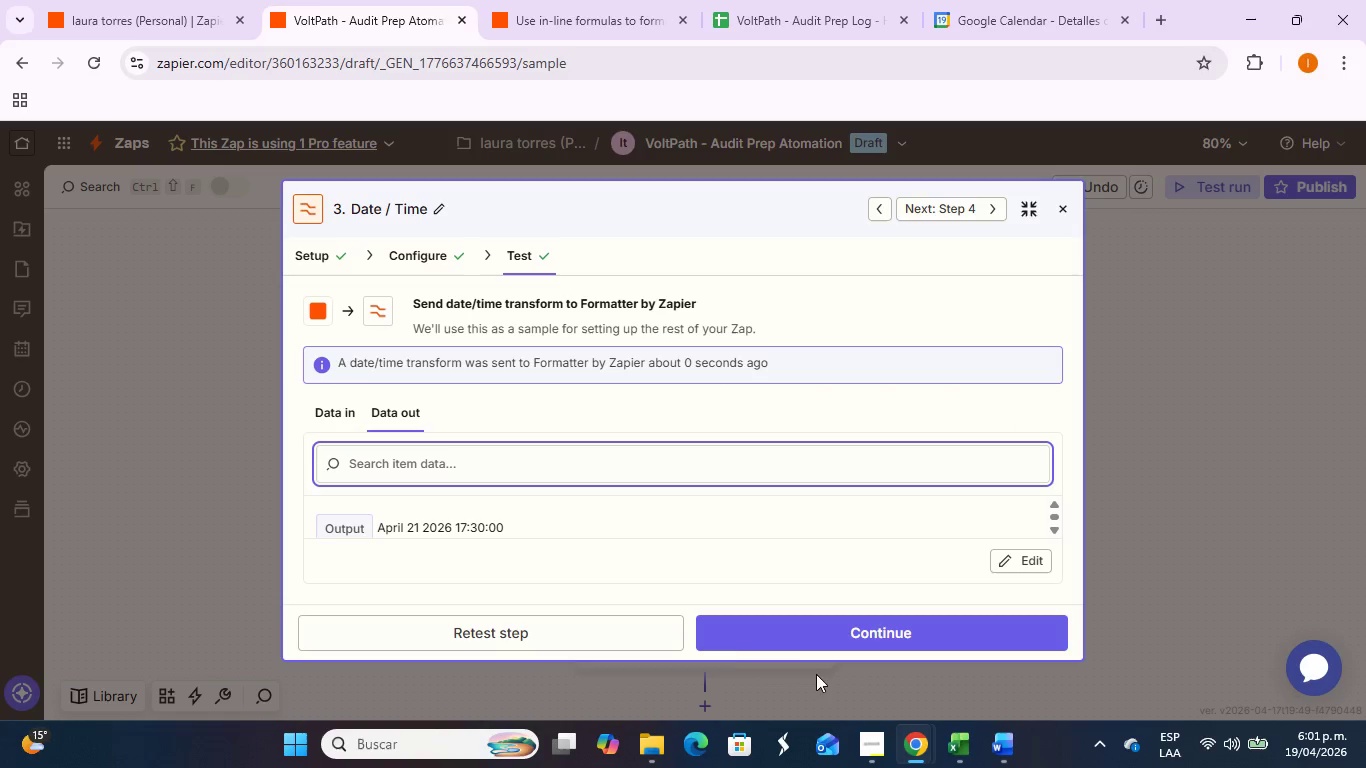 
left_click([733, 644])
 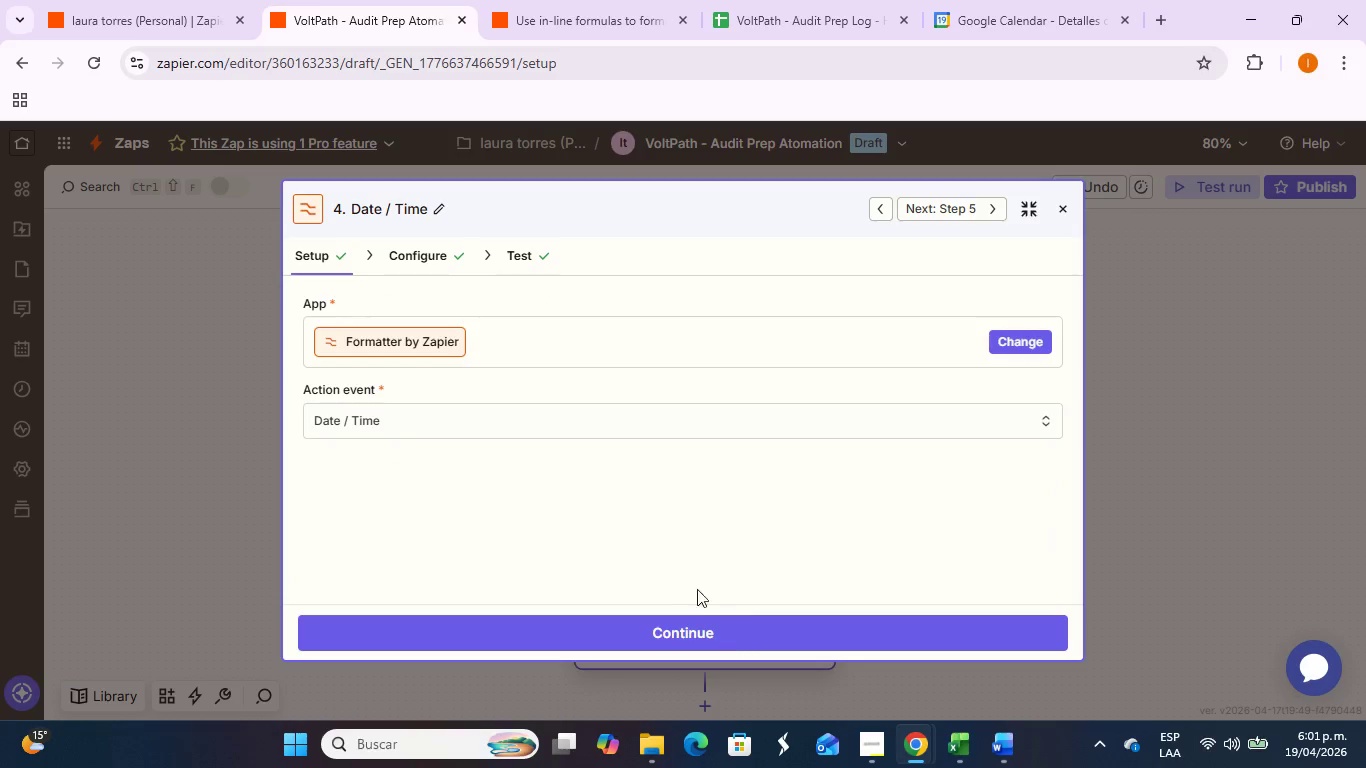 
scroll: coordinate [687, 566], scroll_direction: down, amount: 2.0
 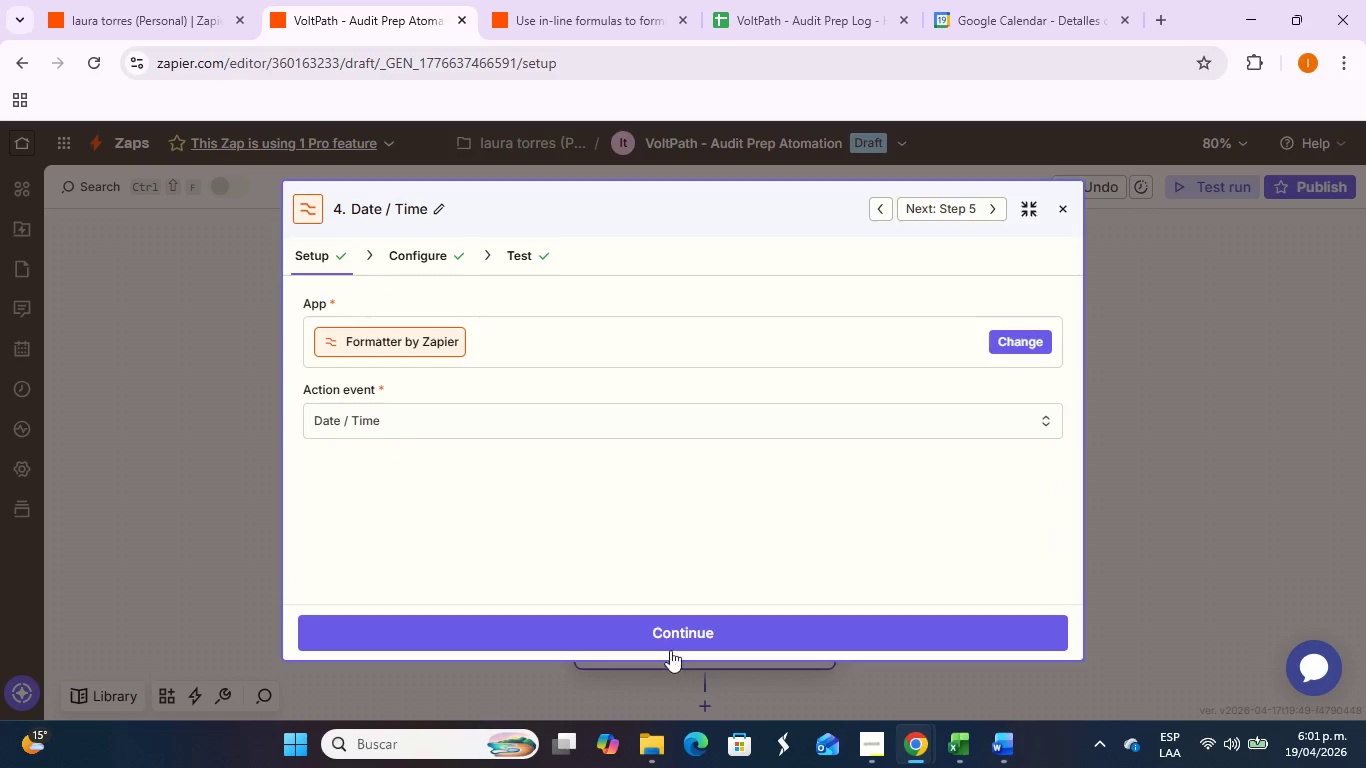 
left_click([672, 644])
 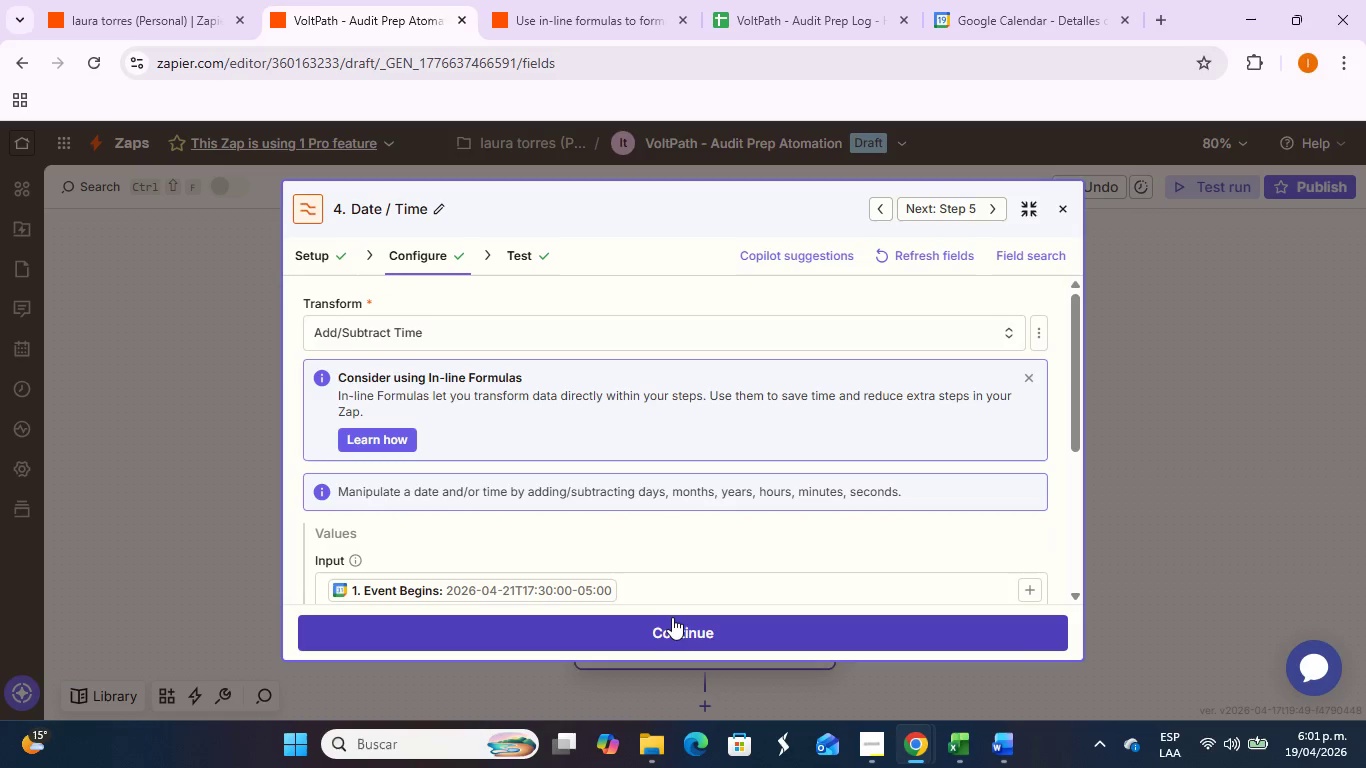 
scroll: coordinate [649, 543], scroll_direction: down, amount: 3.0
 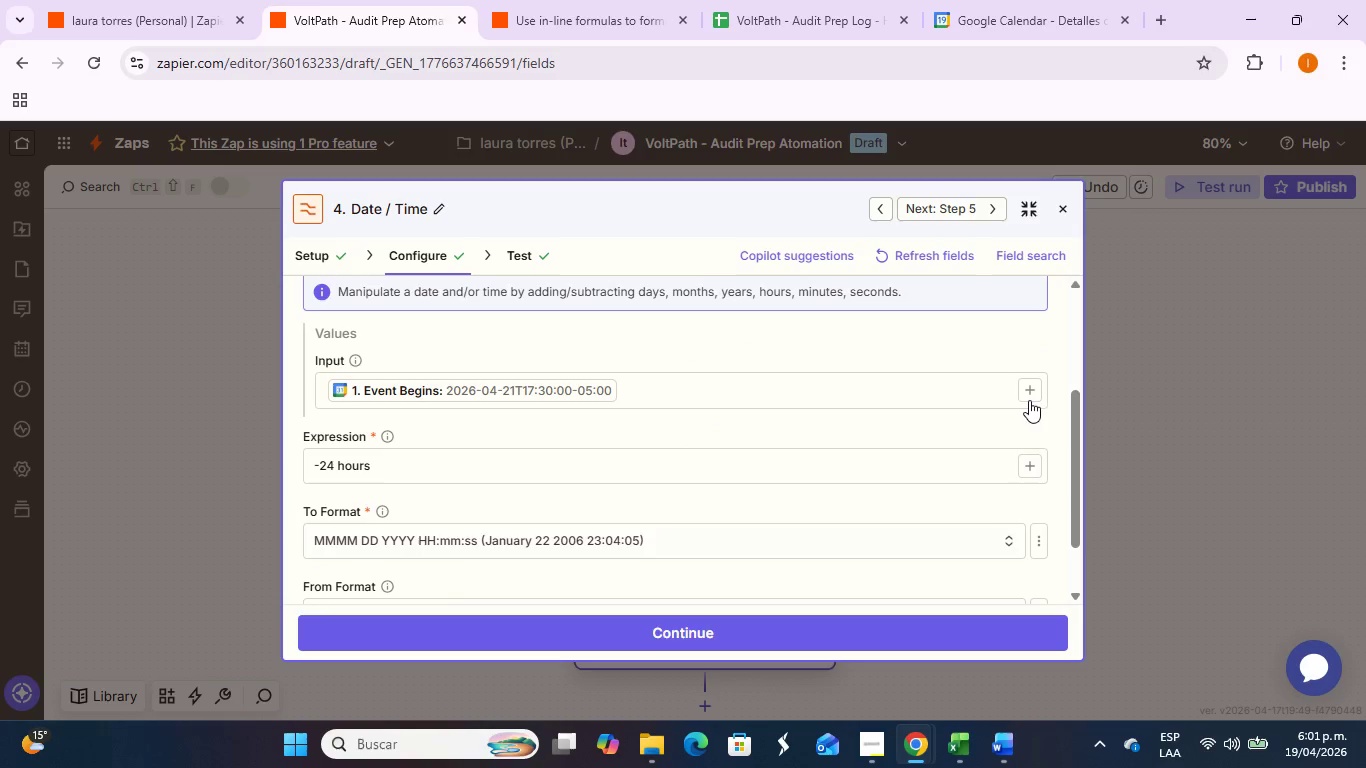 
left_click([1029, 385])
 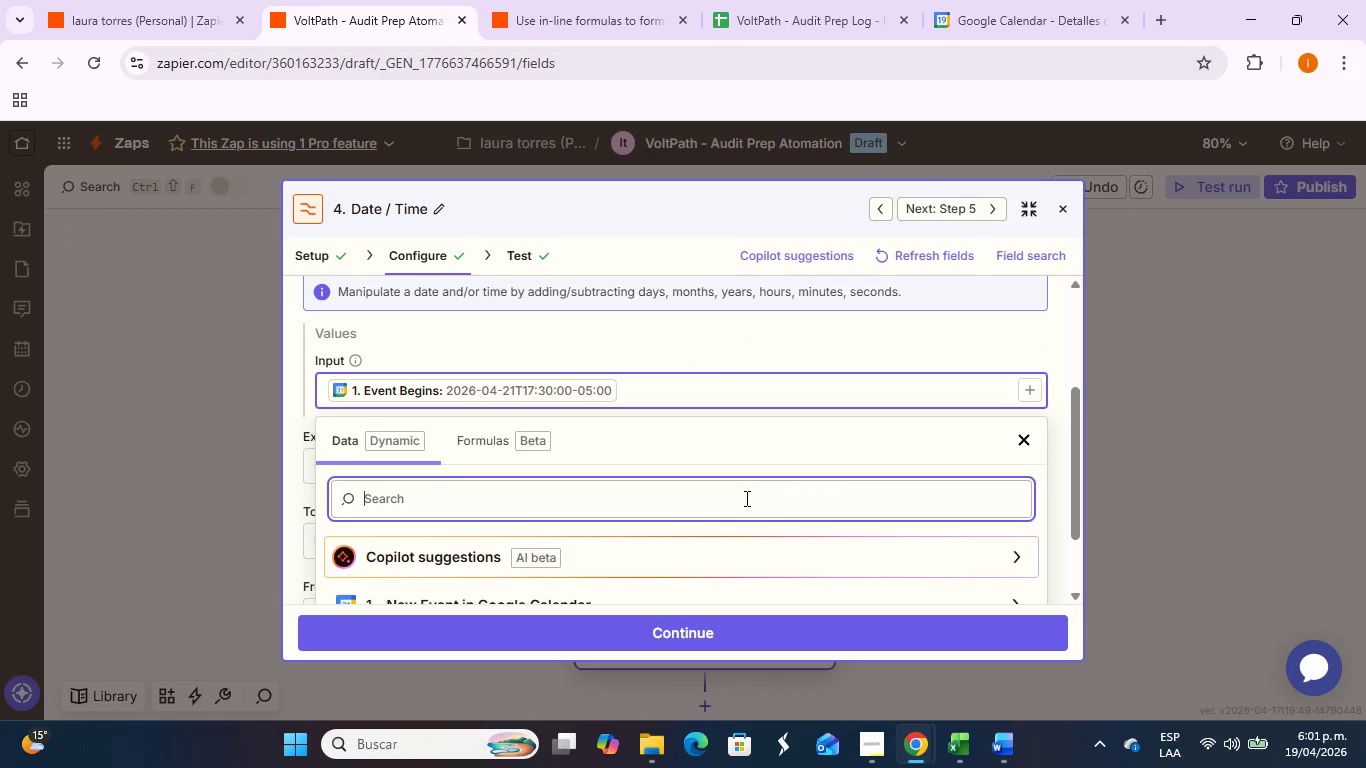 
scroll: coordinate [716, 520], scroll_direction: down, amount: 3.0
 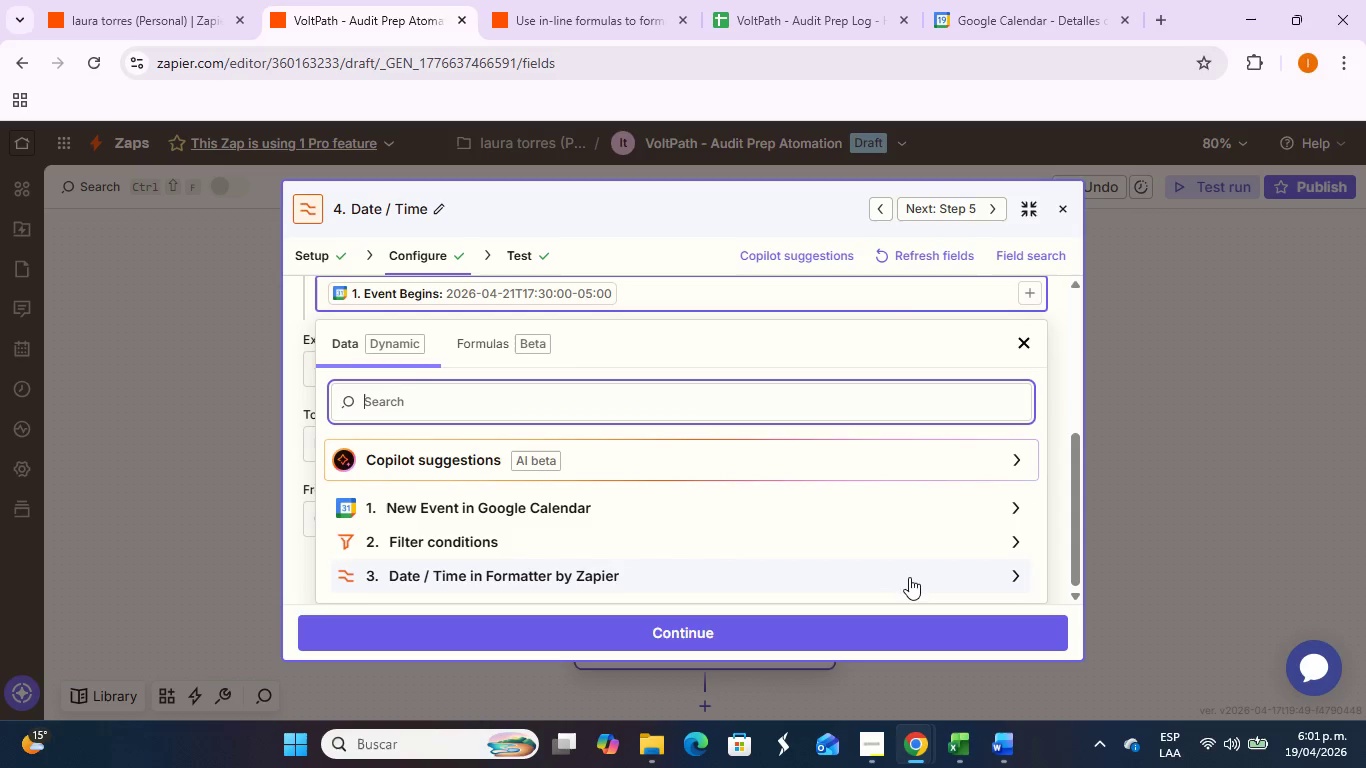 
left_click([910, 580])
 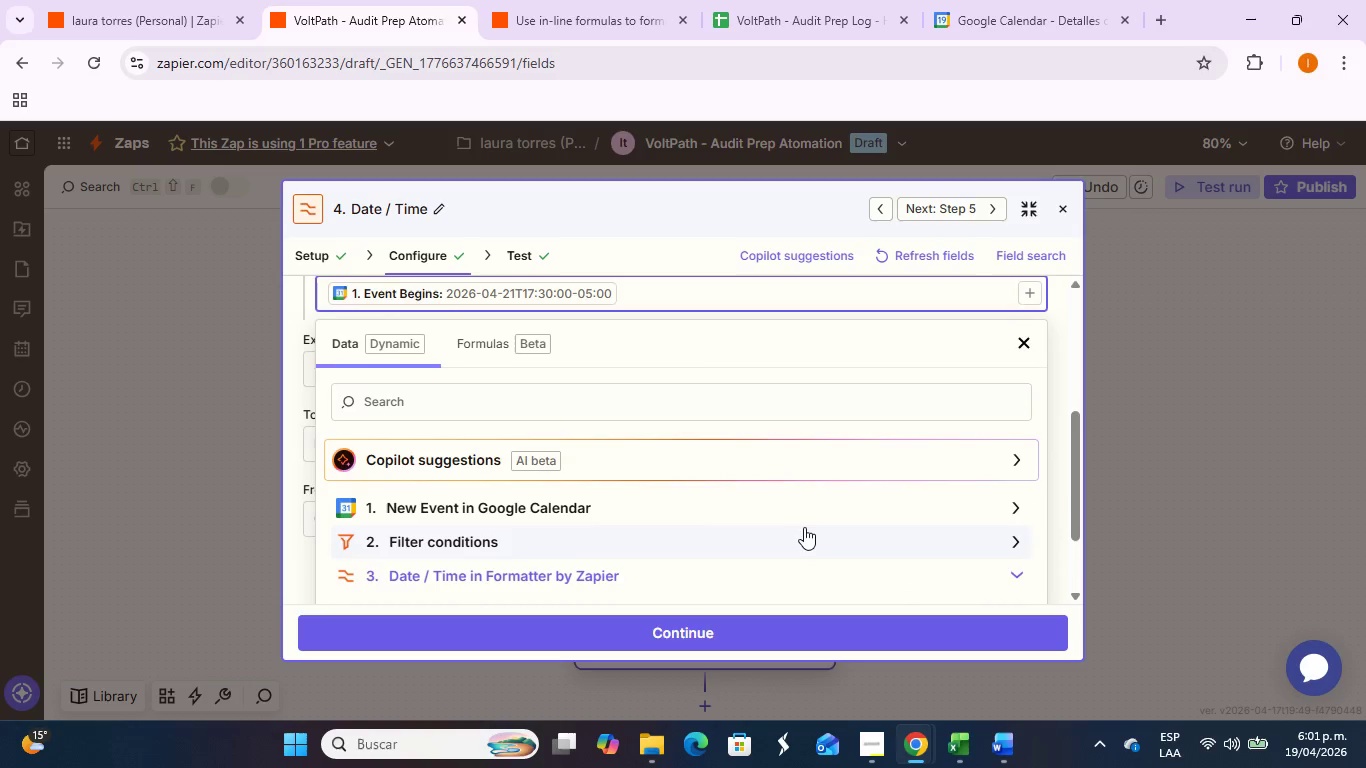 
scroll: coordinate [801, 525], scroll_direction: down, amount: 2.0
 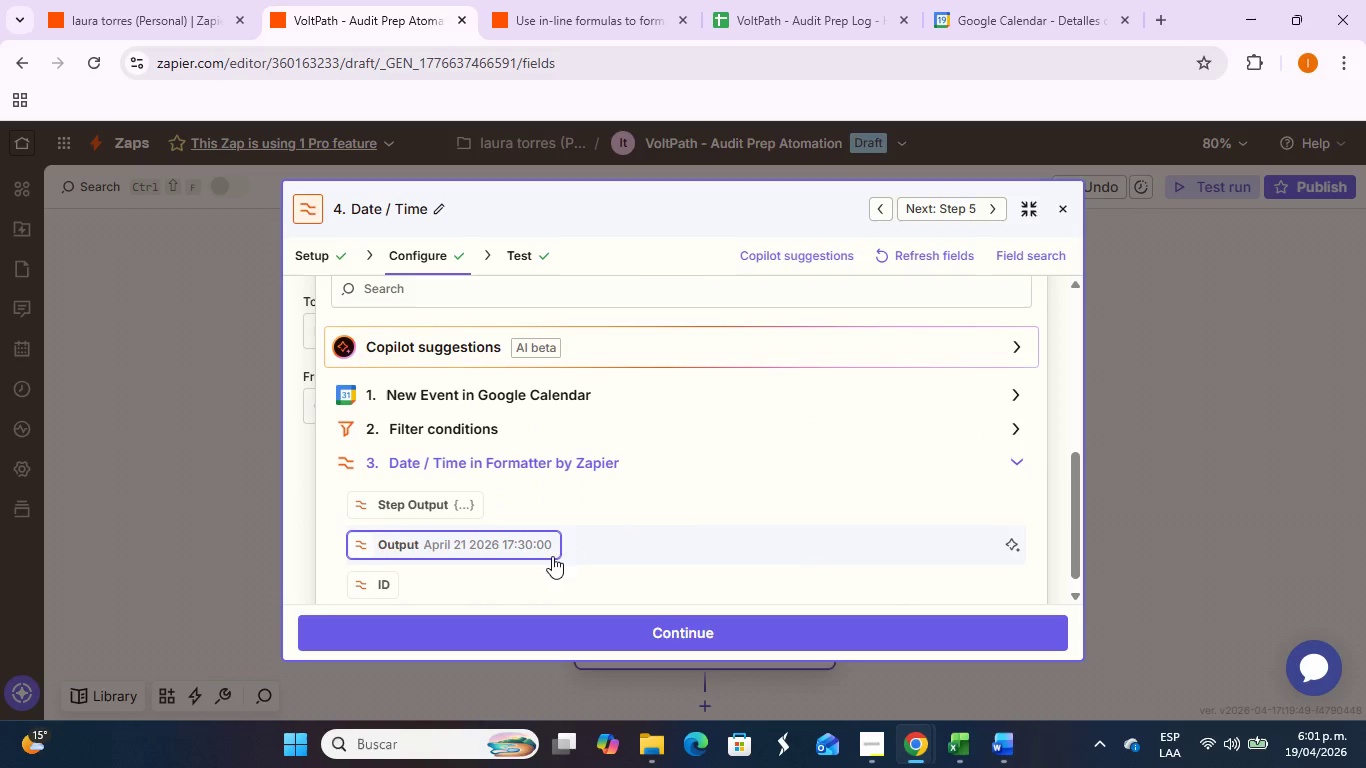 
left_click([552, 554])
 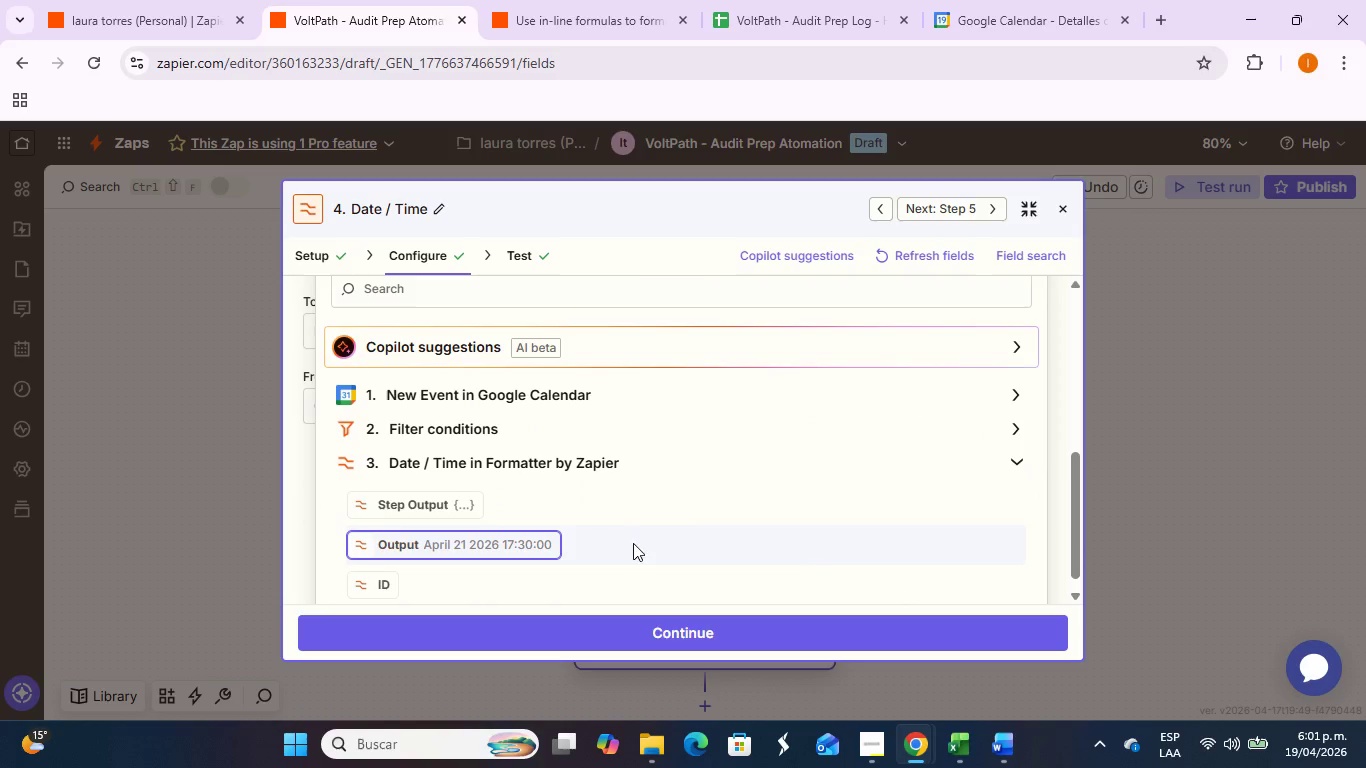 
scroll: coordinate [657, 536], scroll_direction: up, amount: 2.0
 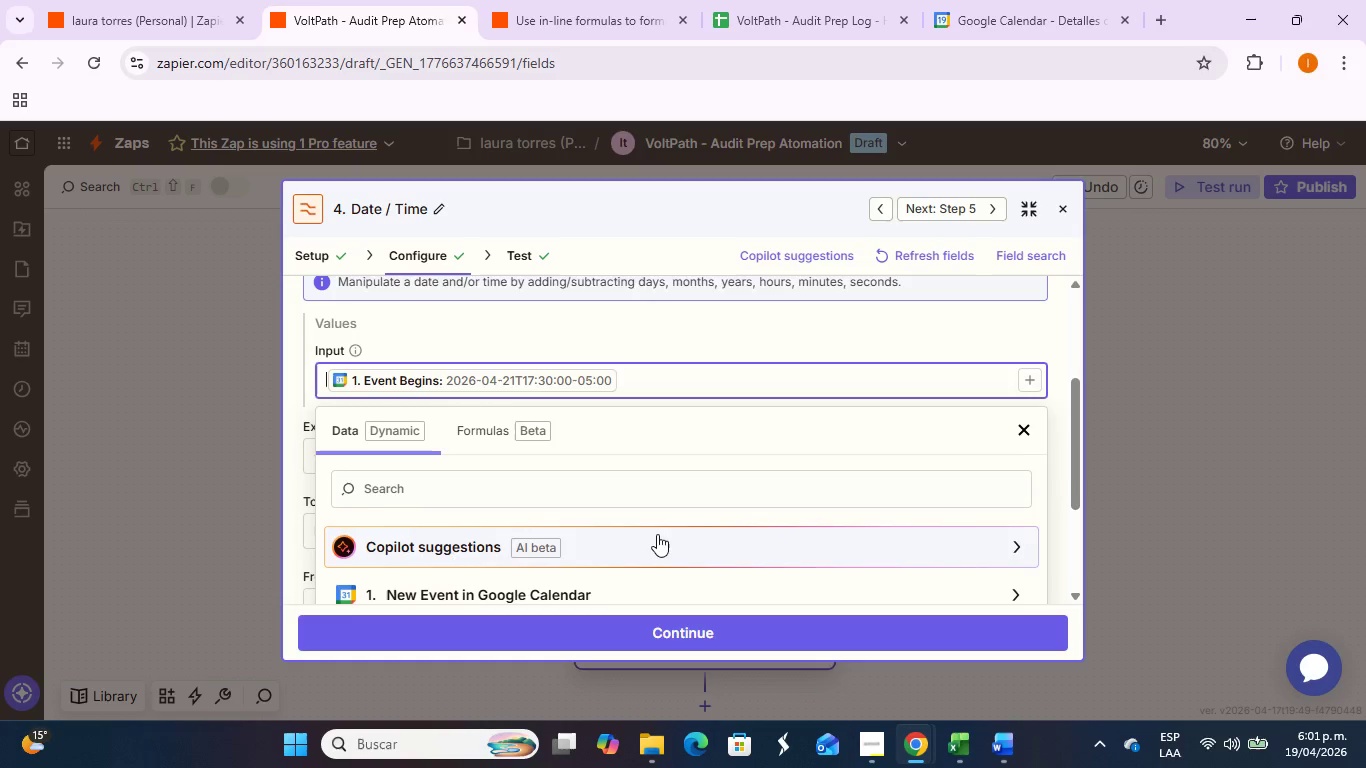 
scroll: coordinate [657, 533], scroll_direction: down, amount: 1.0
 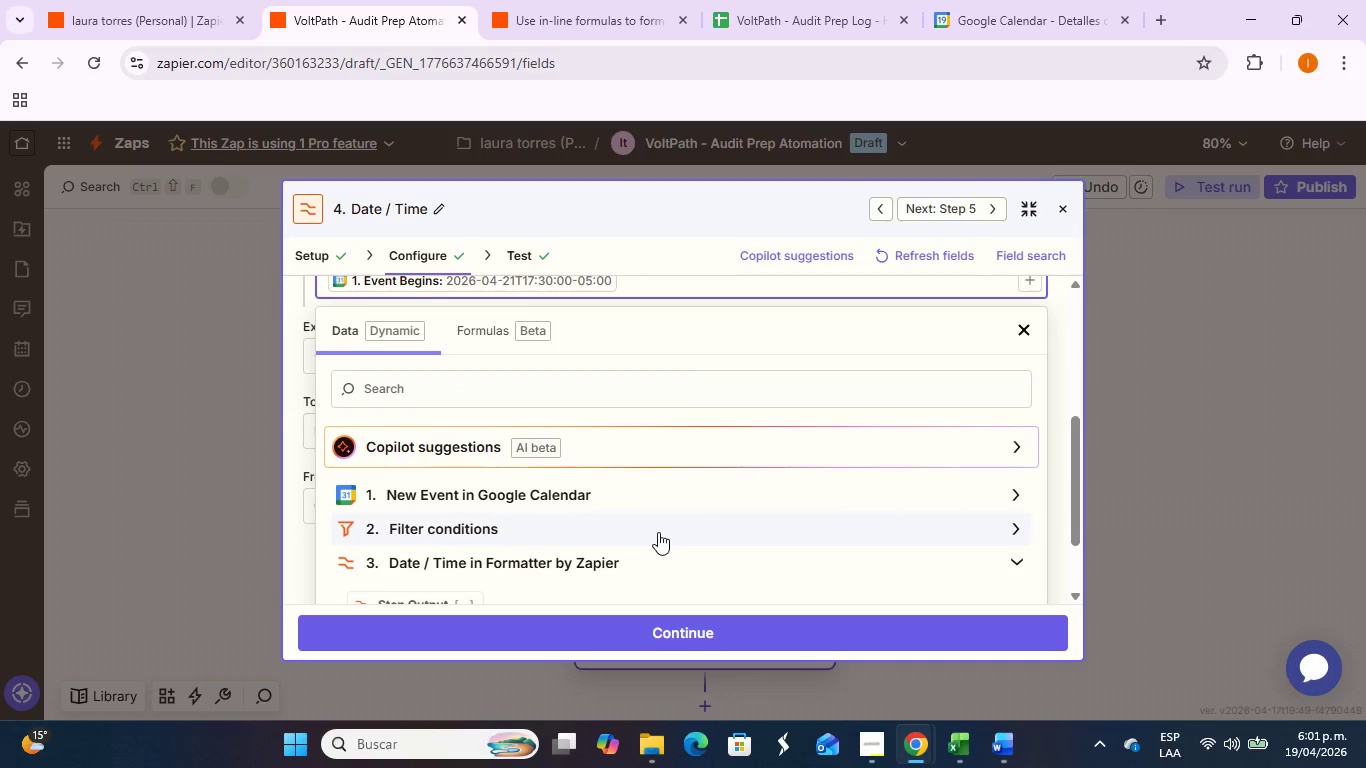 
scroll: coordinate [658, 532], scroll_direction: up, amount: 2.0
 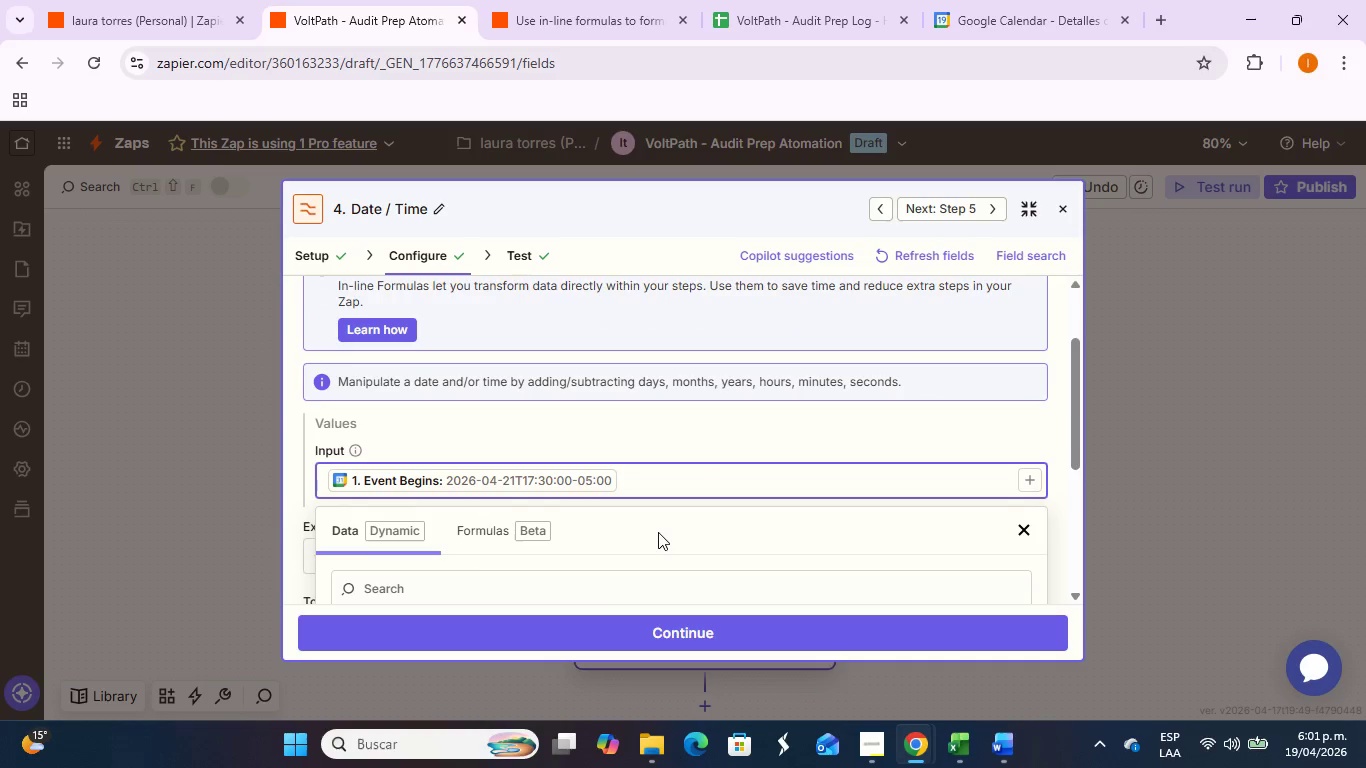 
scroll: coordinate [658, 532], scroll_direction: down, amount: 1.0
 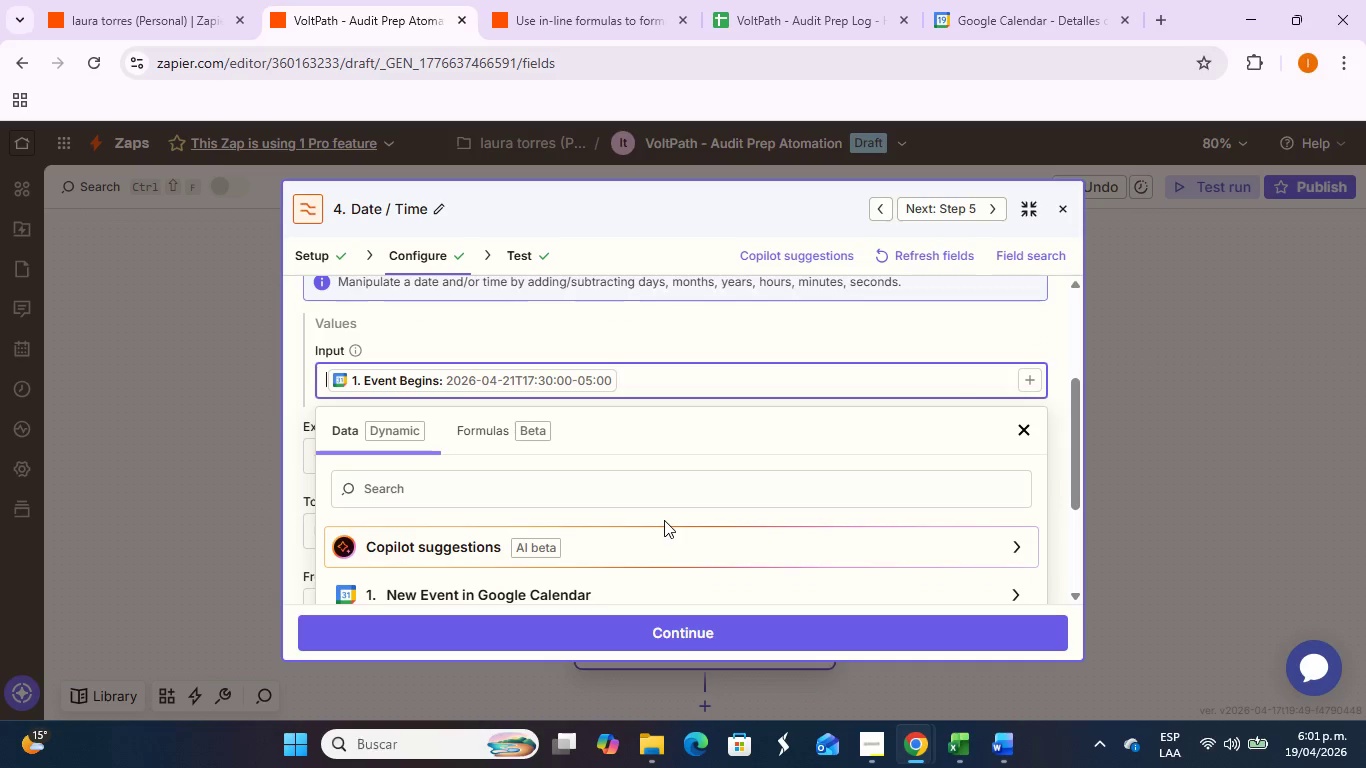 
scroll: coordinate [665, 499], scroll_direction: up, amount: 4.0
 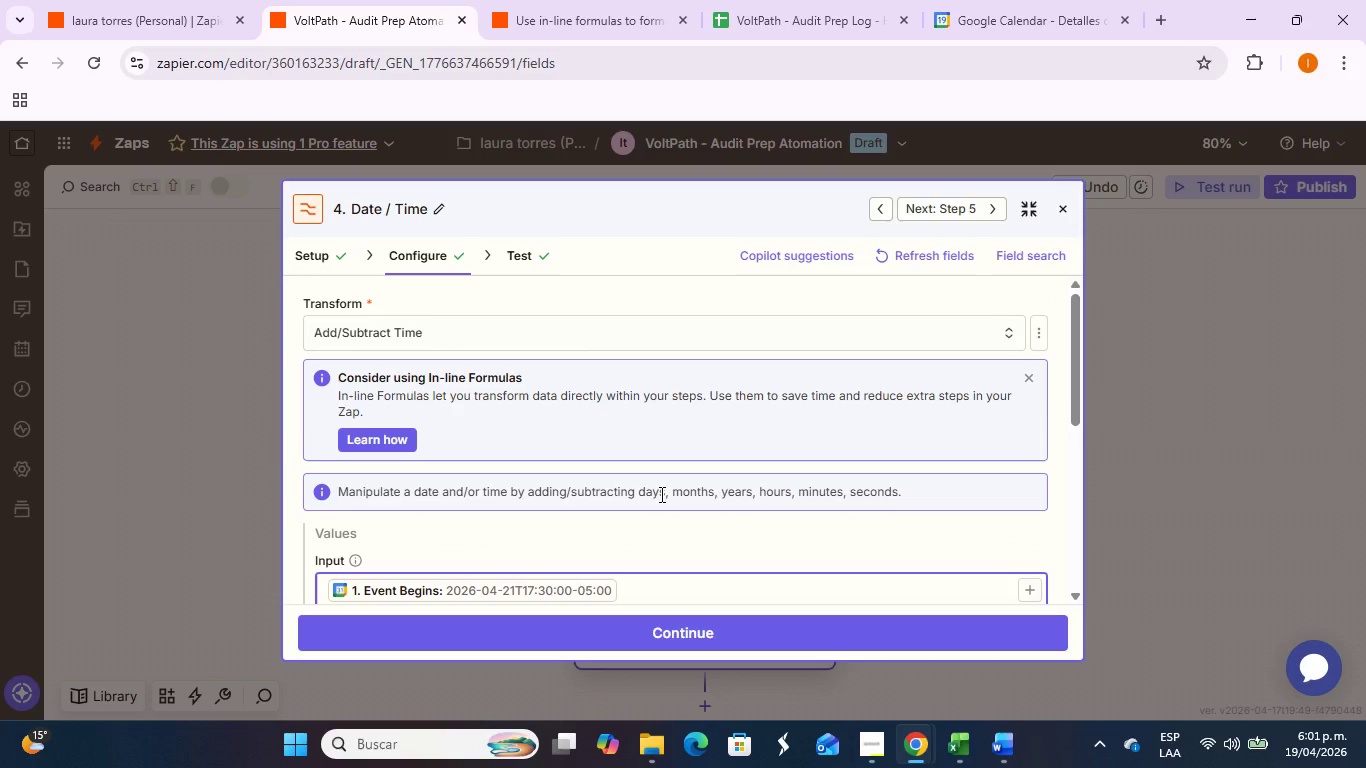 
scroll: coordinate [660, 494], scroll_direction: down, amount: 2.0
 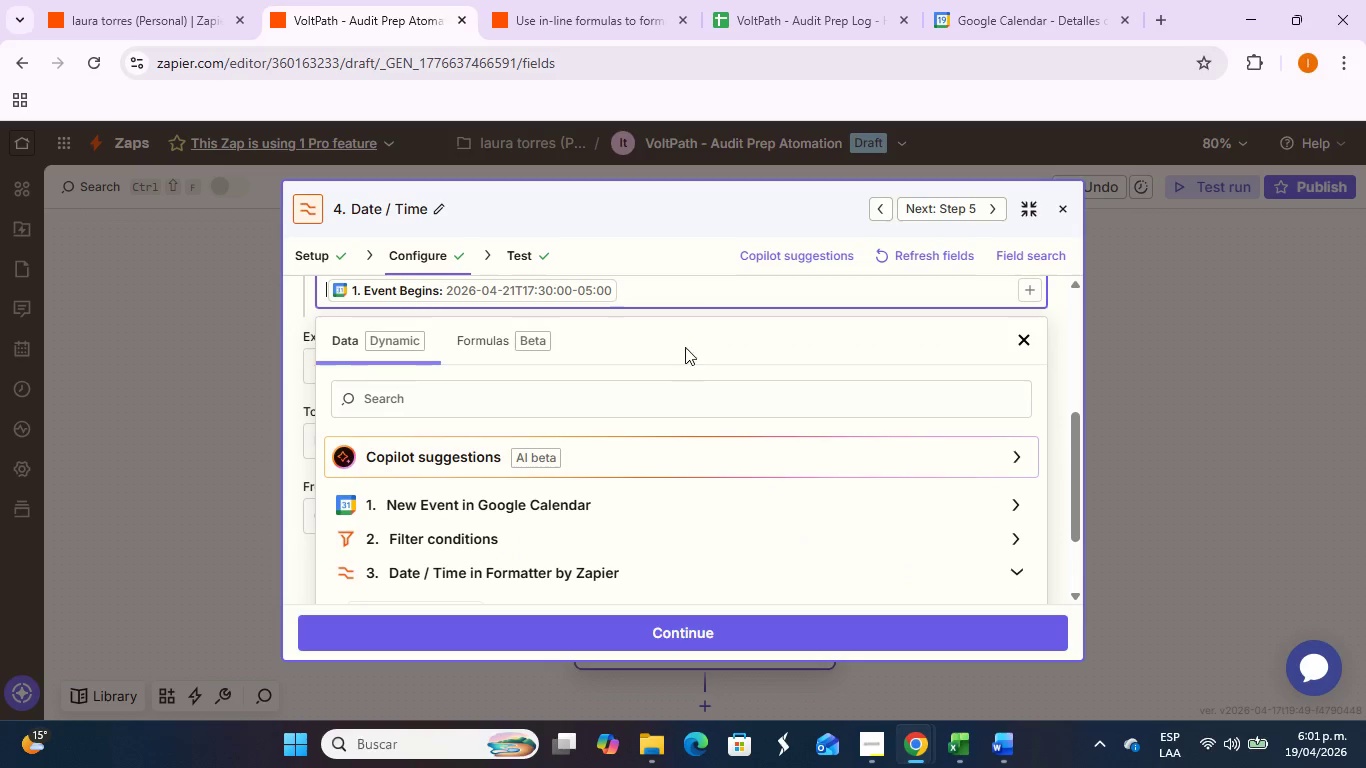 
left_click([693, 285])
 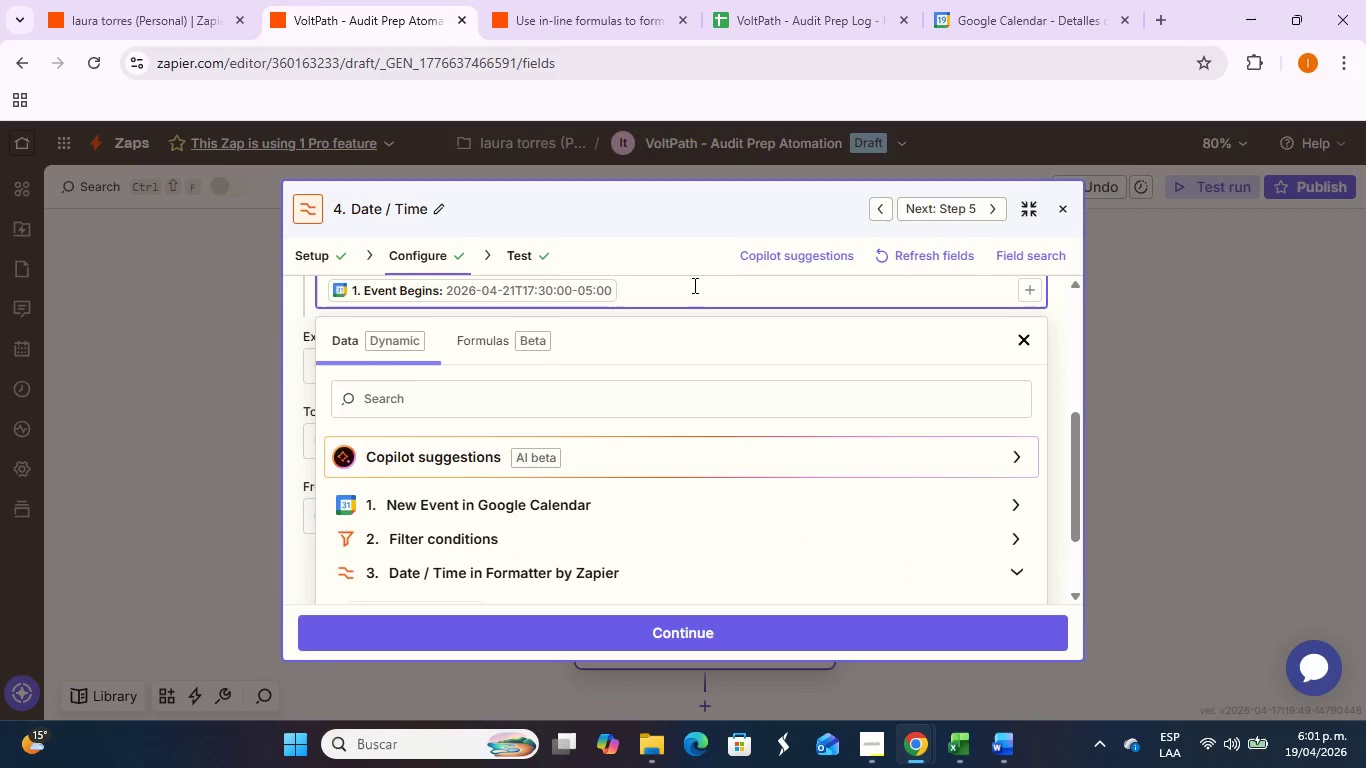 
key(Backspace)
 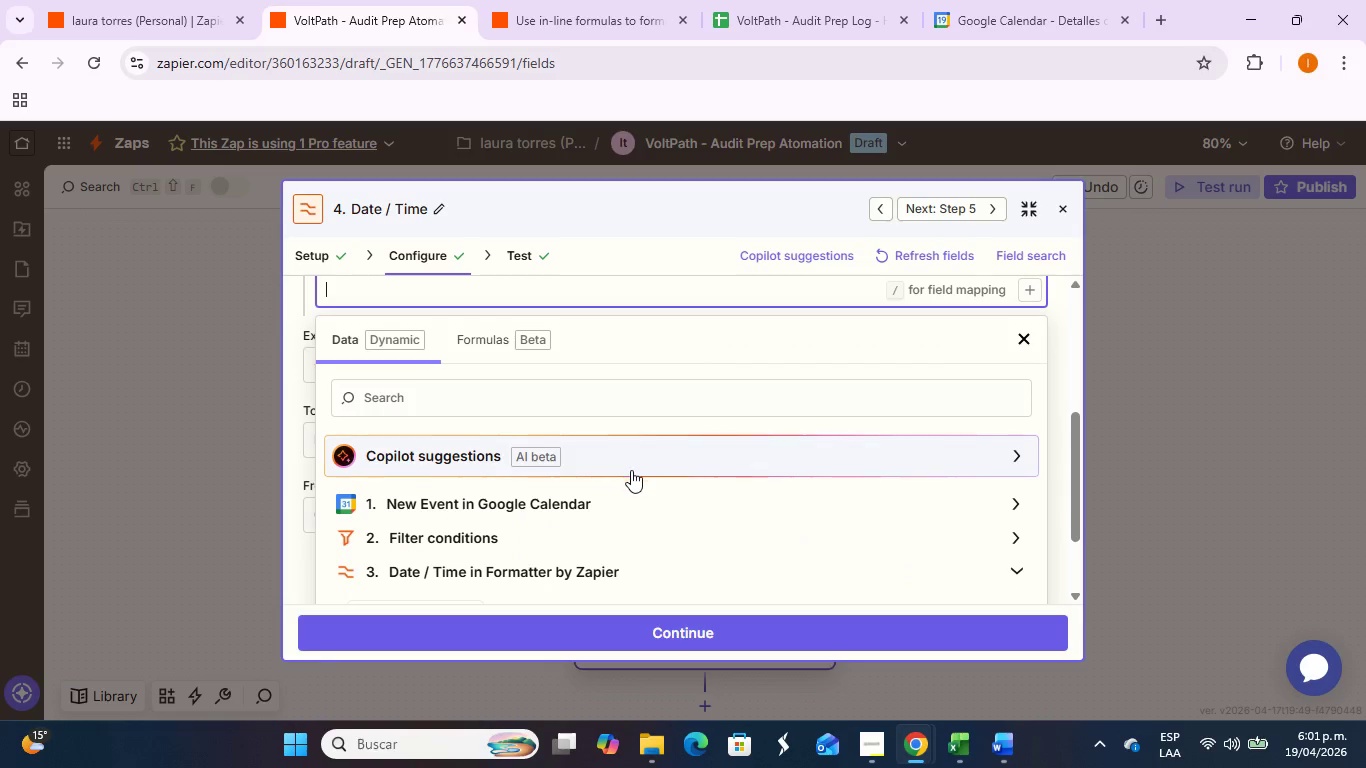 
scroll: coordinate [629, 476], scroll_direction: down, amount: 1.0
 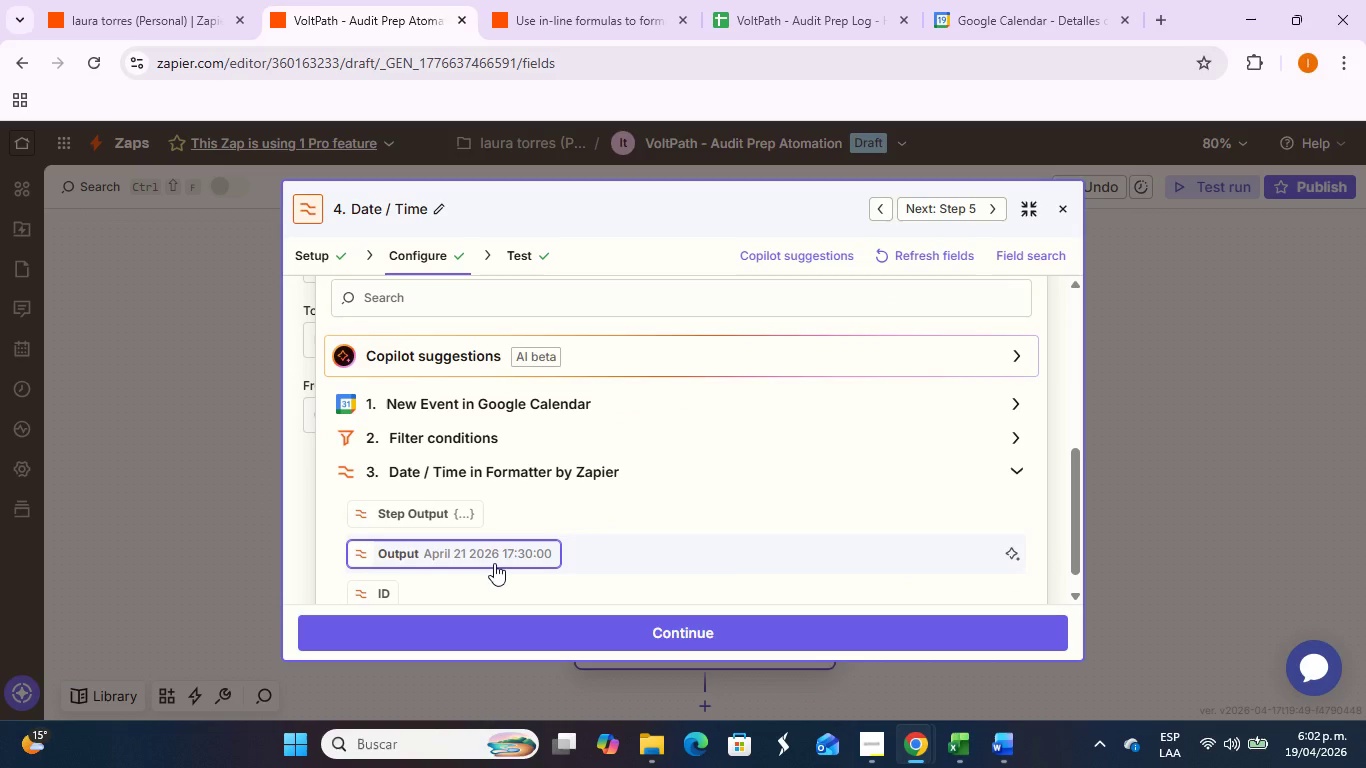 
left_click([494, 563])
 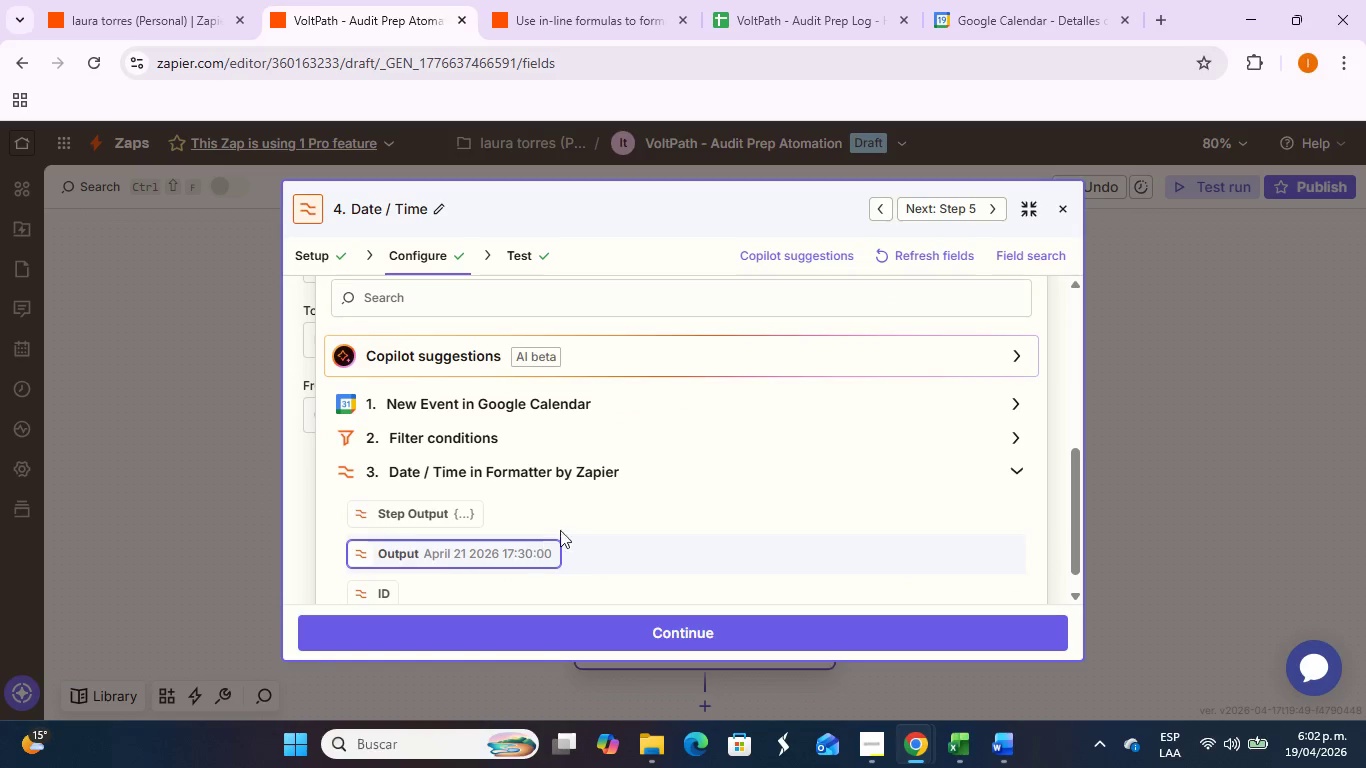 
scroll: coordinate [579, 530], scroll_direction: up, amount: 3.0
 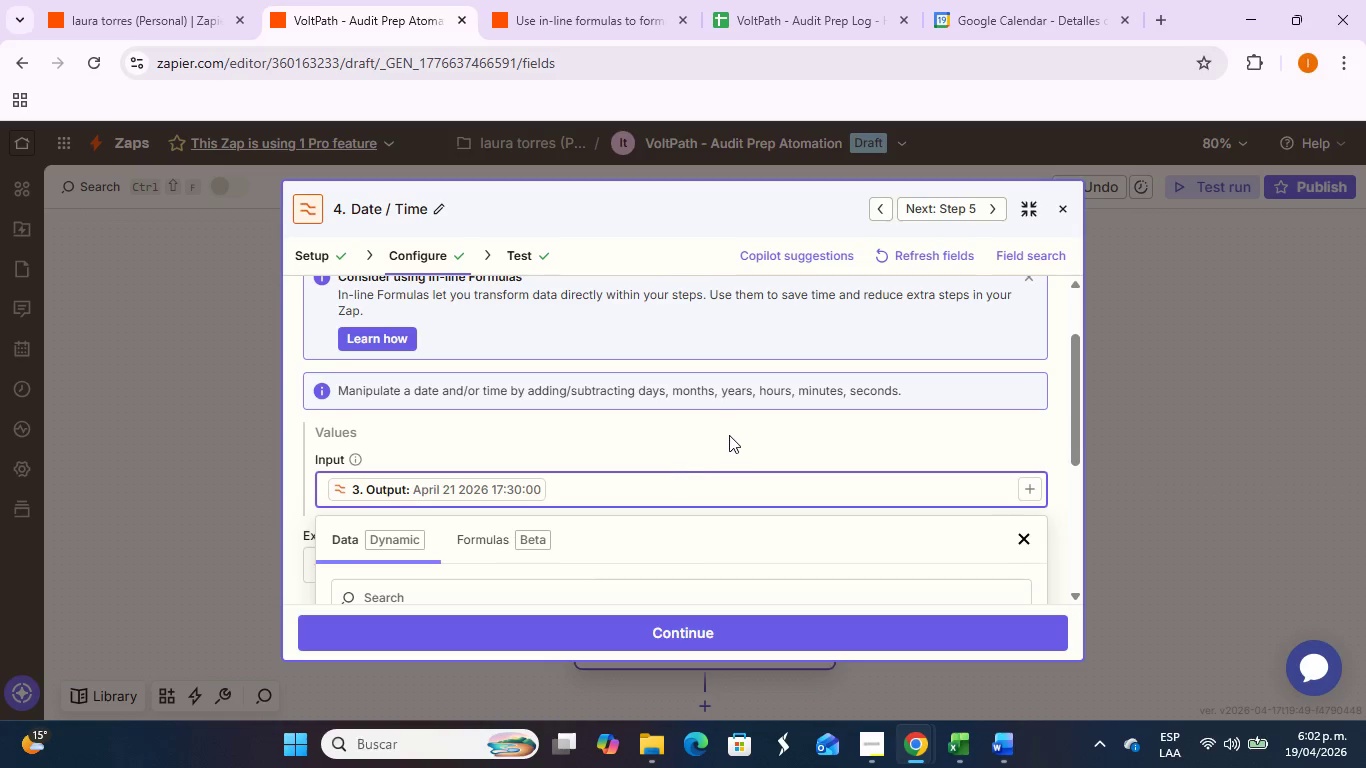 
left_click([729, 439])
 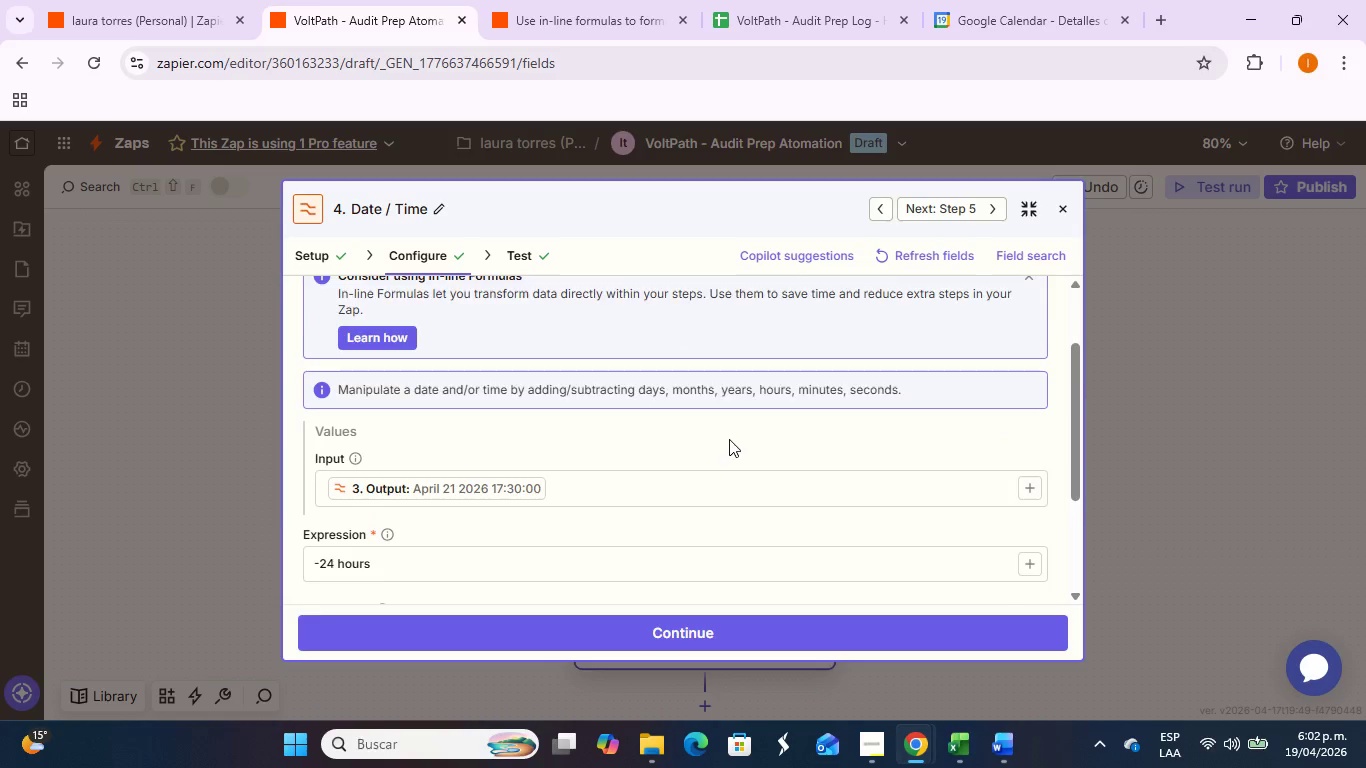 
scroll: coordinate [727, 443], scroll_direction: down, amount: 3.0
 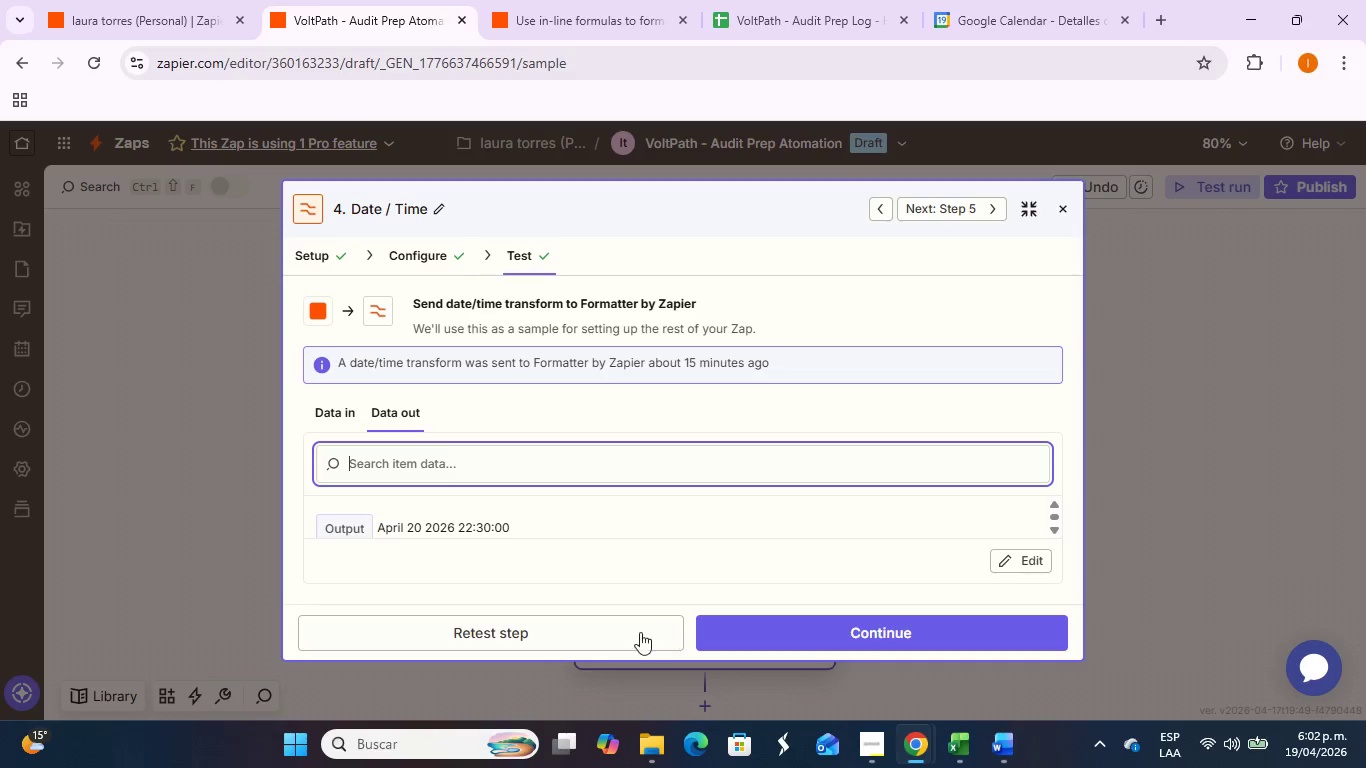 
left_click([571, 626])
 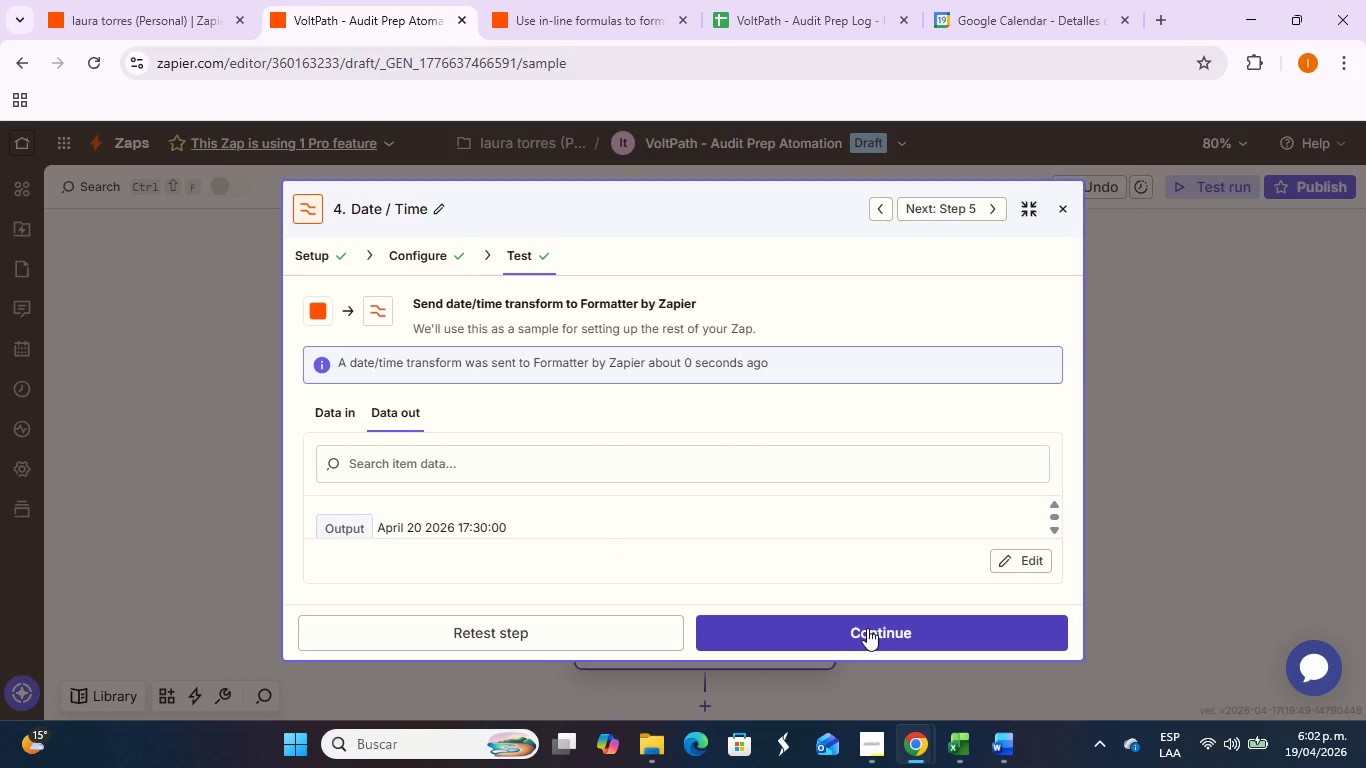 
left_click([867, 628])
 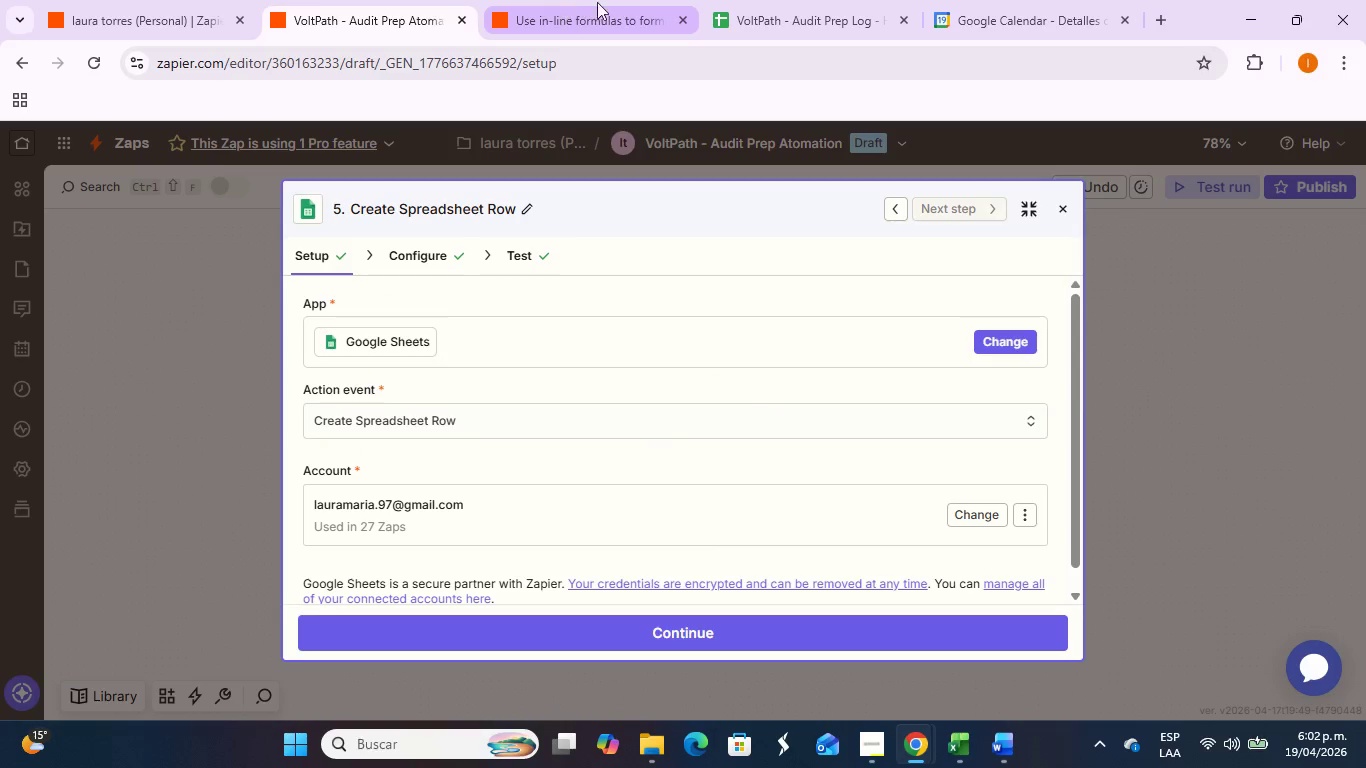 
left_click([730, 4])
 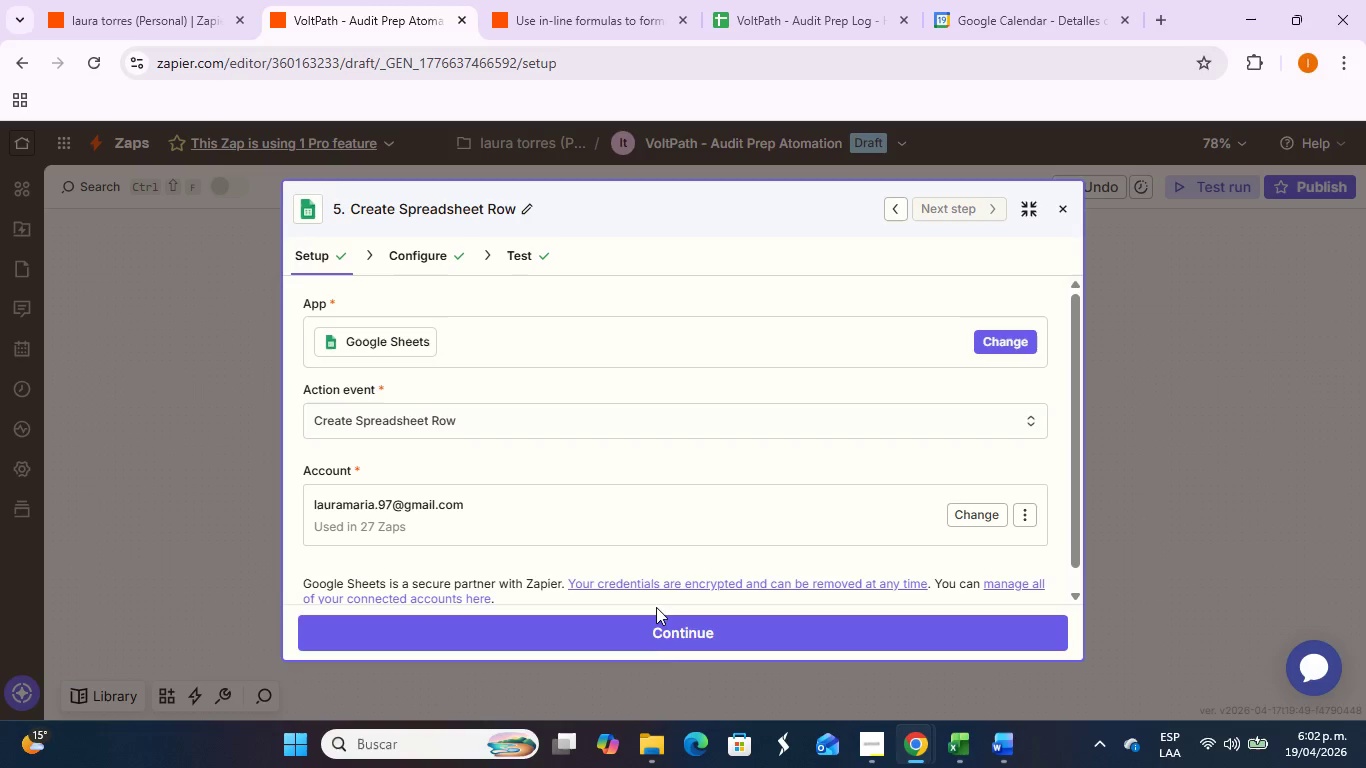 
wait(5.44)
 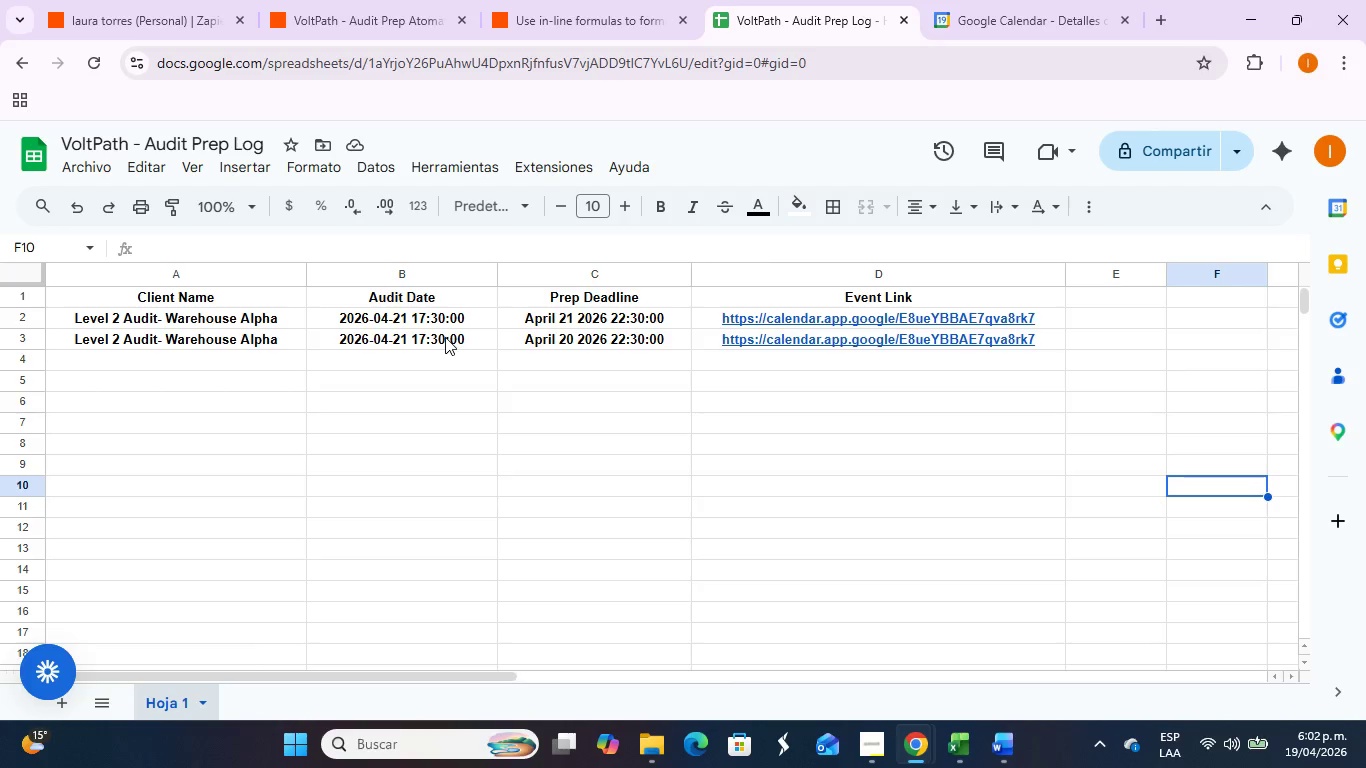 
scroll: coordinate [621, 534], scroll_direction: down, amount: 7.0
 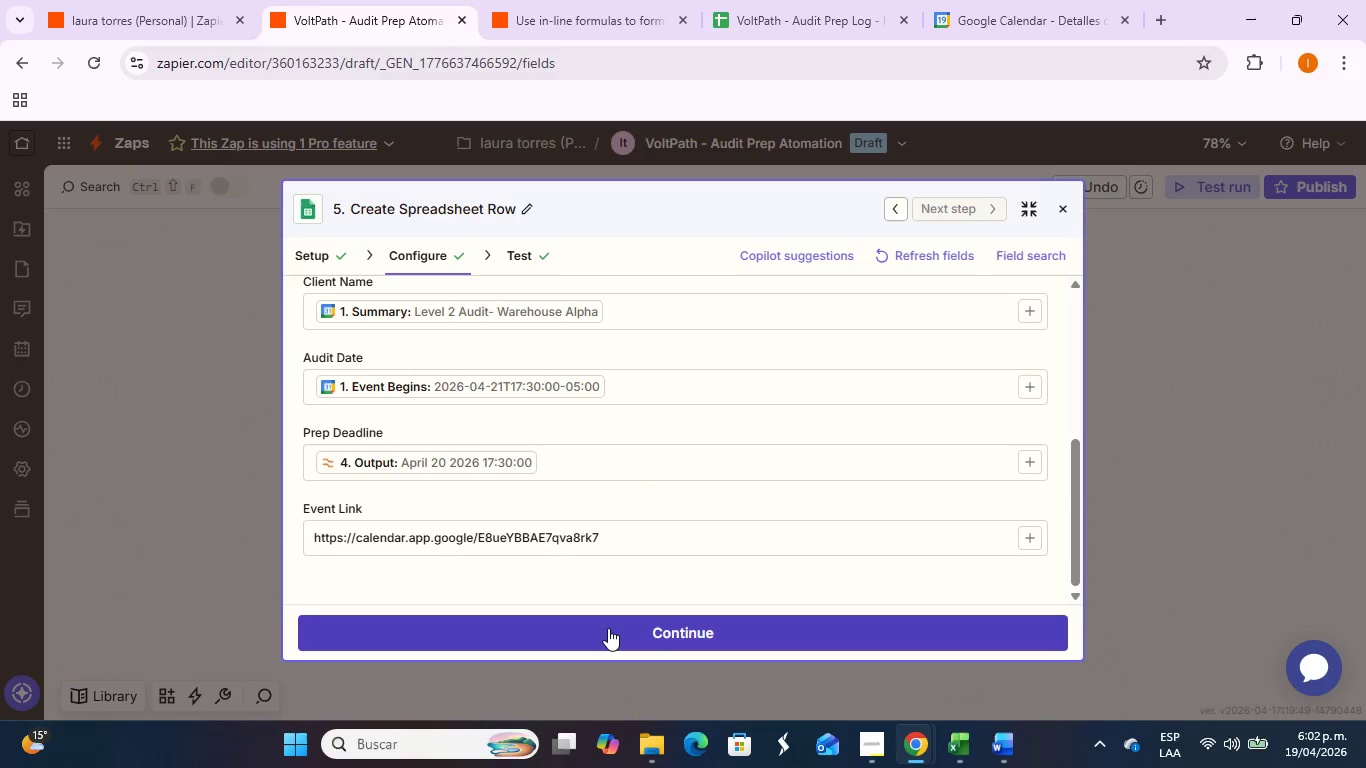 
left_click([608, 628])
 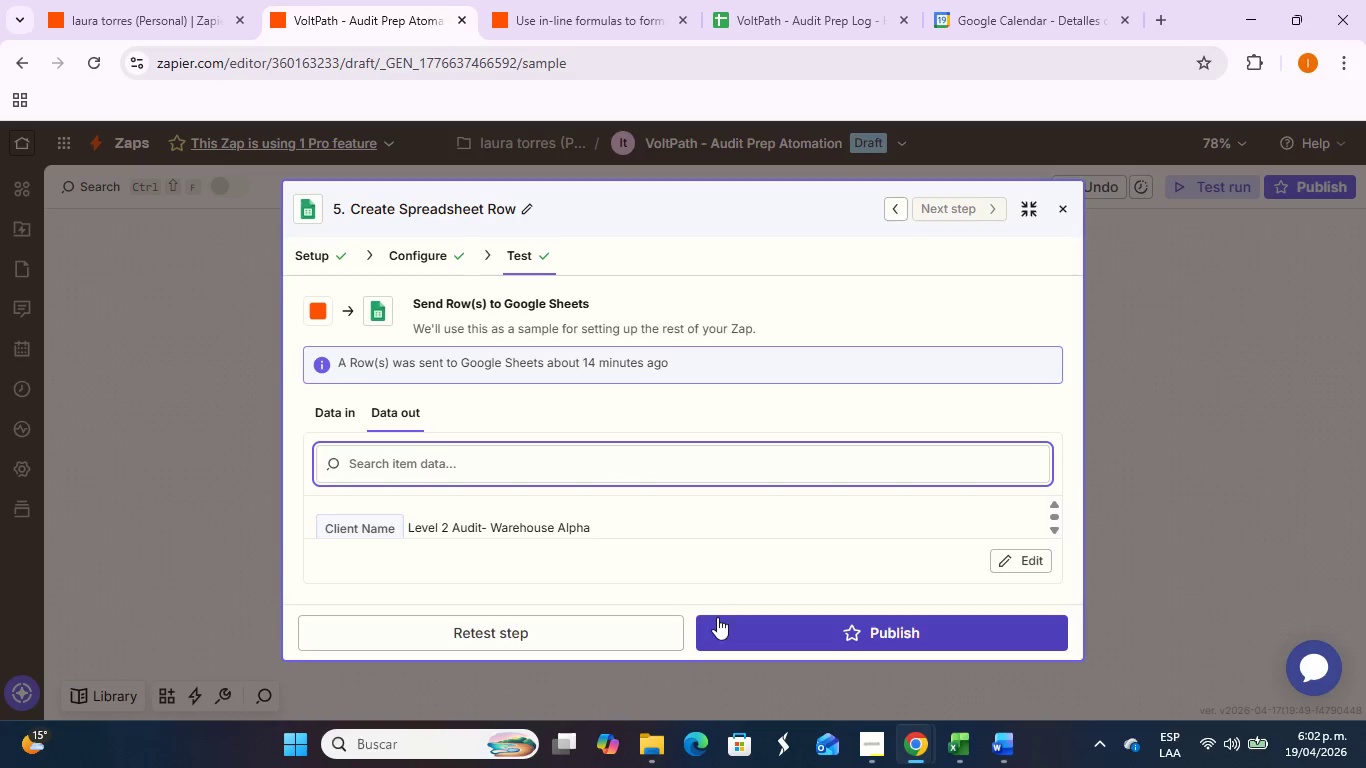 
left_click([640, 618])
 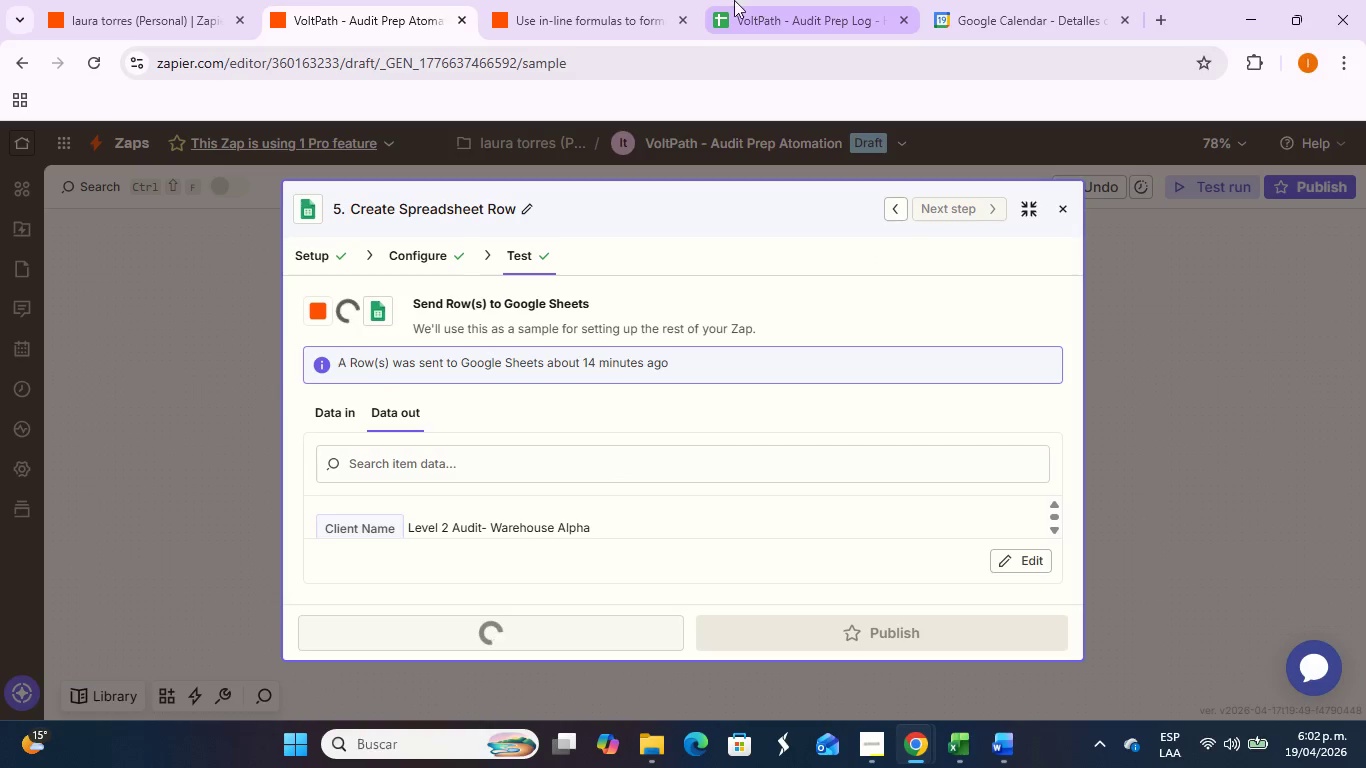 
mouse_move([634, 0])
 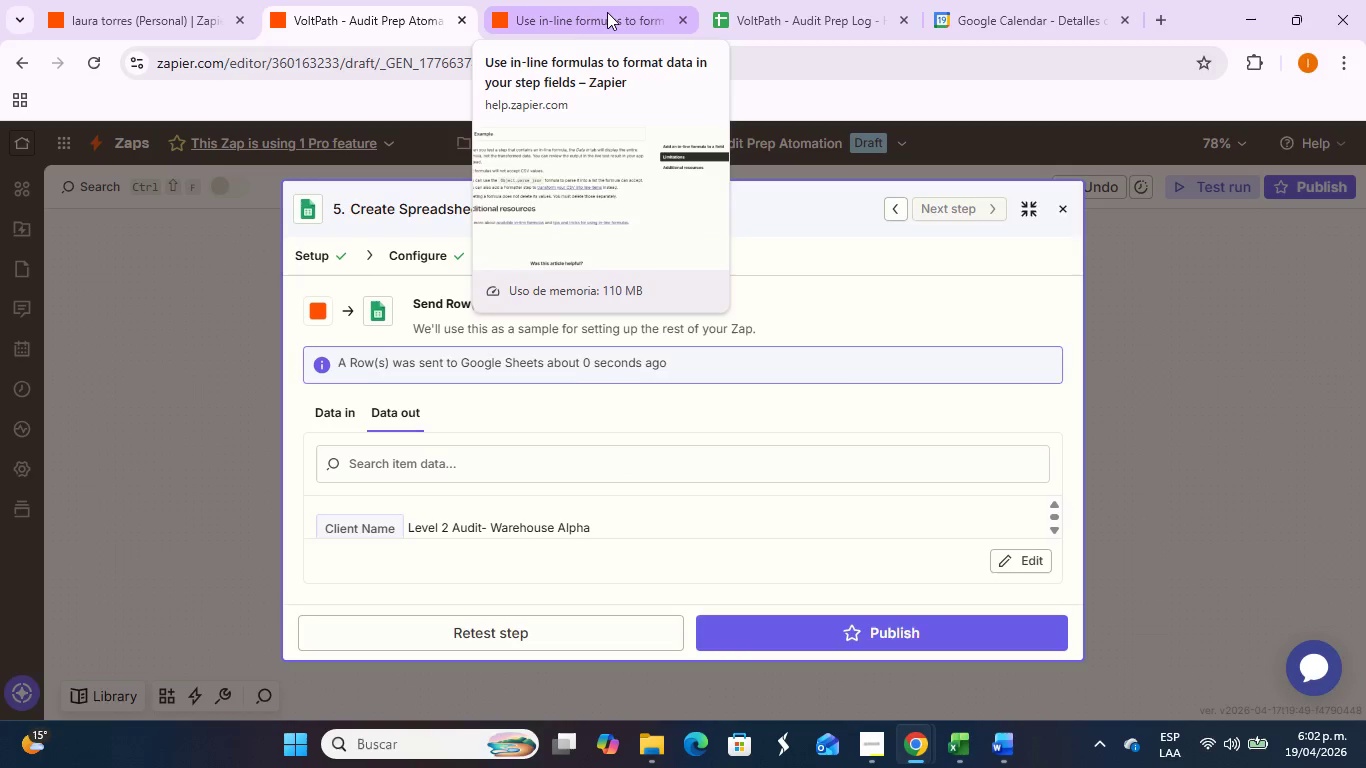 
left_click([607, 12])
 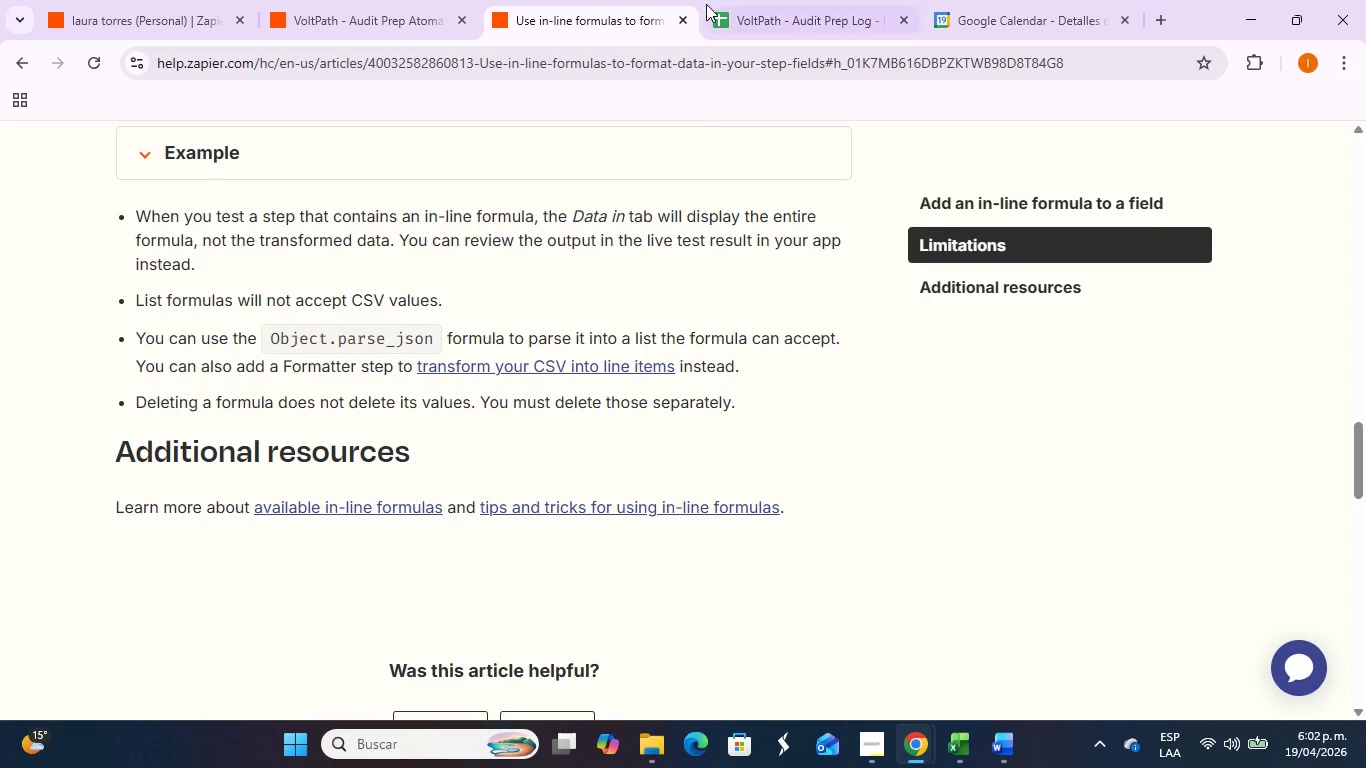 
left_click([685, 21])
 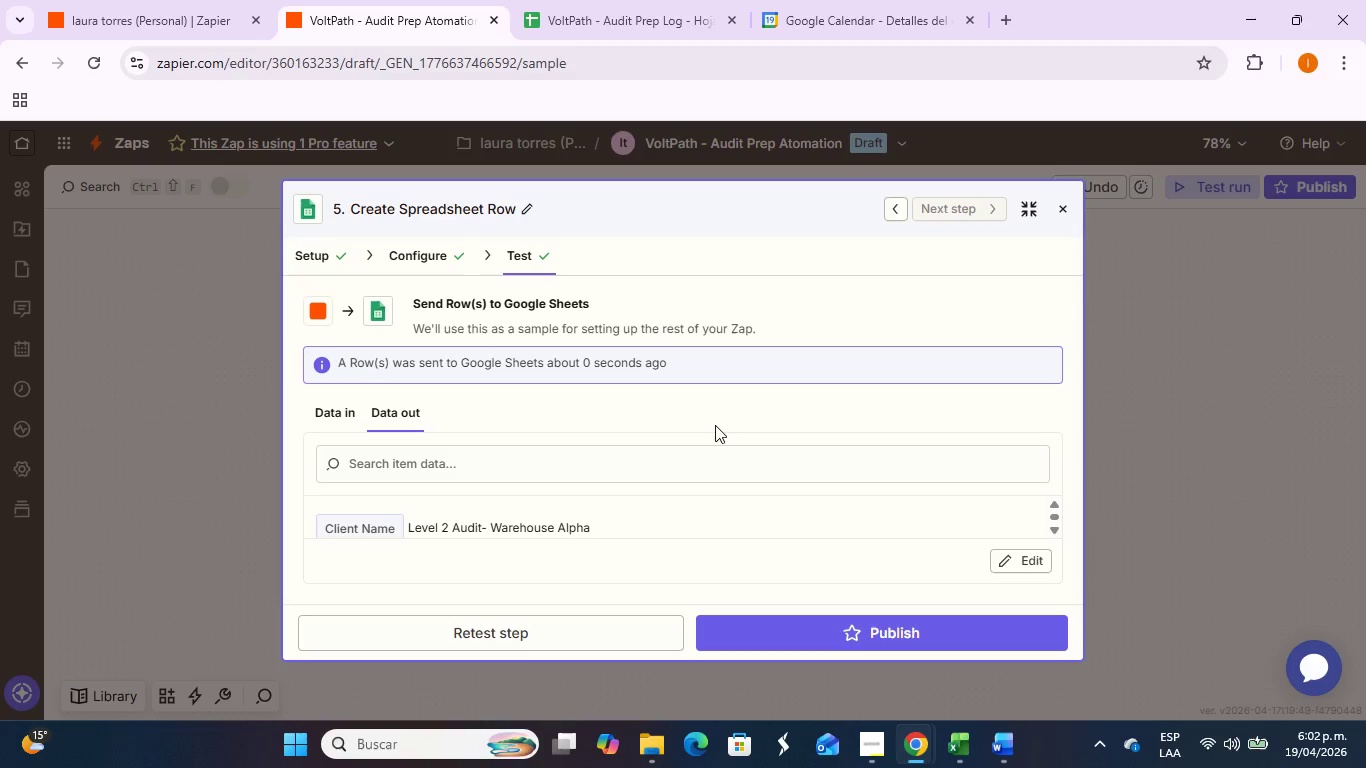 
left_click([617, 0])
 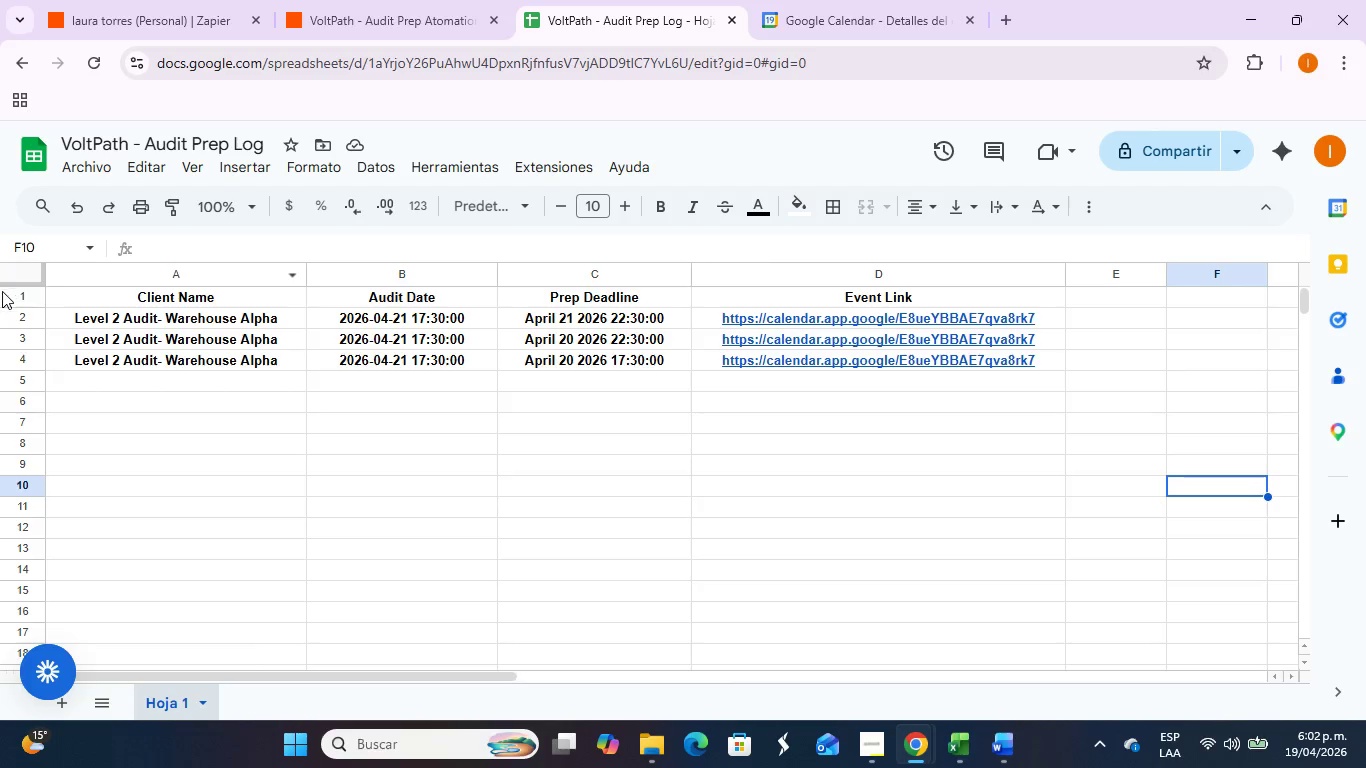 
left_click_drag(start_coordinate=[23, 318], to_coordinate=[17, 337])
 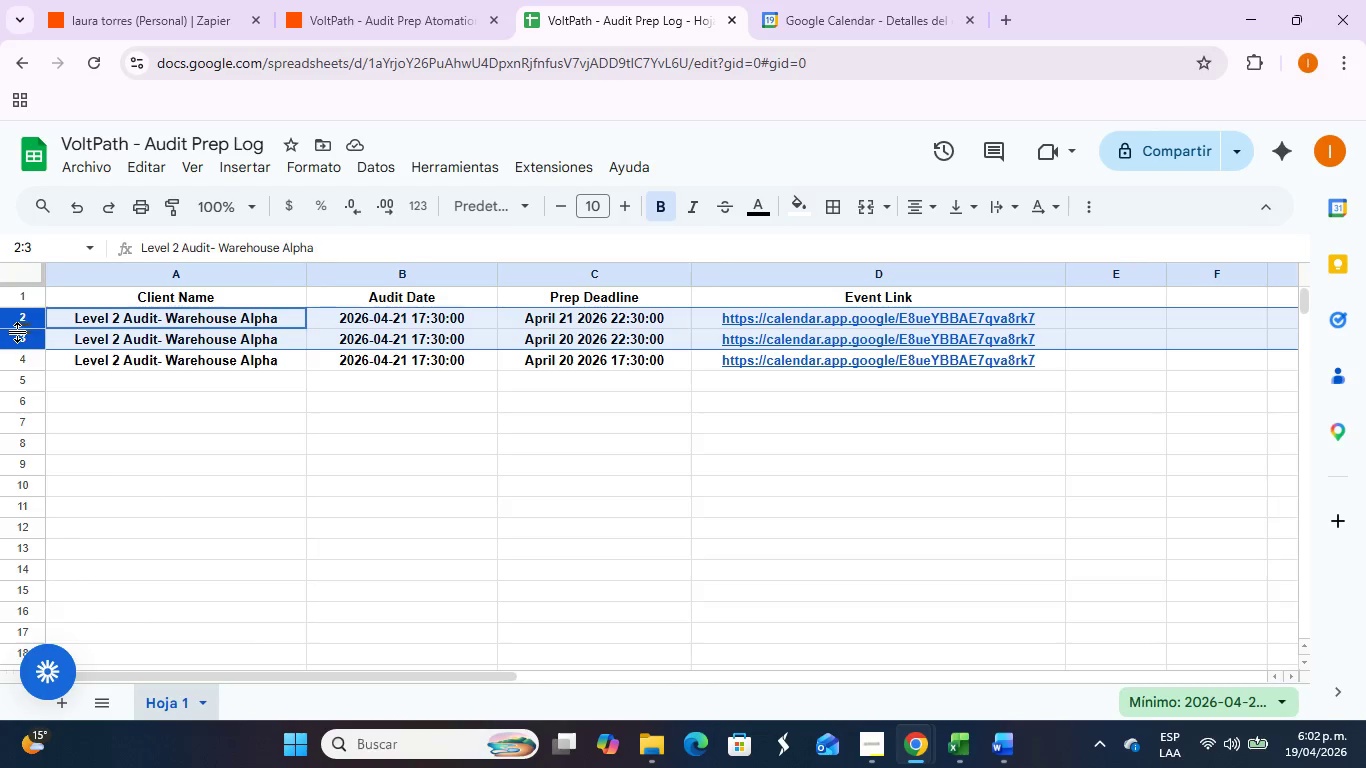 
right_click([18, 332])
 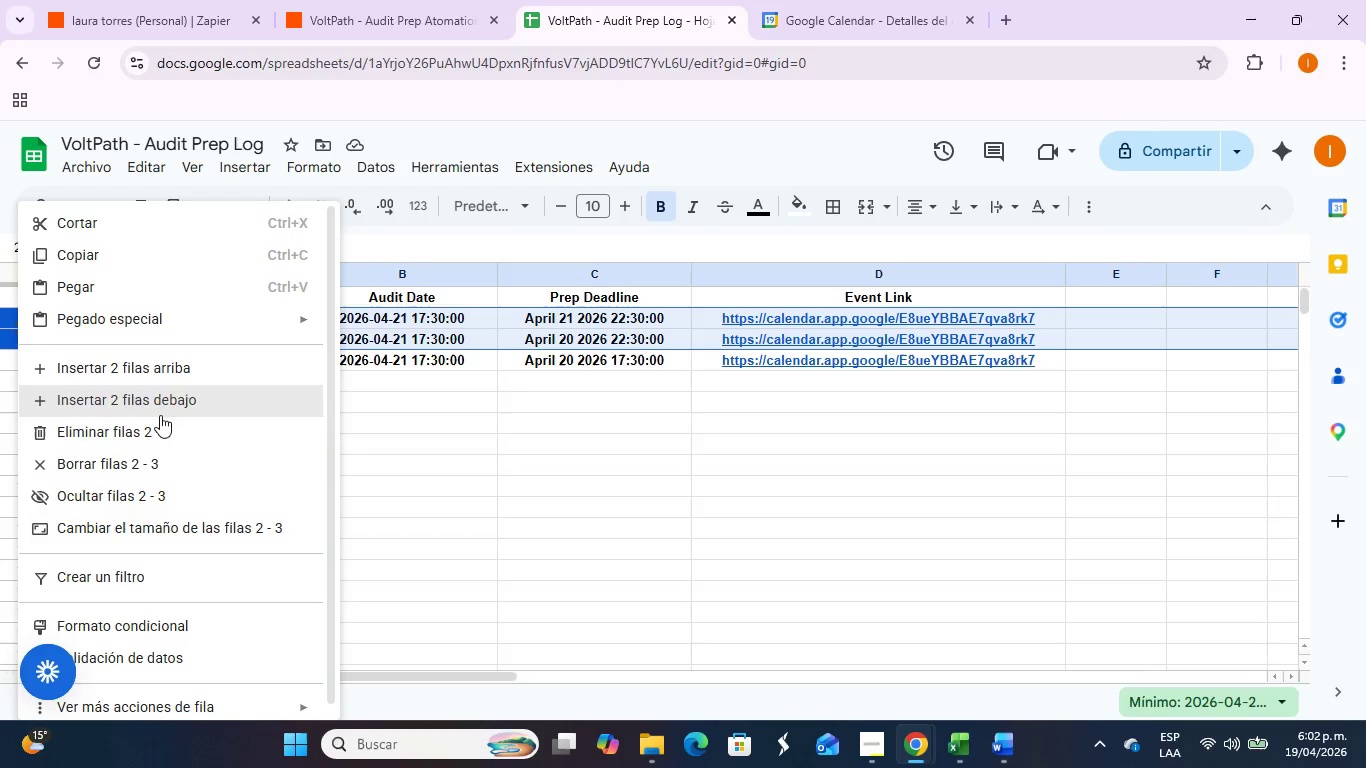 
left_click([160, 440])
 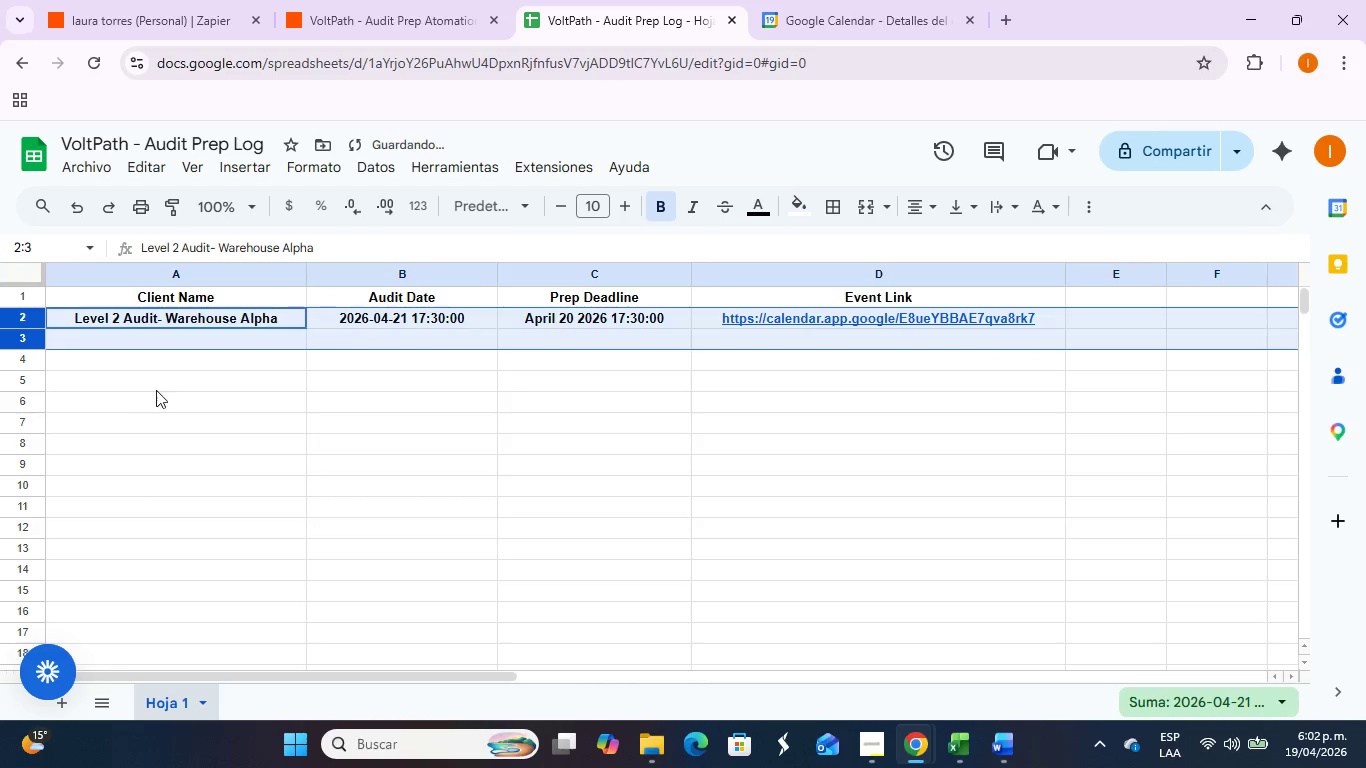 
left_click([504, 477])
 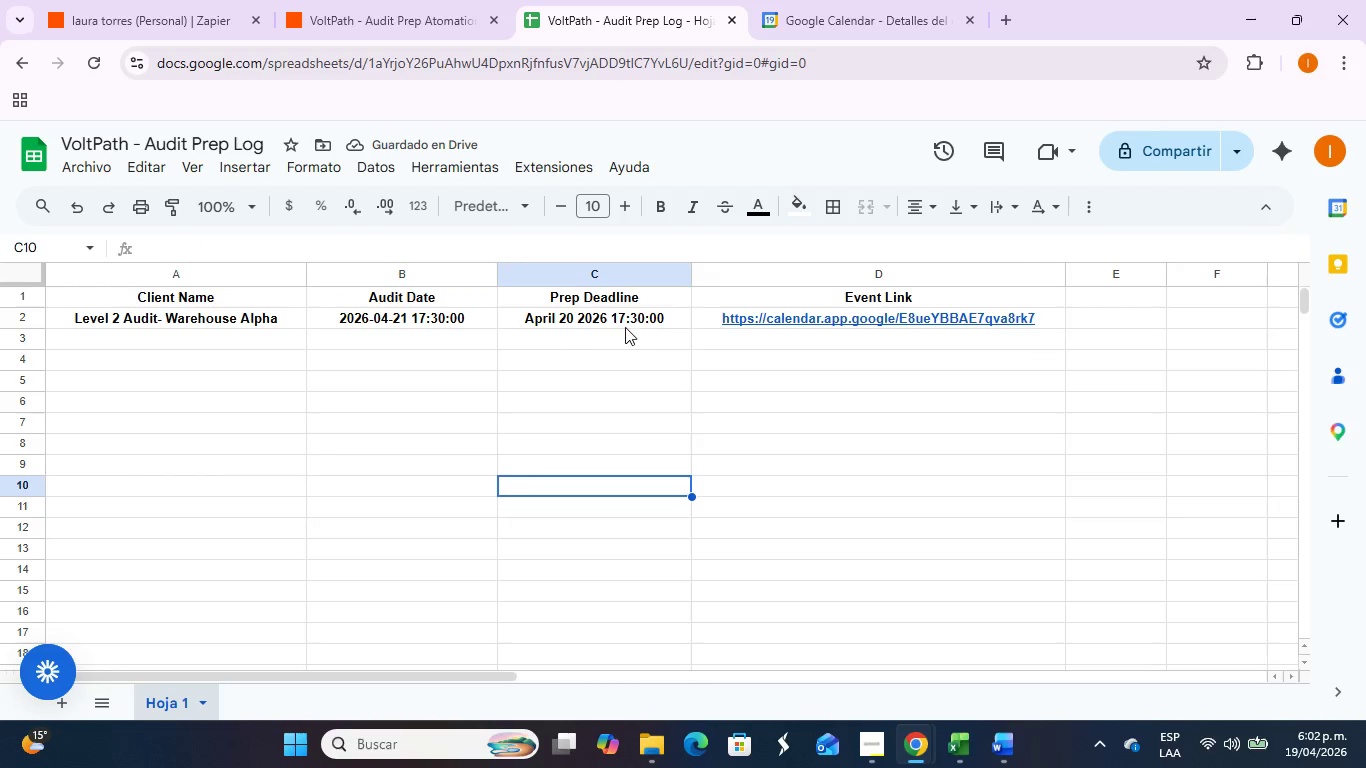 
left_click([417, 31])
 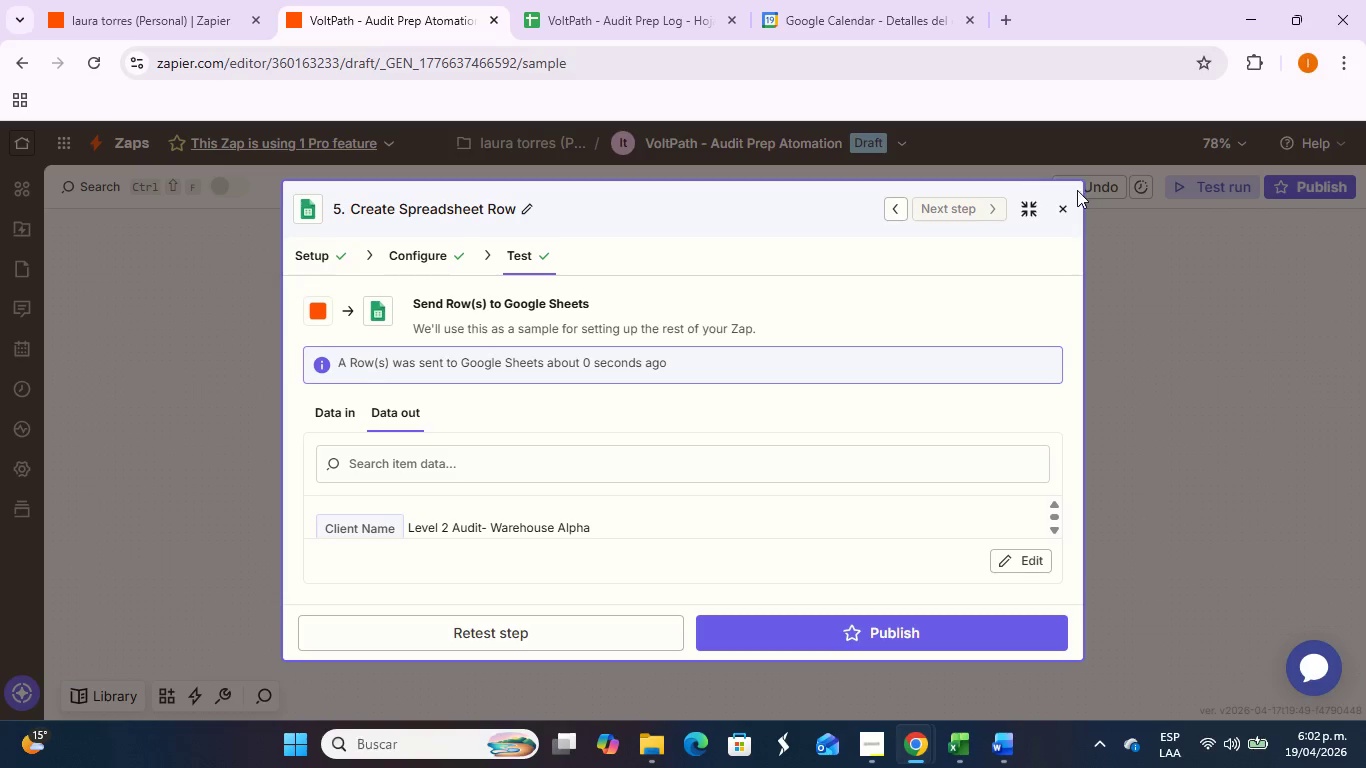 
left_click([1071, 204])
 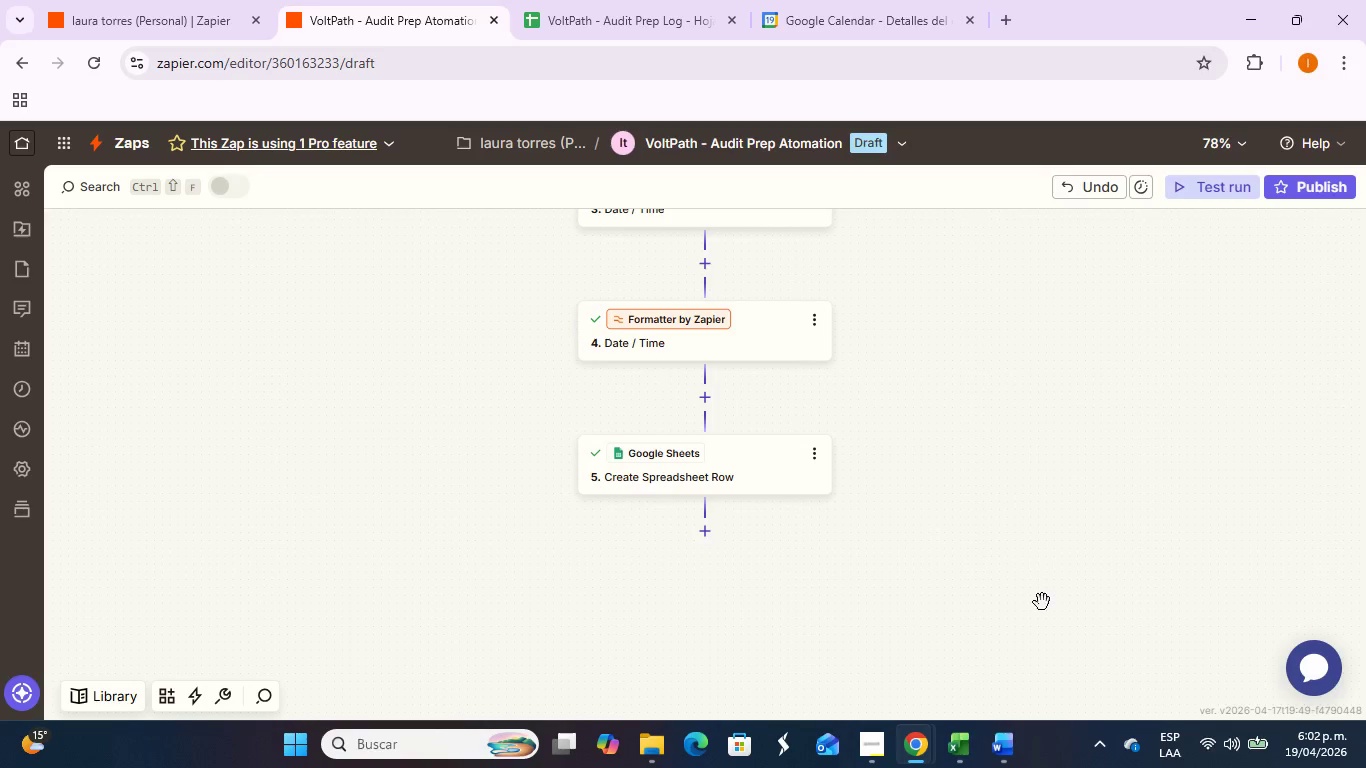 
left_click([972, 764])
 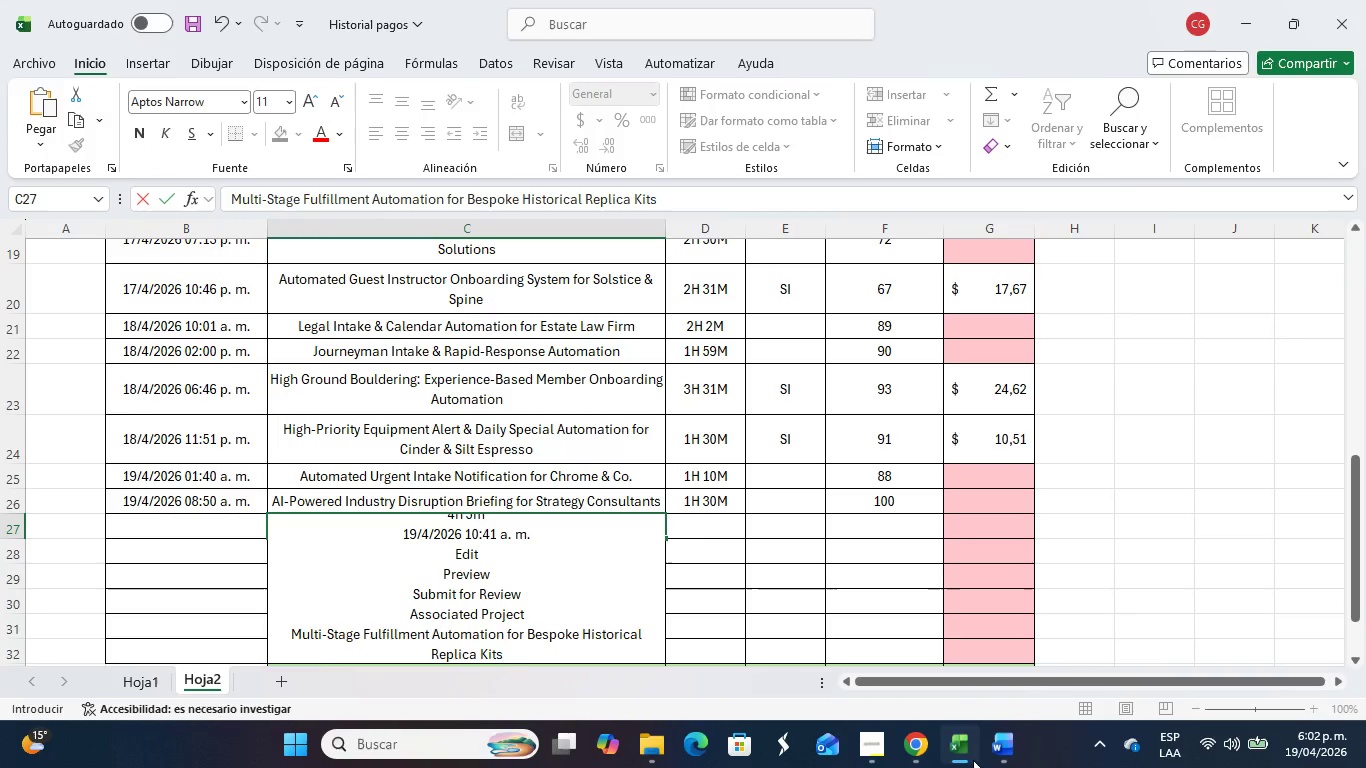 
double_click([988, 761])
 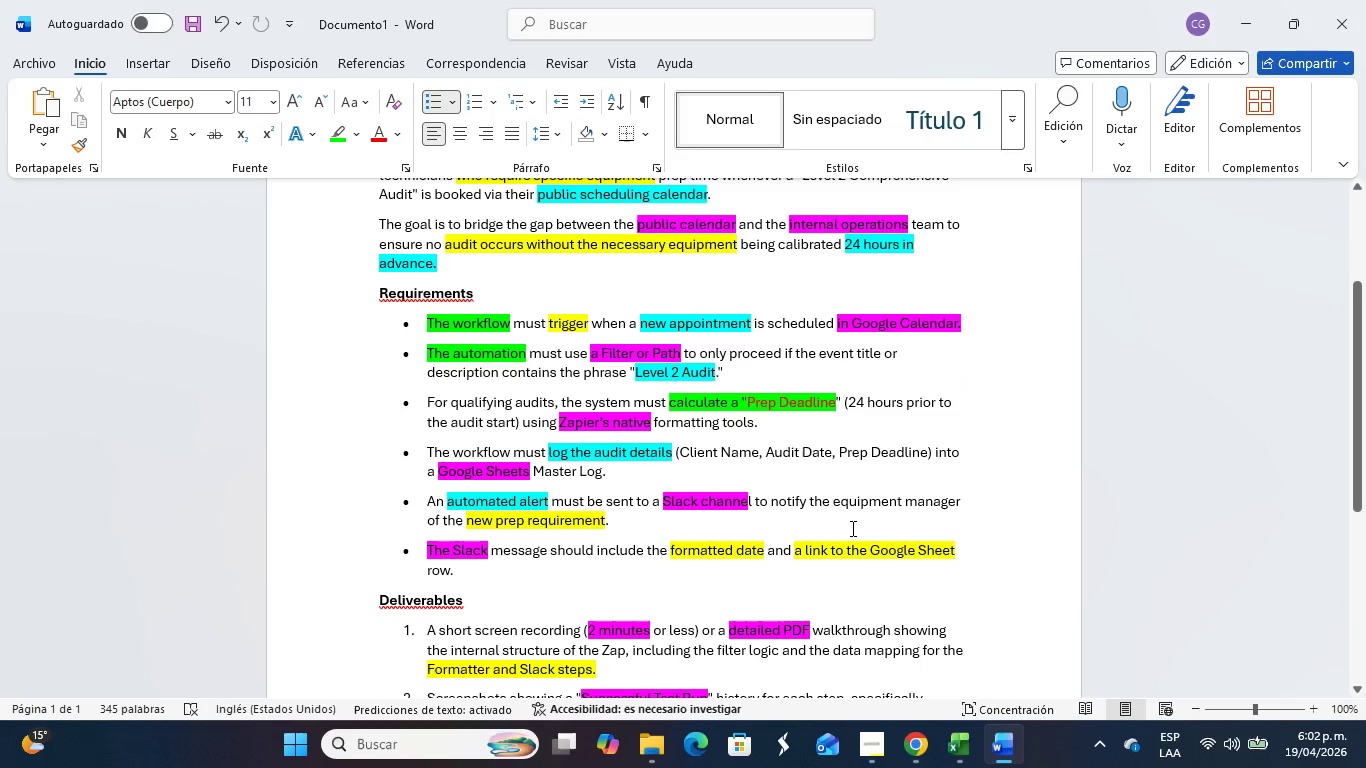 
left_click([852, 535])
 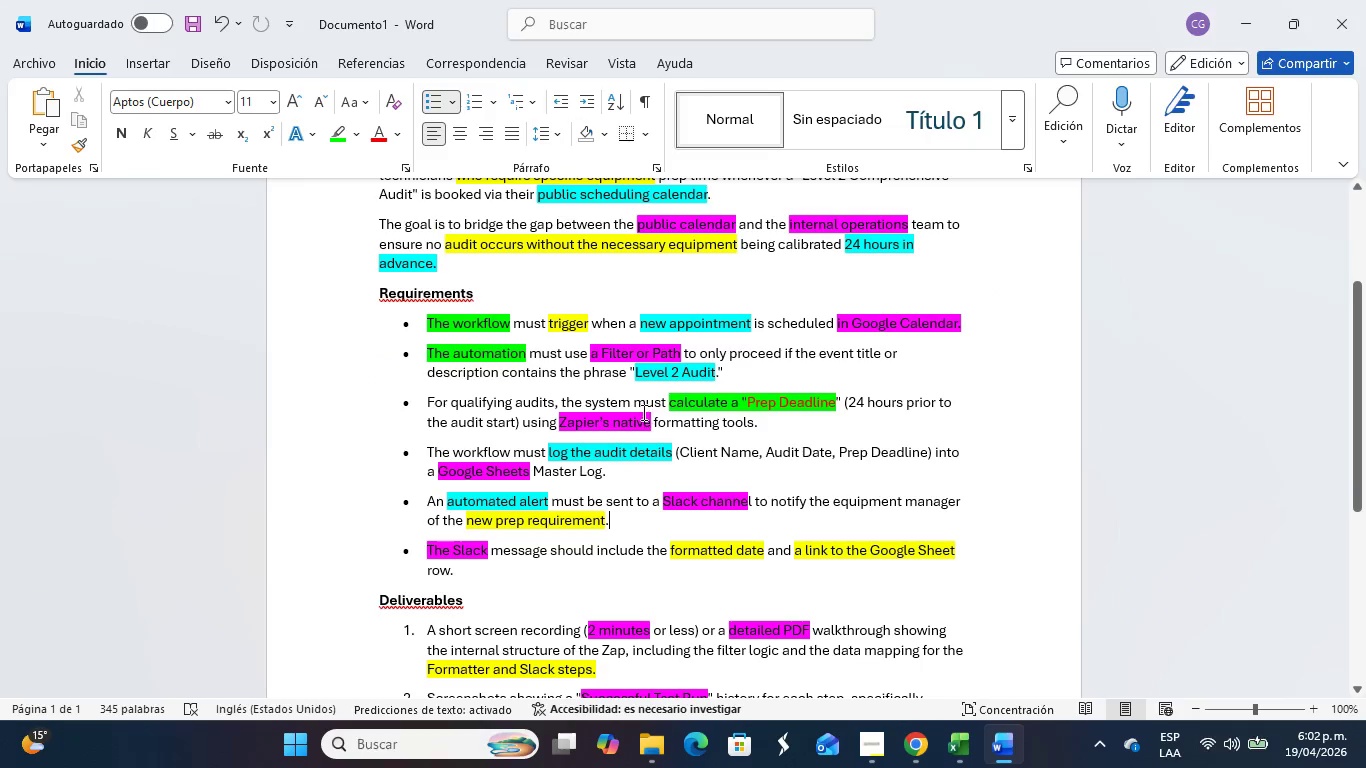 
left_click([625, 390])
 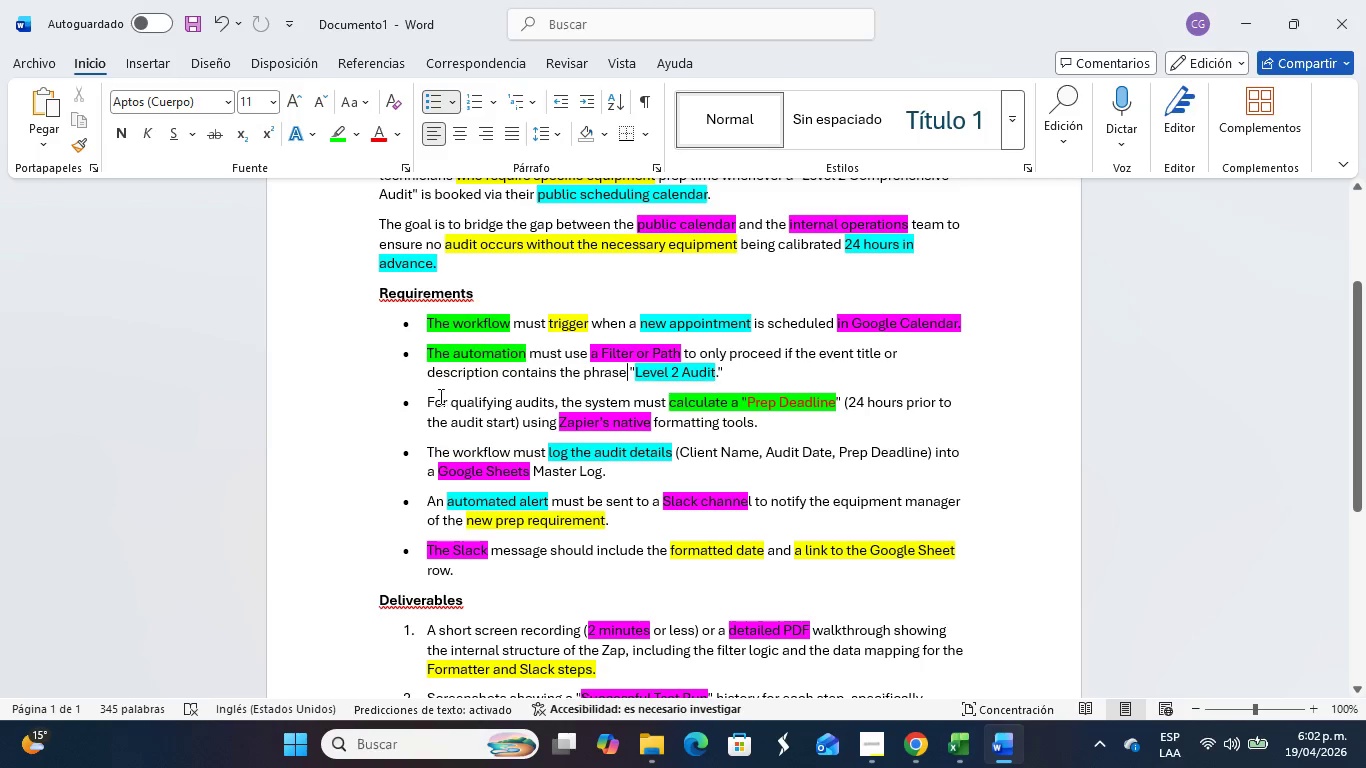 
left_click_drag(start_coordinate=[427, 398], to_coordinate=[522, 401])
 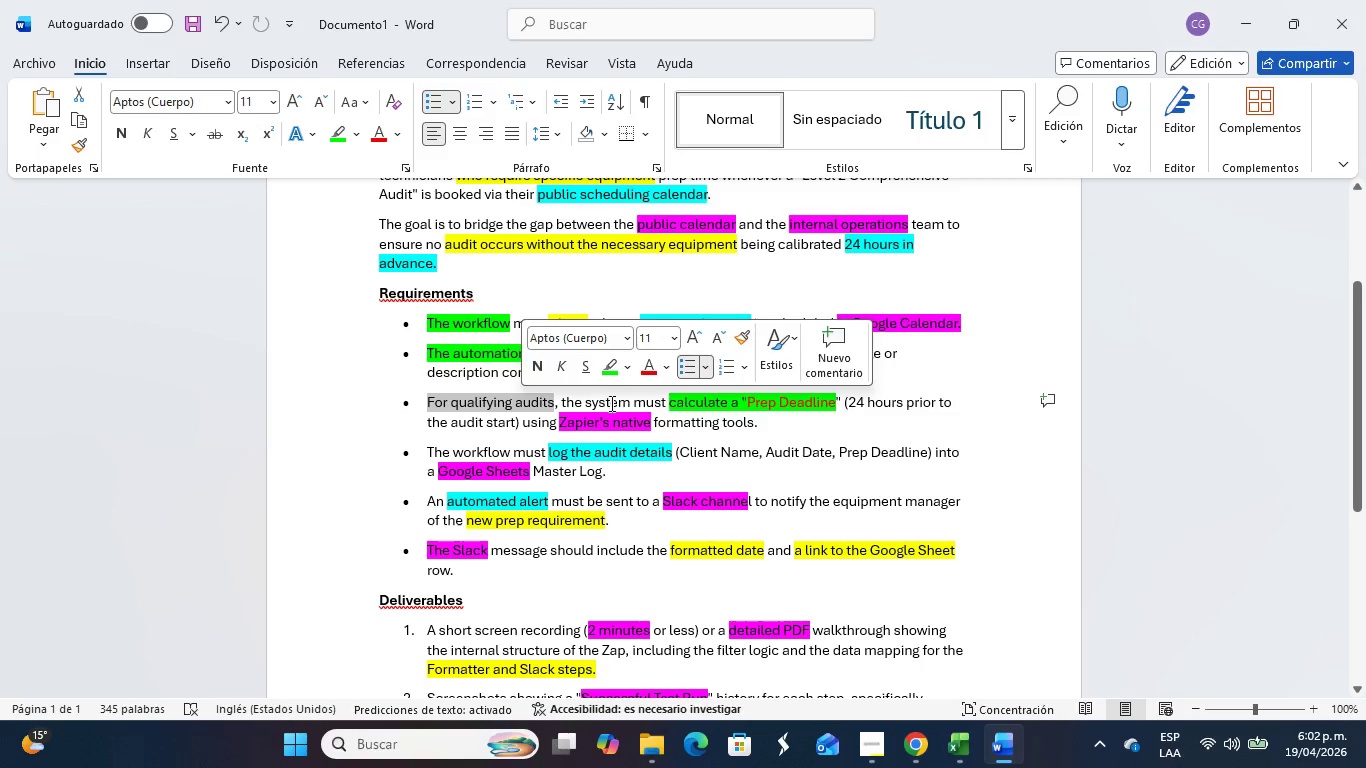 
left_click([610, 403])
 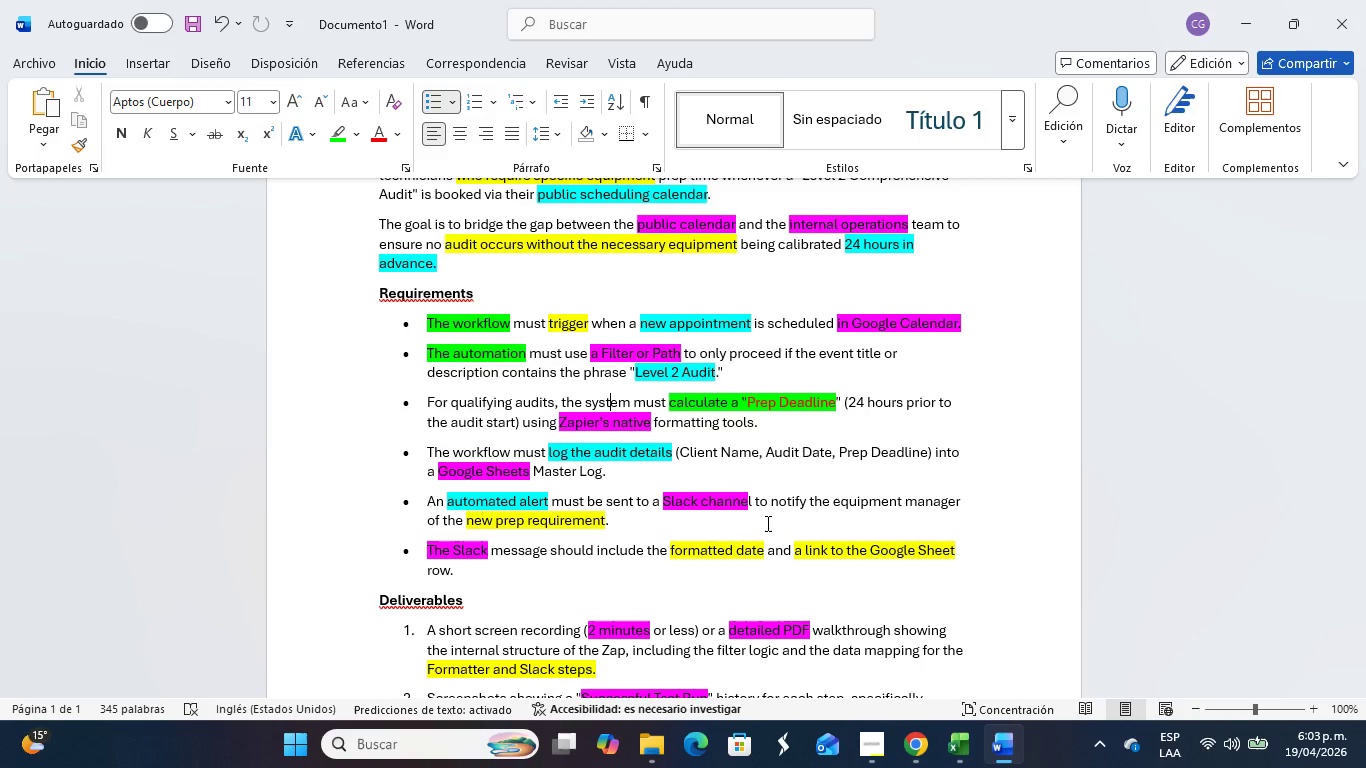 
wait(12.64)
 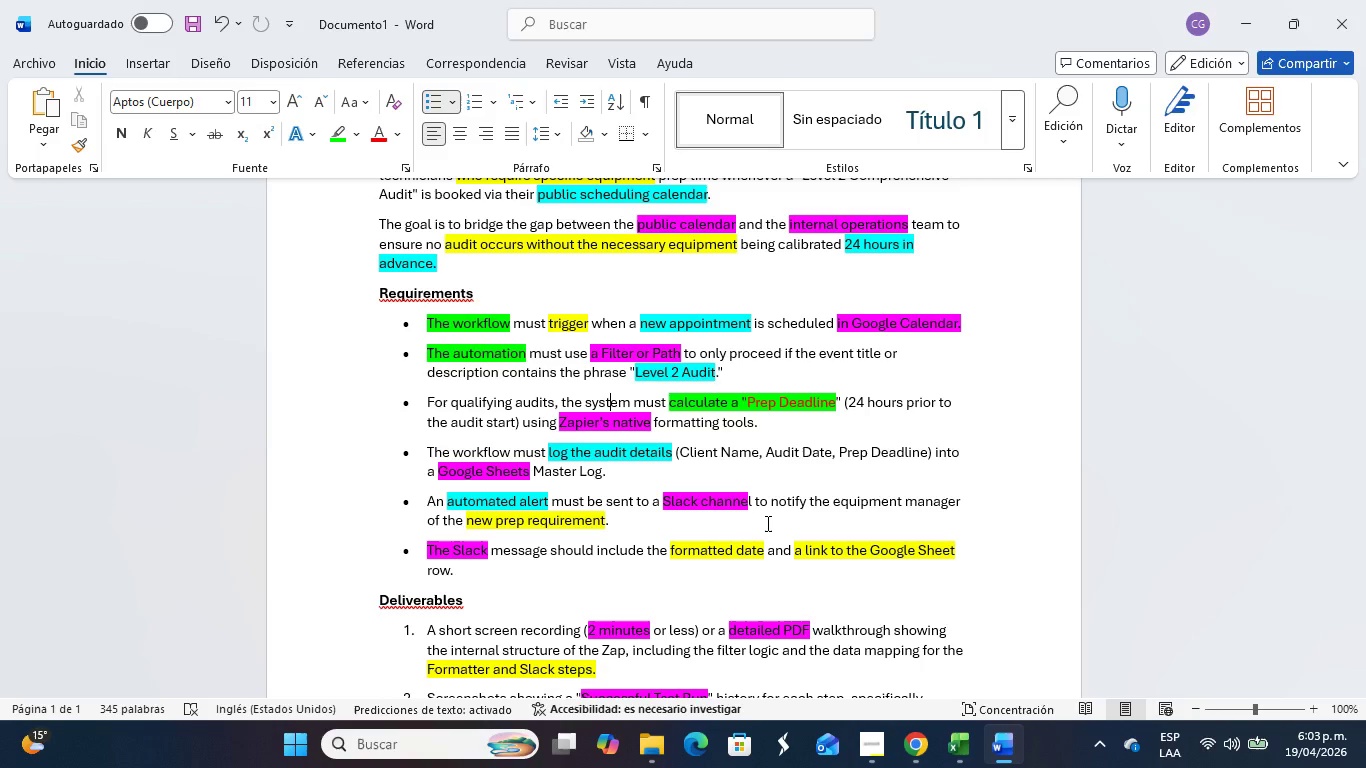 
scroll: coordinate [709, 439], scroll_direction: down, amount: 3.0
 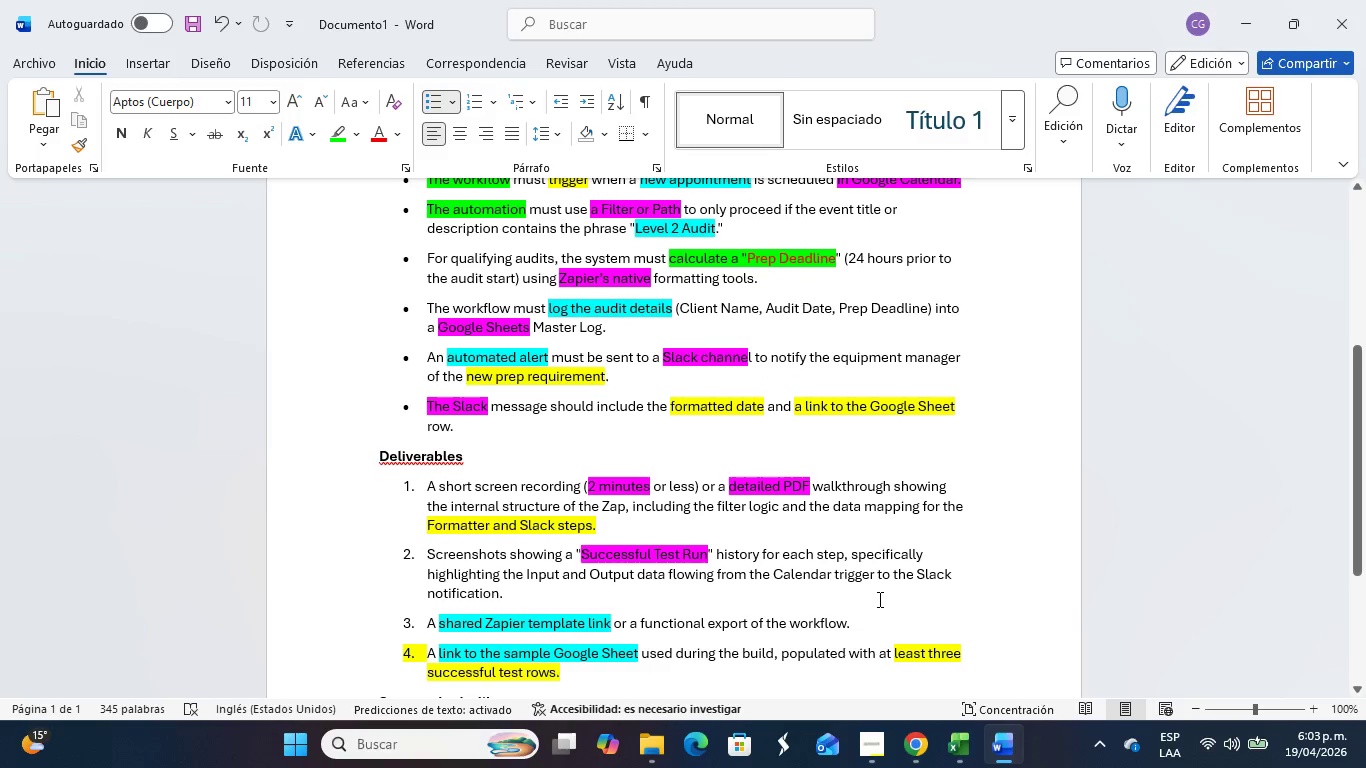 
key(Alt+Tab)
 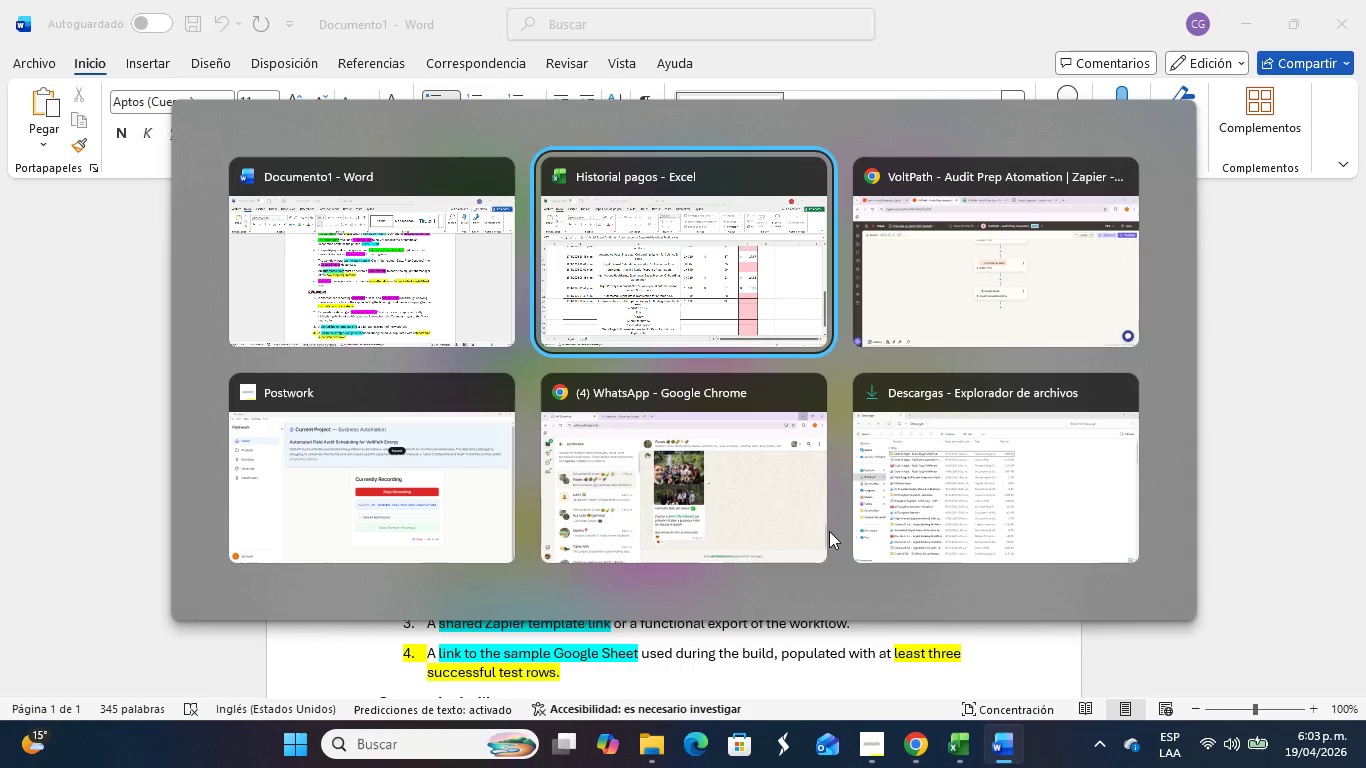 
key(Alt+Tab)
 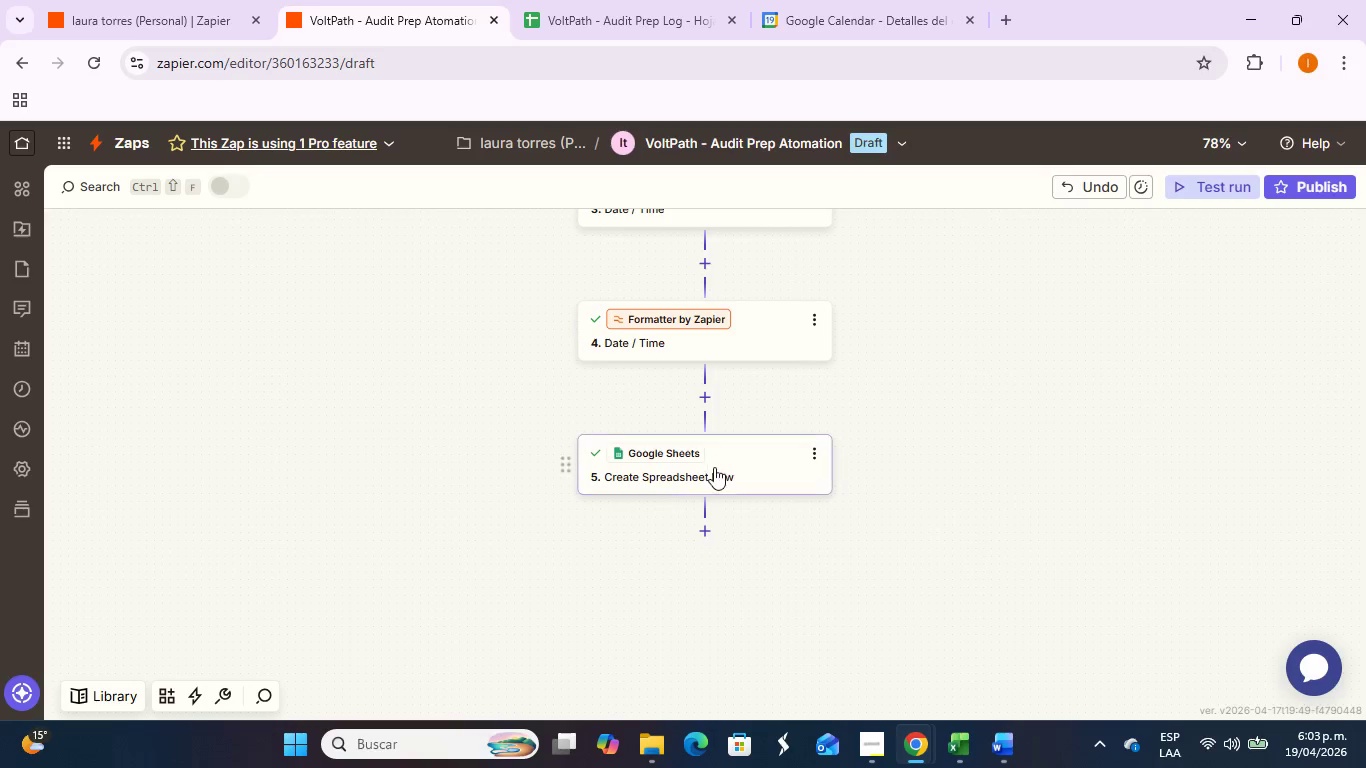 
left_click([714, 467])
 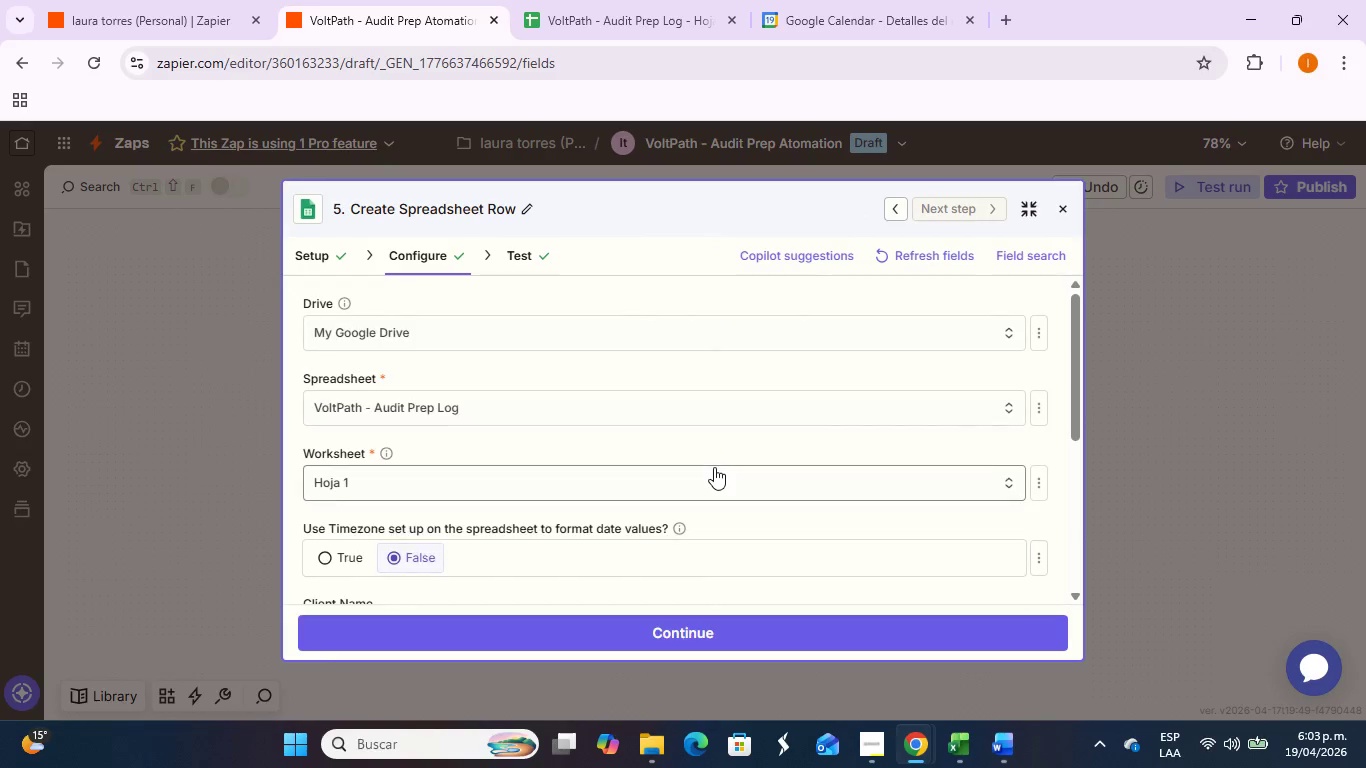 
scroll: coordinate [714, 467], scroll_direction: down, amount: 1.0
 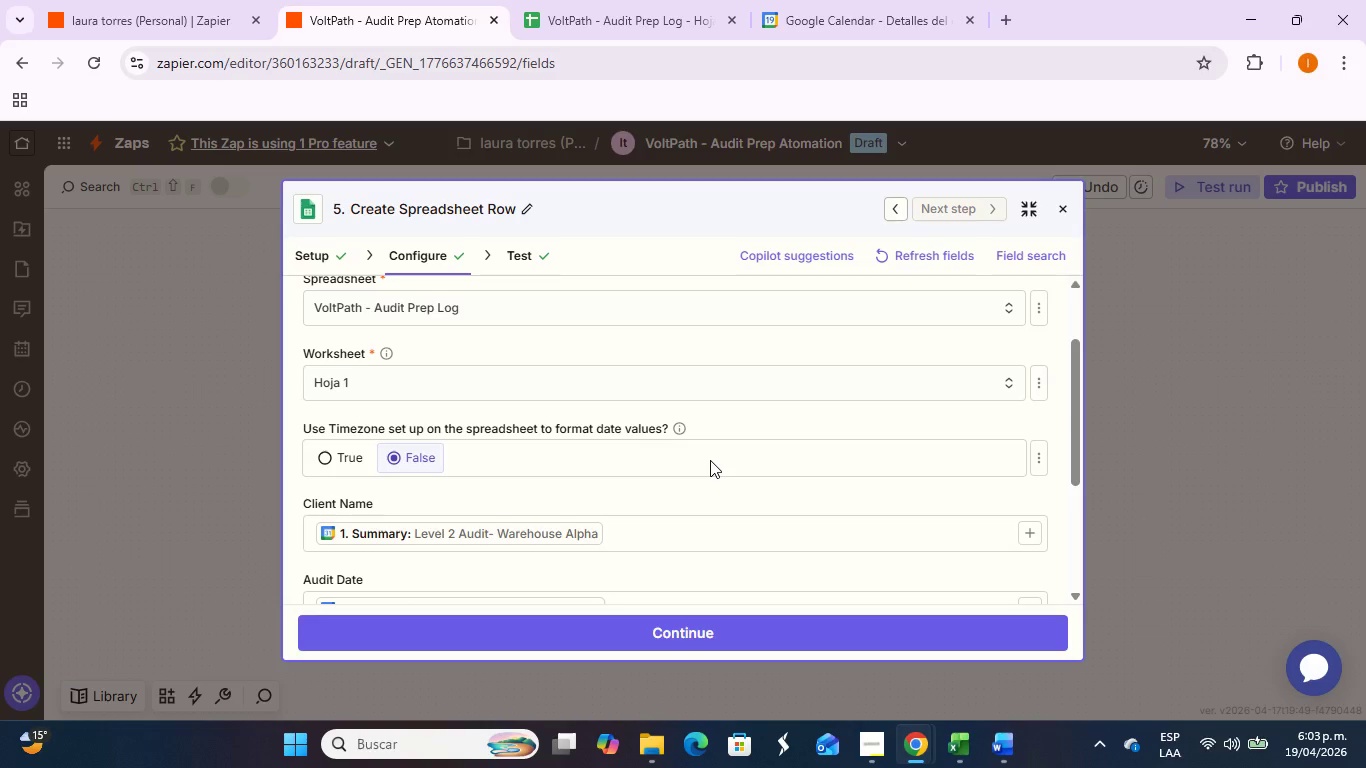 
wait(29.36)
 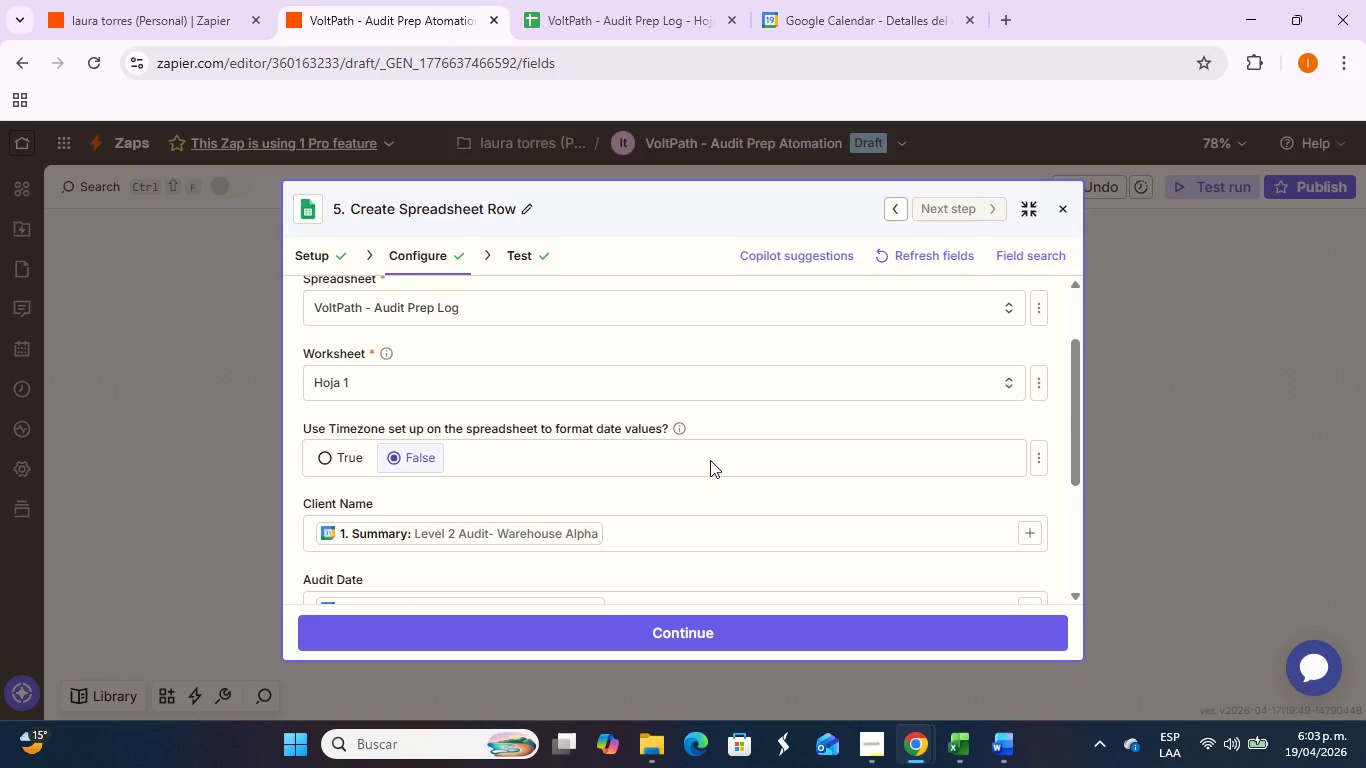 
scroll: coordinate [637, 496], scroll_direction: down, amount: 3.0
 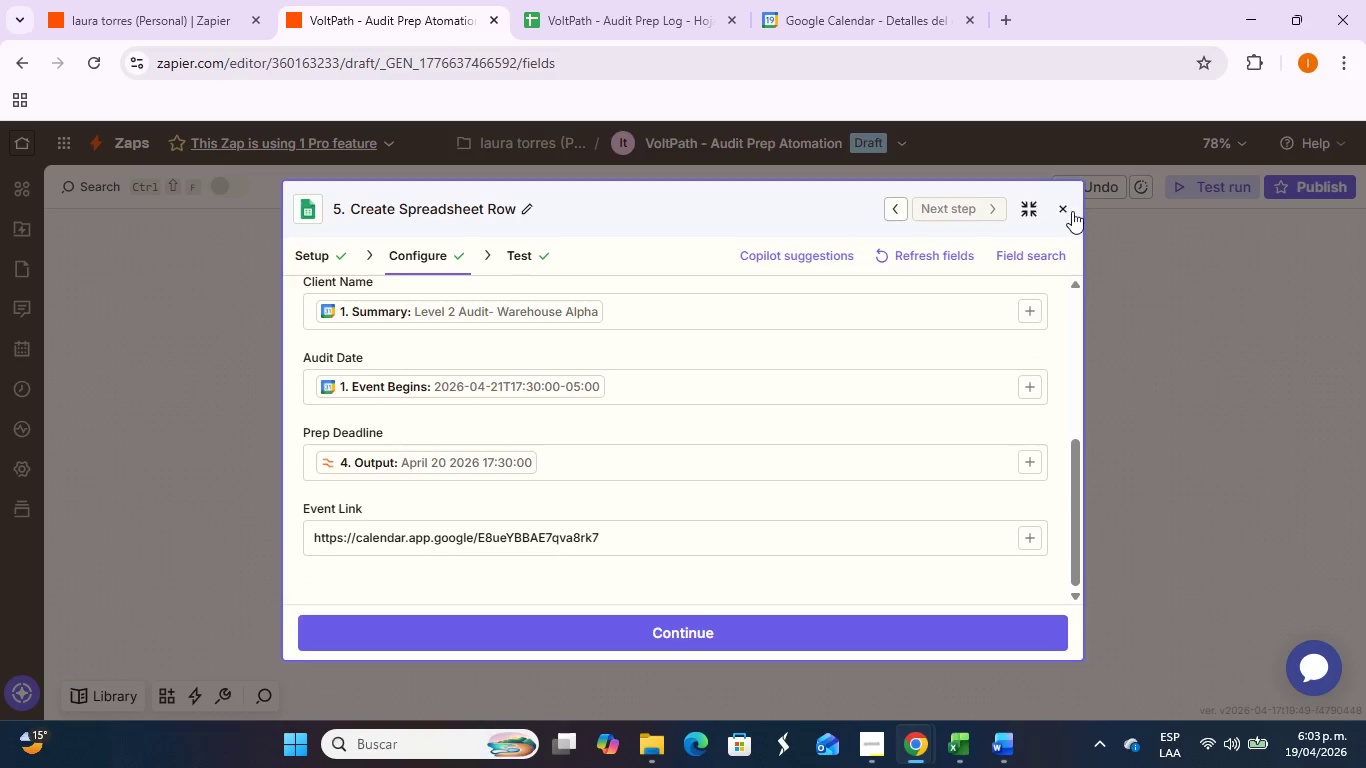 
left_click([1071, 210])
 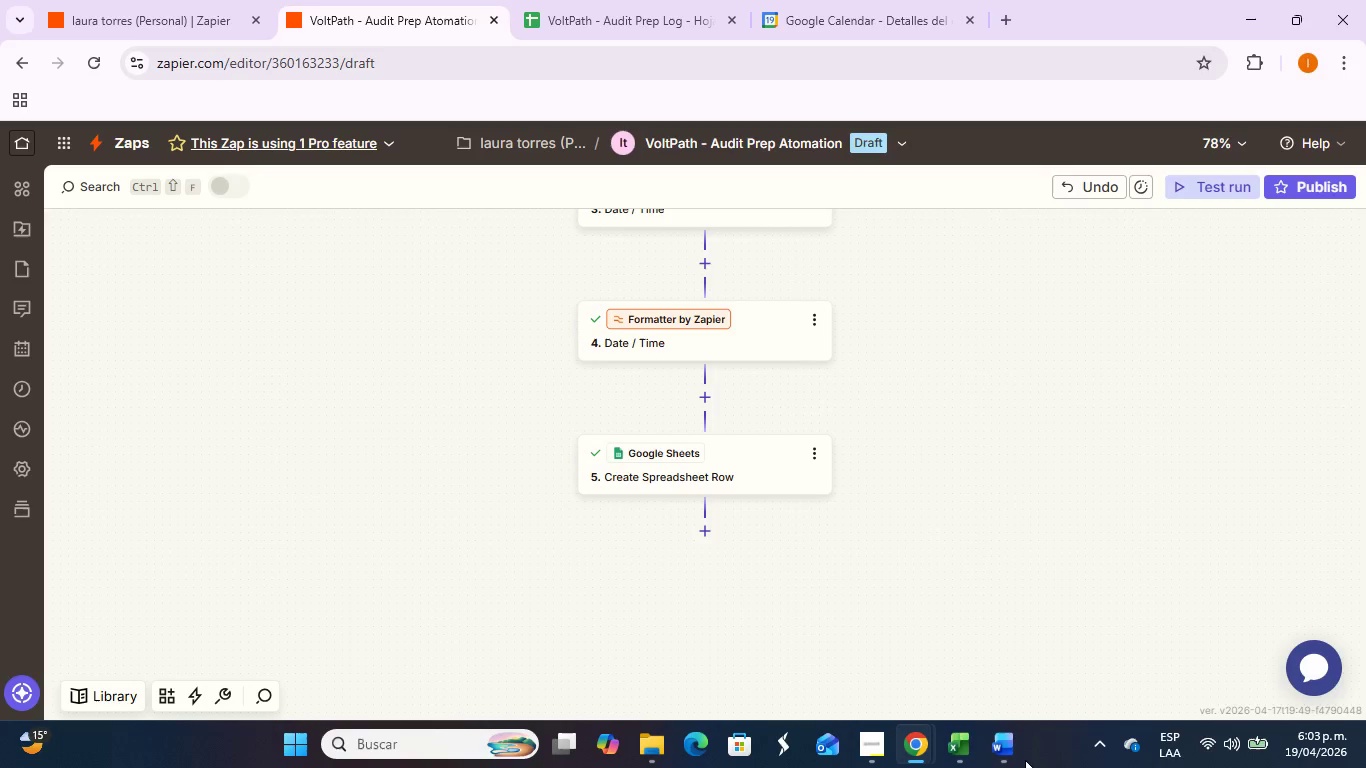 
left_click([1013, 749])
 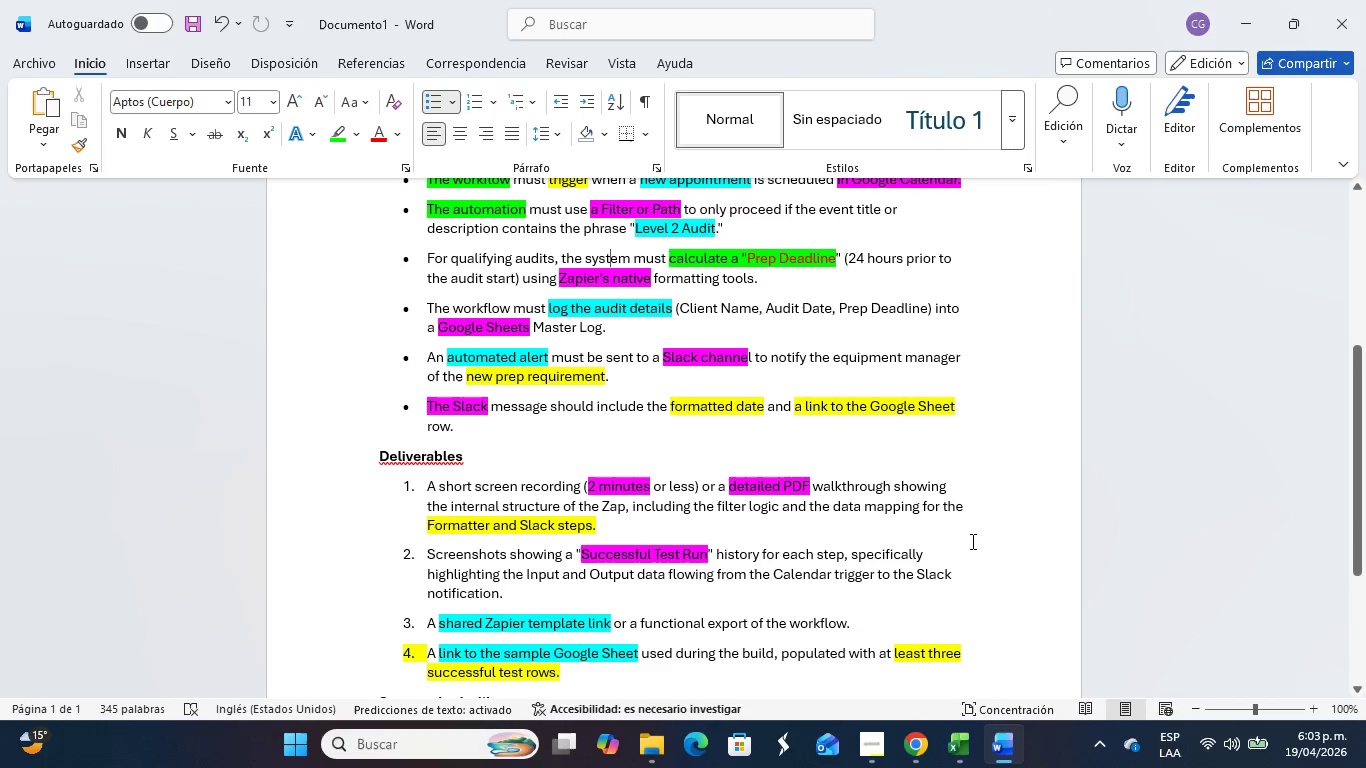 
left_click([969, 540])
 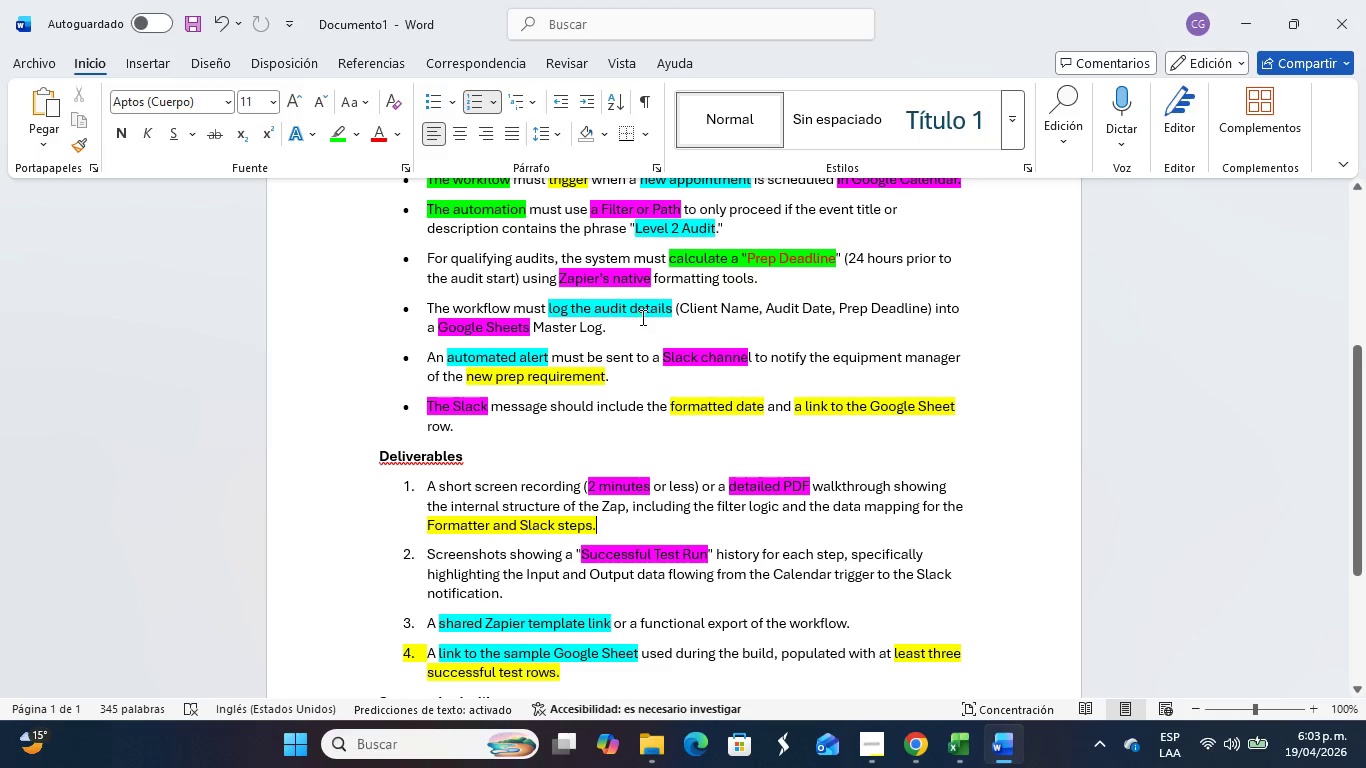 
wait(6.01)
 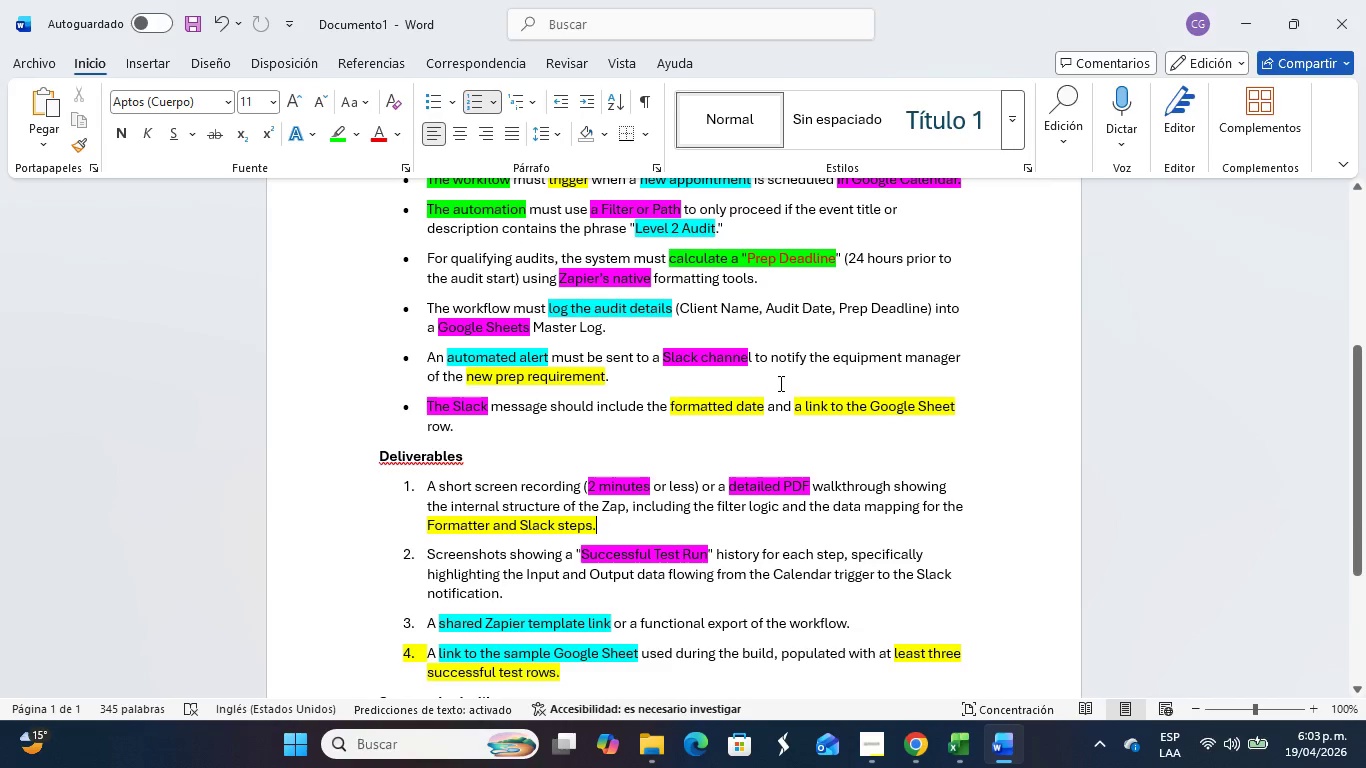 
left_click_drag(start_coordinate=[667, 313], to_coordinate=[564, 299])
 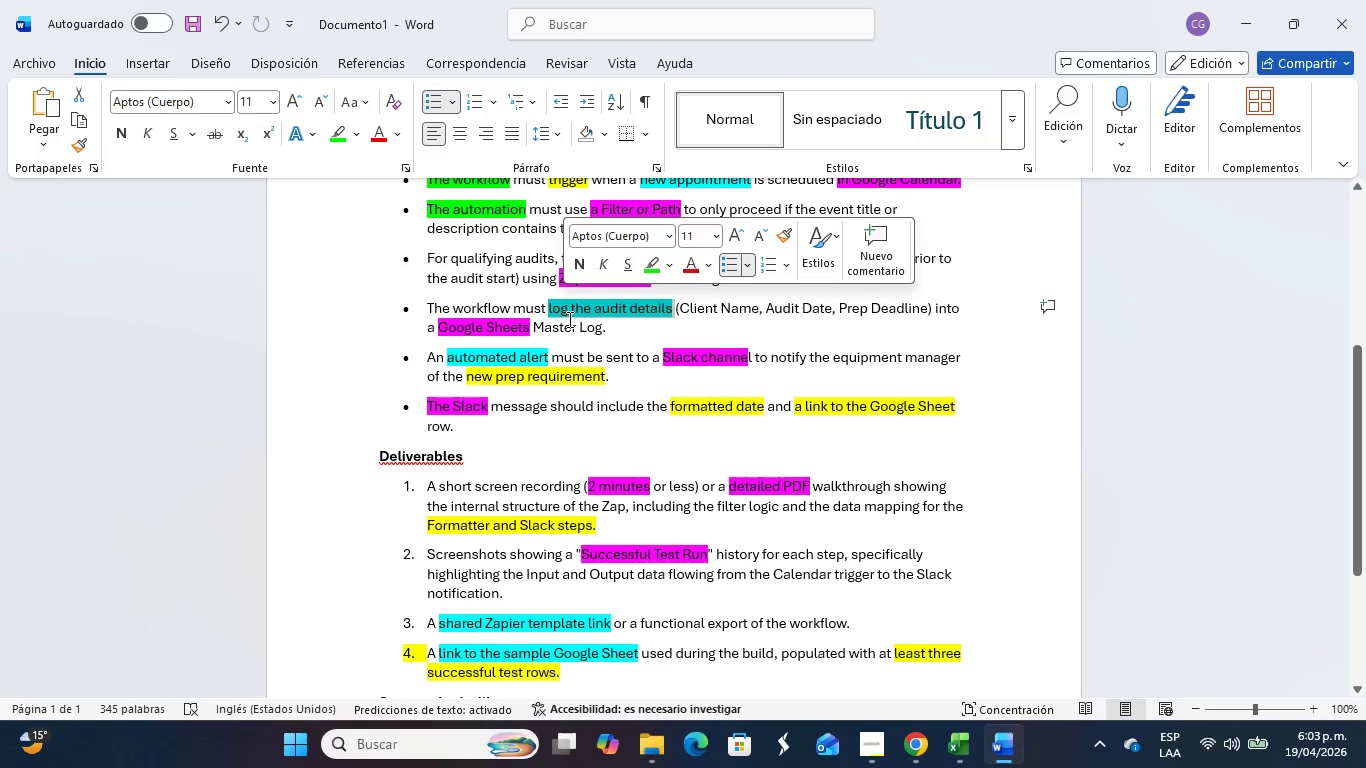 
left_click([568, 319])
 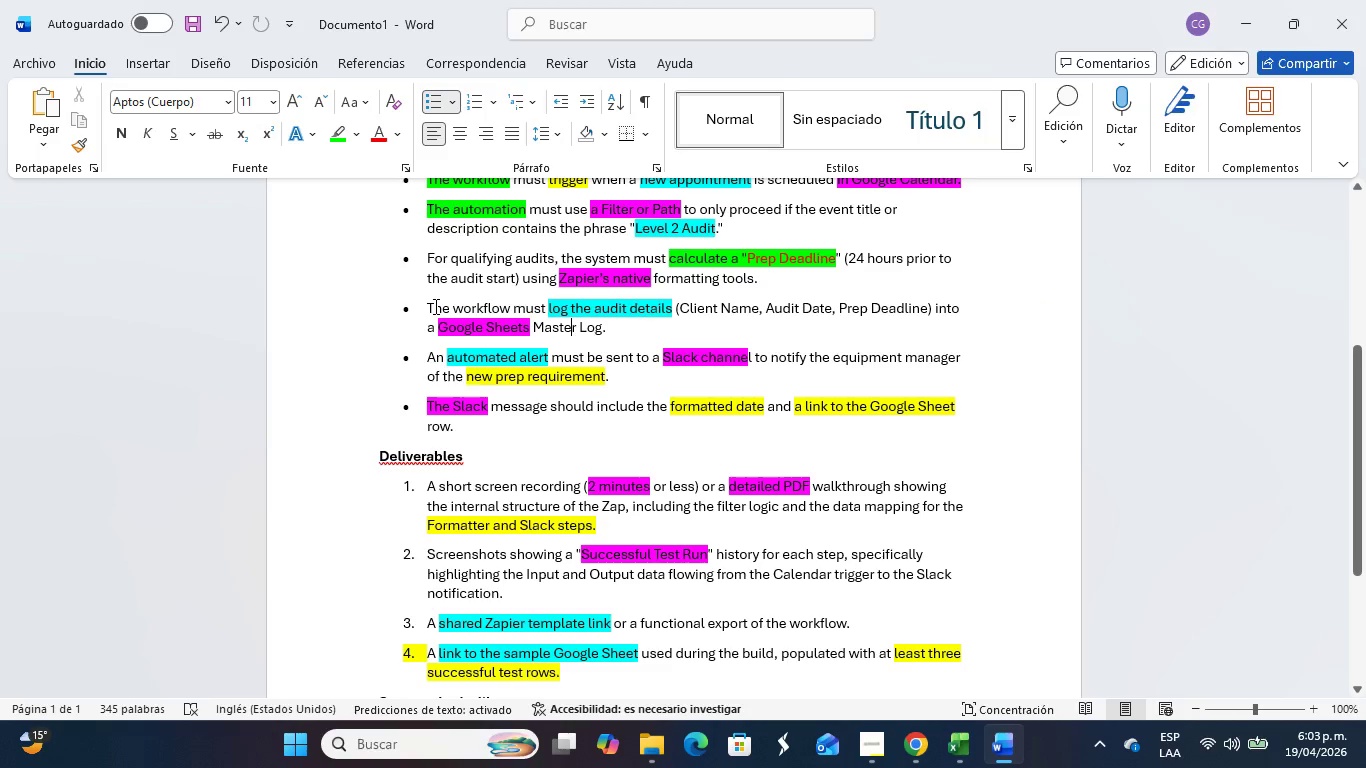 
left_click_drag(start_coordinate=[432, 306], to_coordinate=[493, 309])
 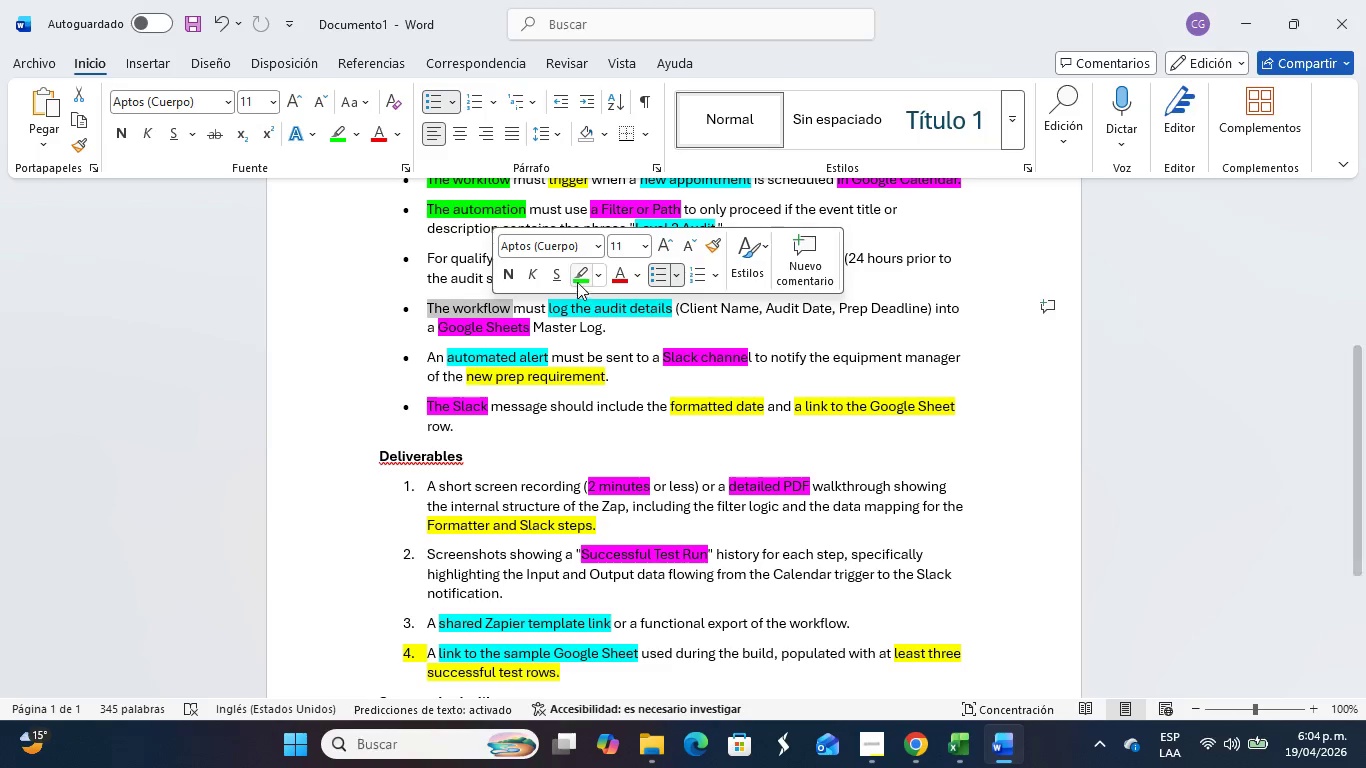 
left_click([579, 279])
 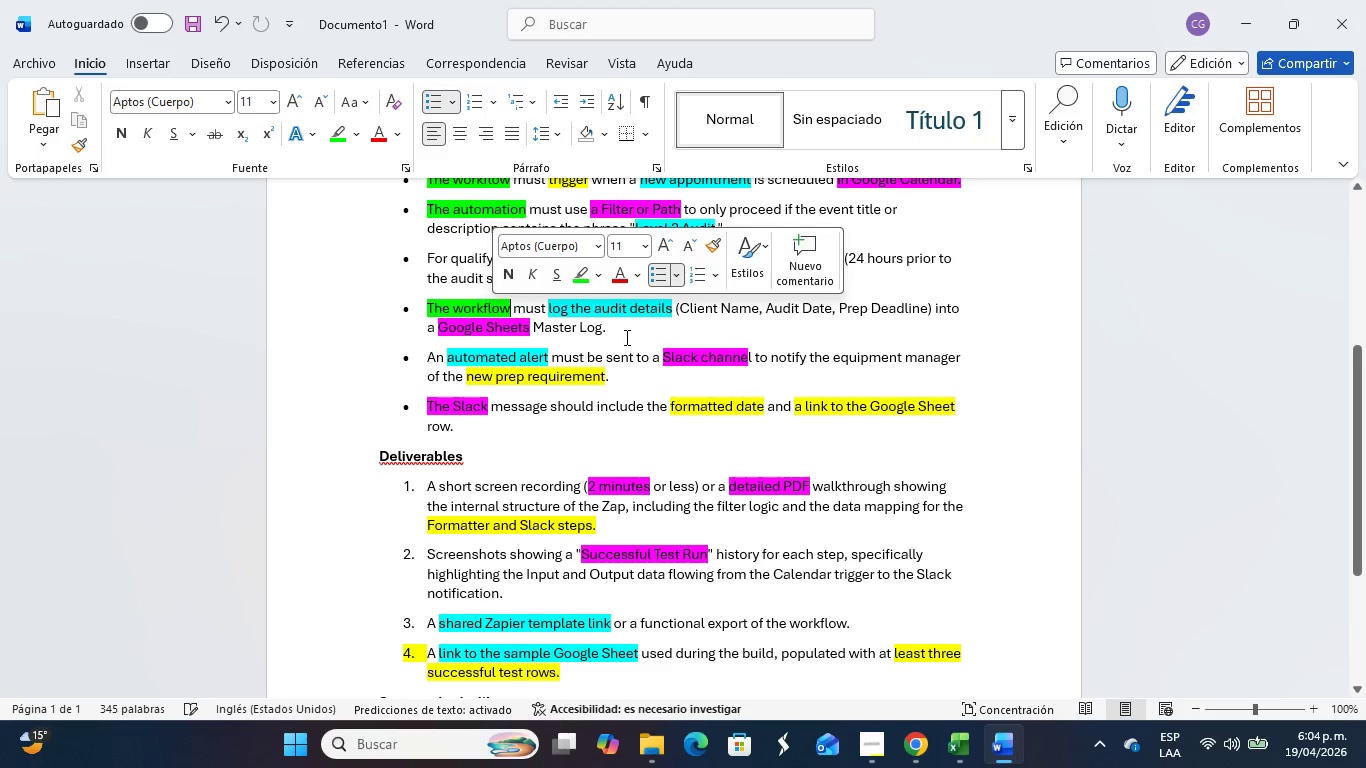 
left_click_drag(start_coordinate=[625, 337], to_coordinate=[550, 336])
 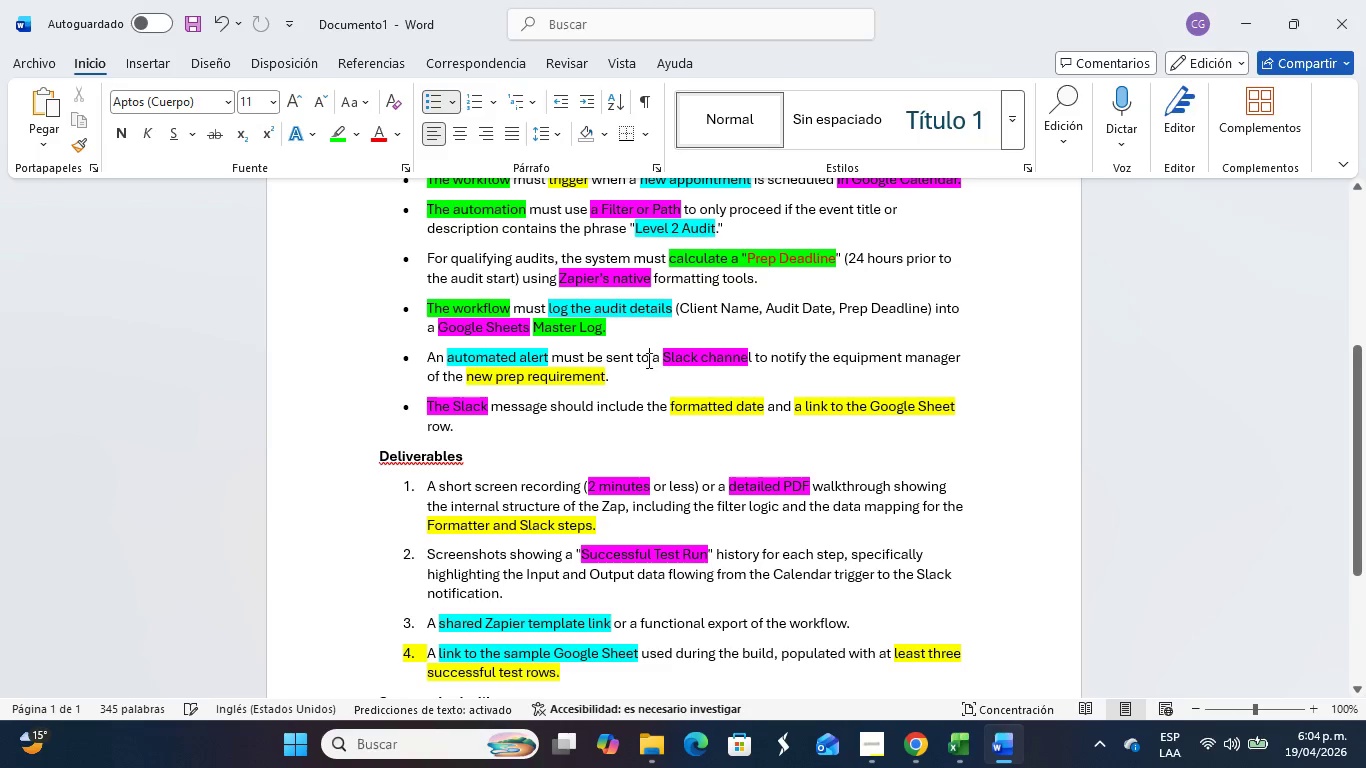 
scroll: coordinate [647, 360], scroll_direction: down, amount: 1.0
 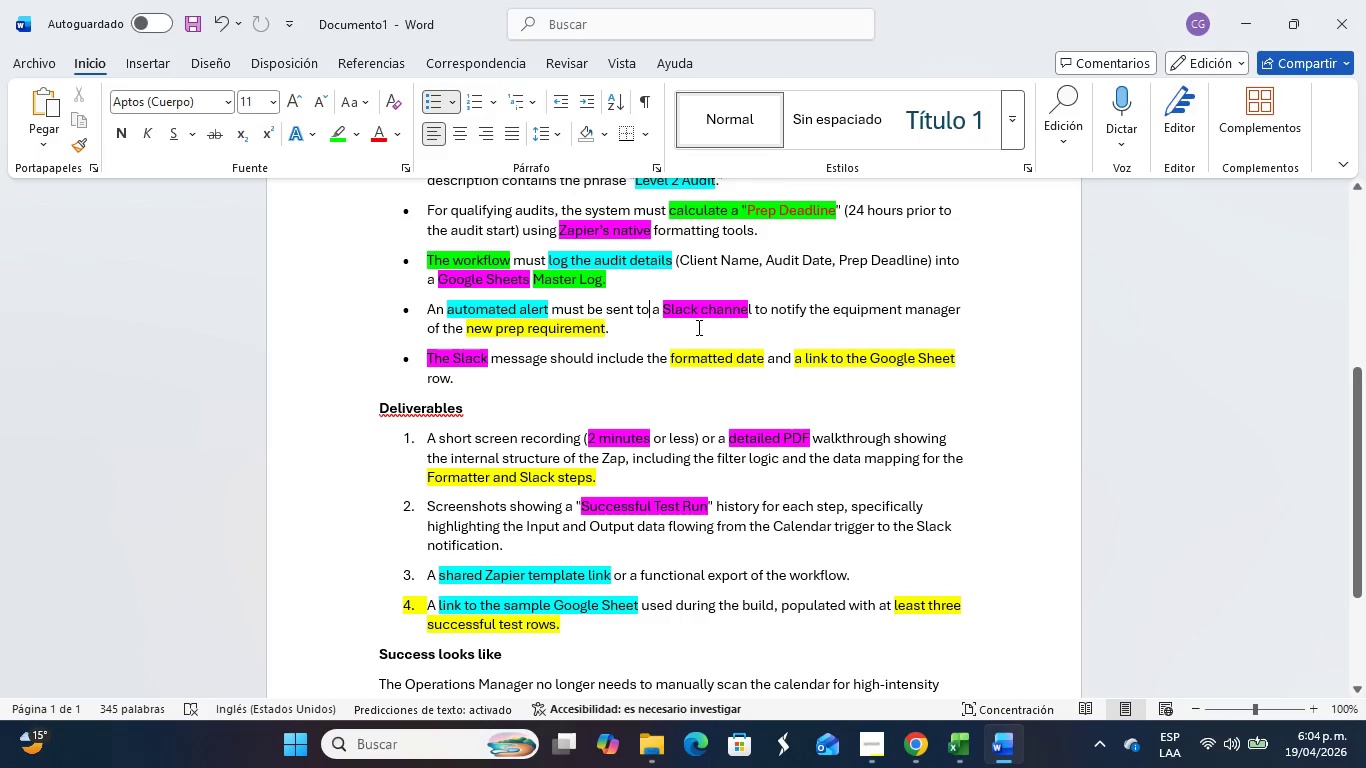 
wait(13.13)
 